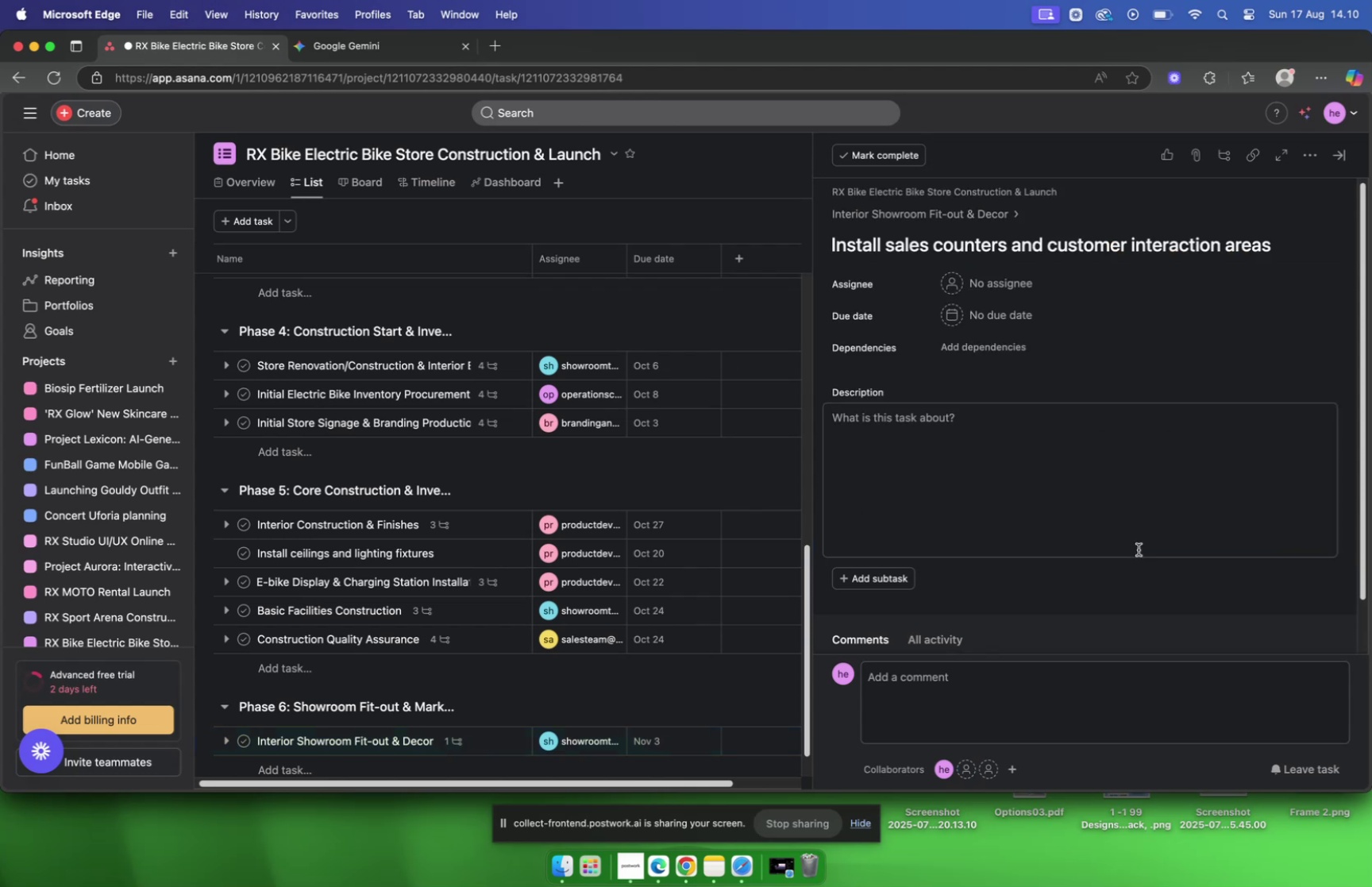 
wait(9.25)
 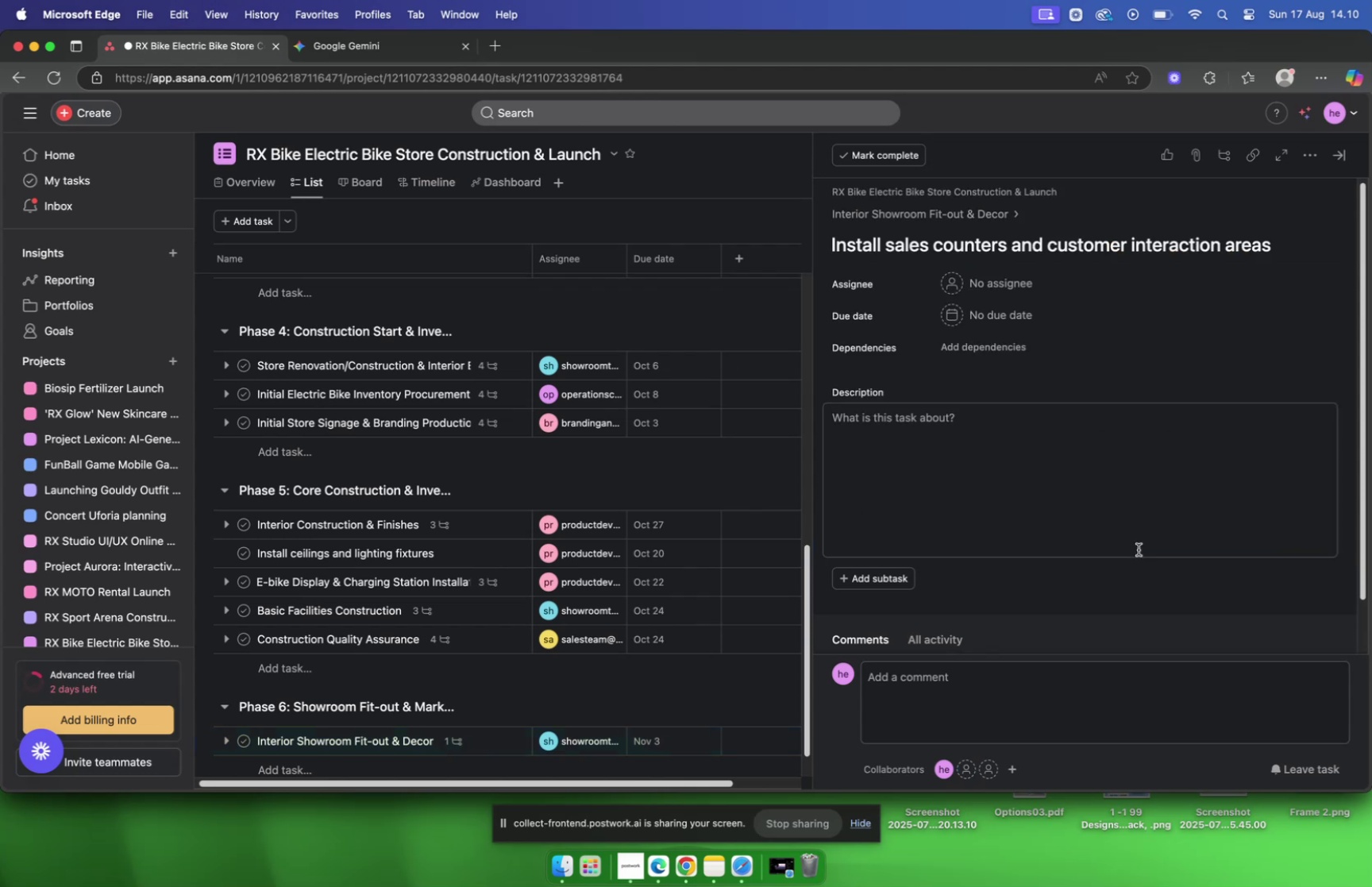 
left_click([1007, 293])
 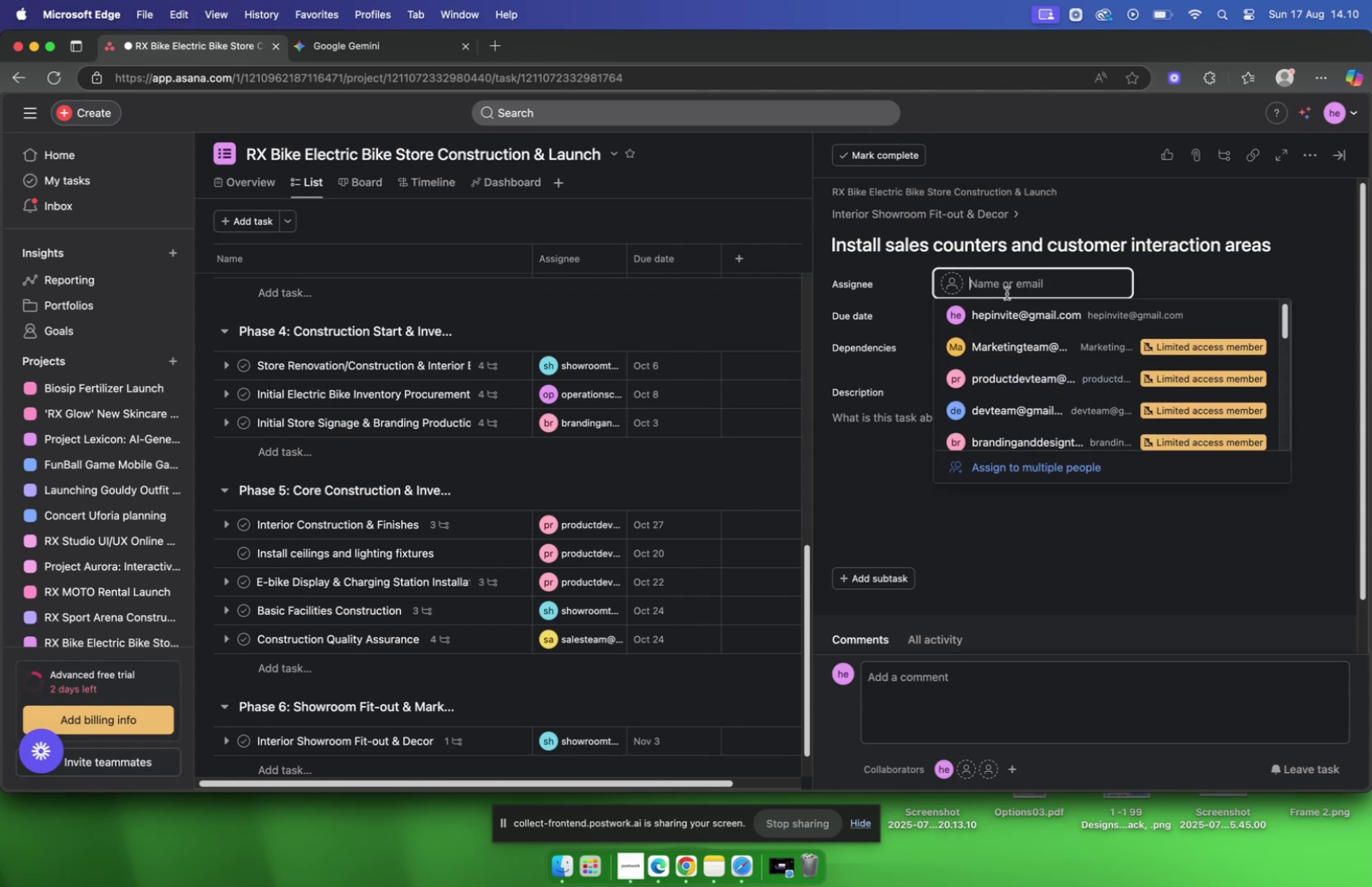 
left_click([1007, 293])
 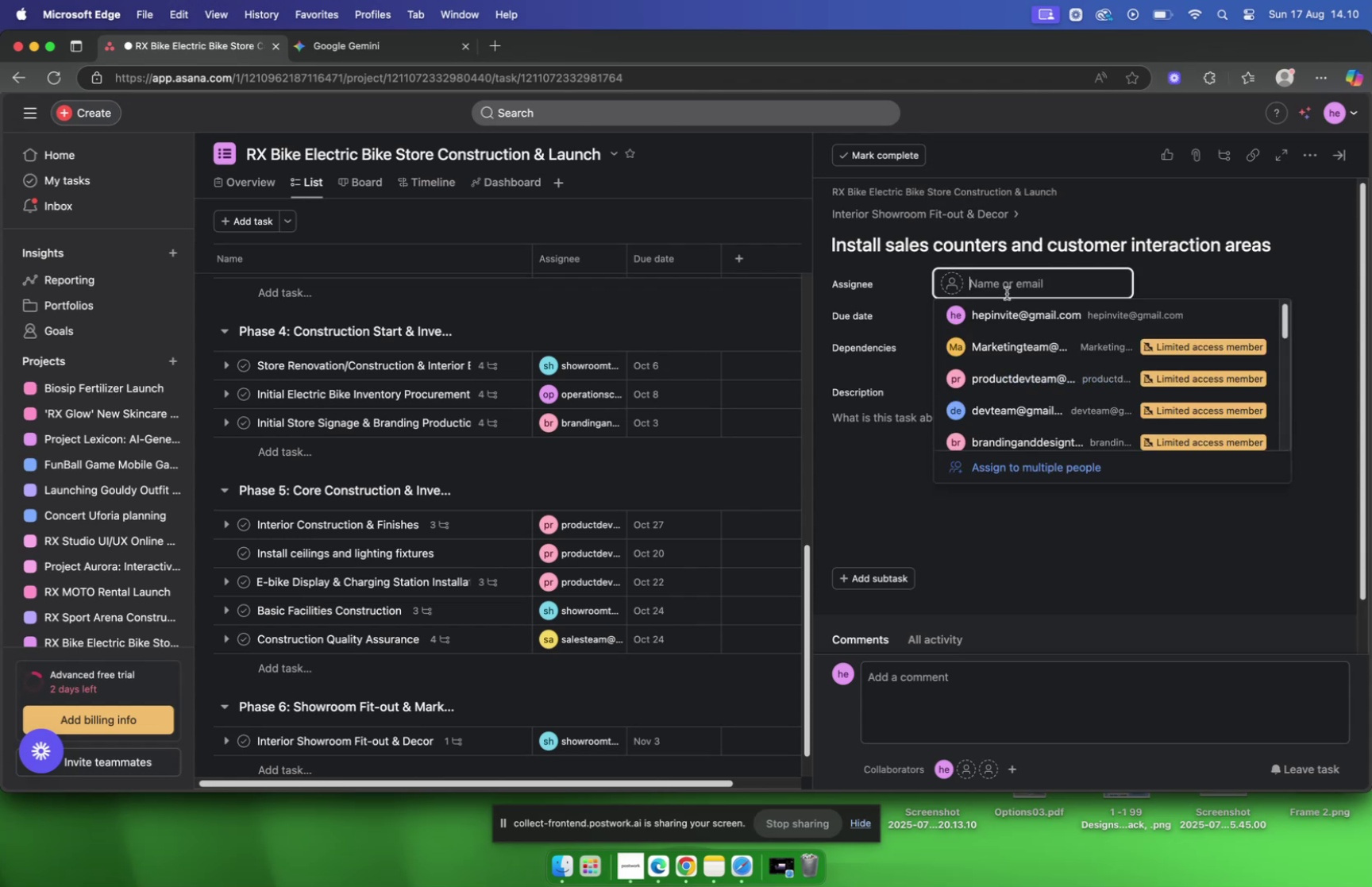 
type(show)
 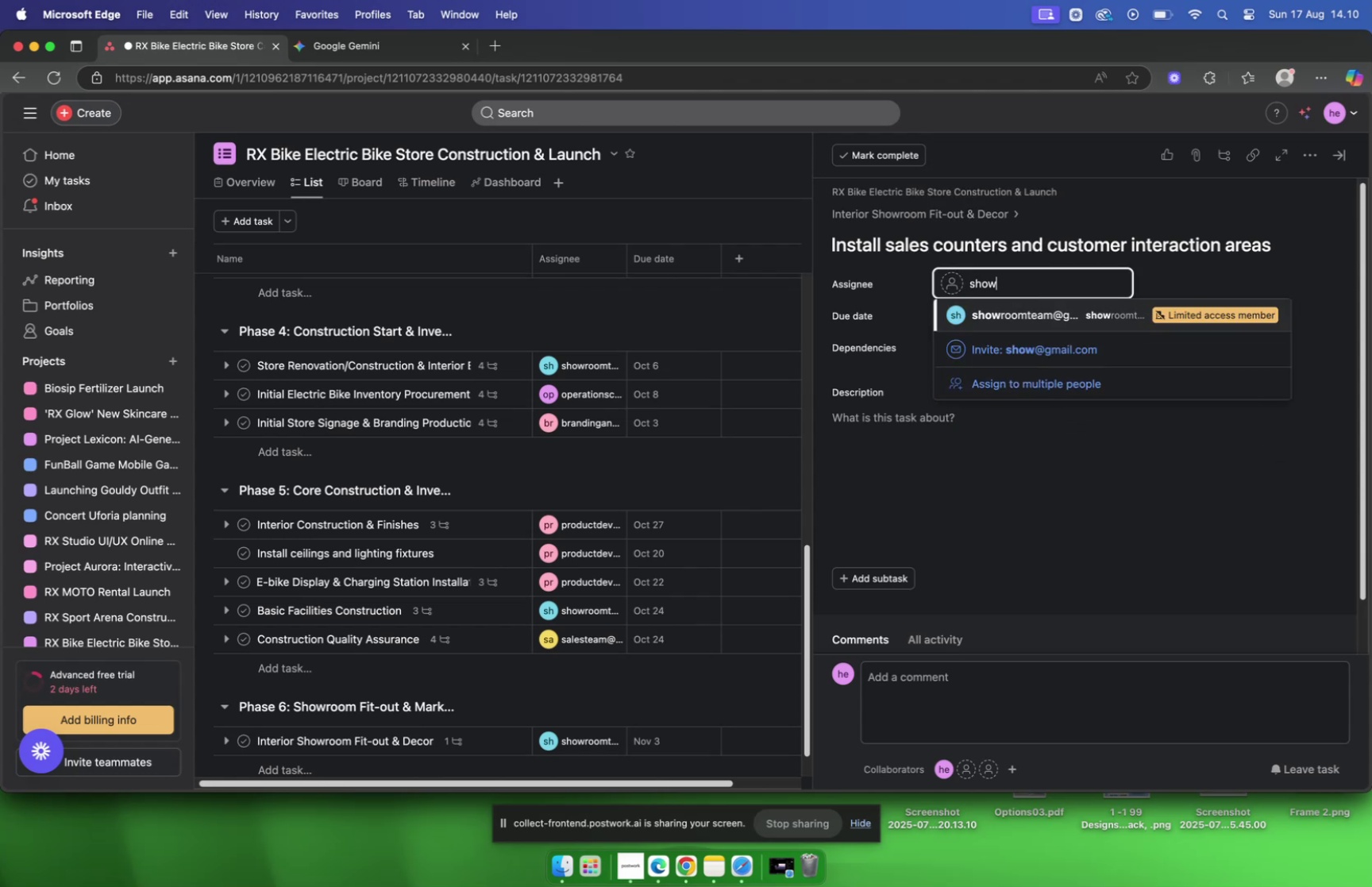 
key(Enter)
 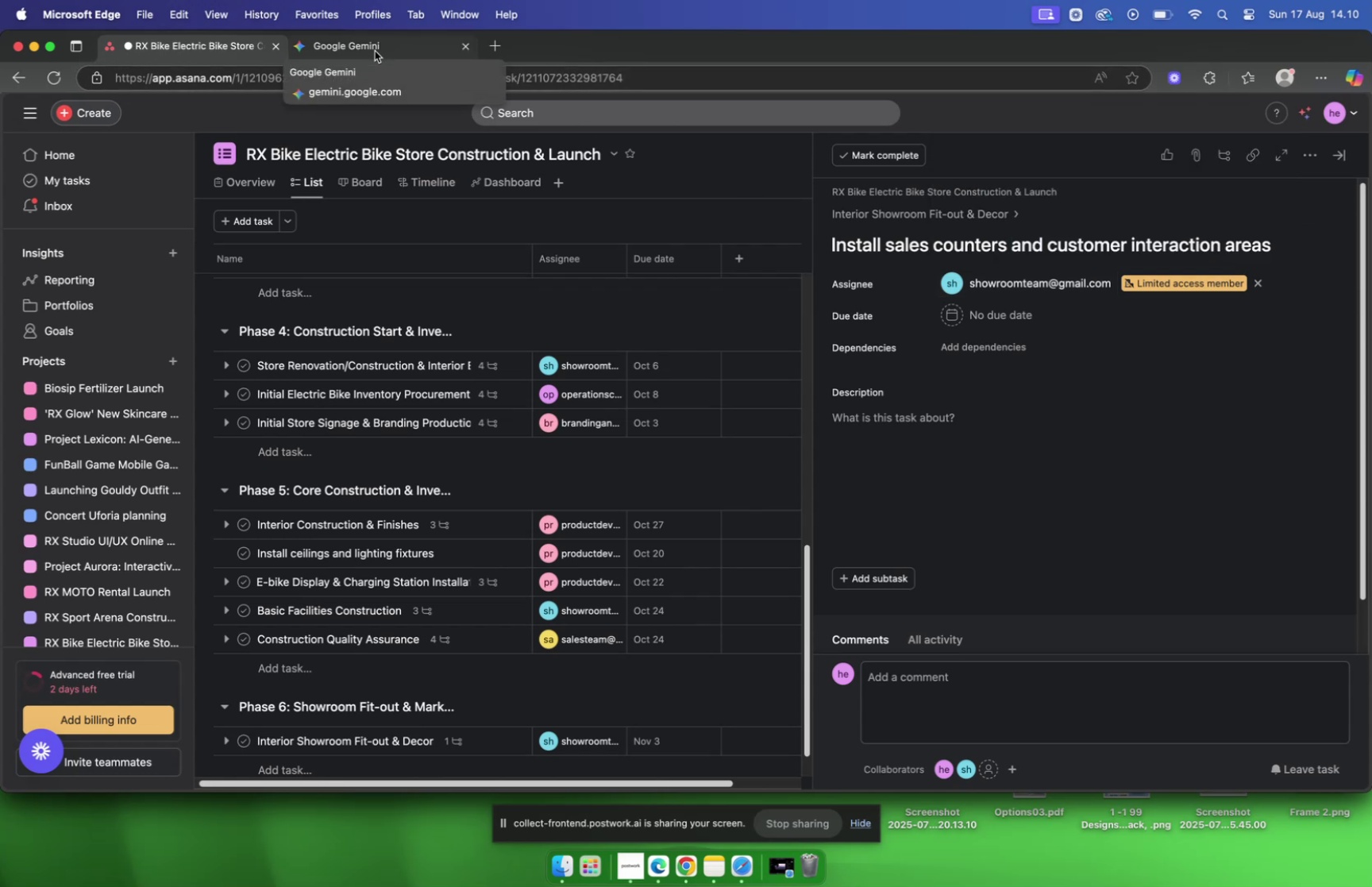 
wait(6.75)
 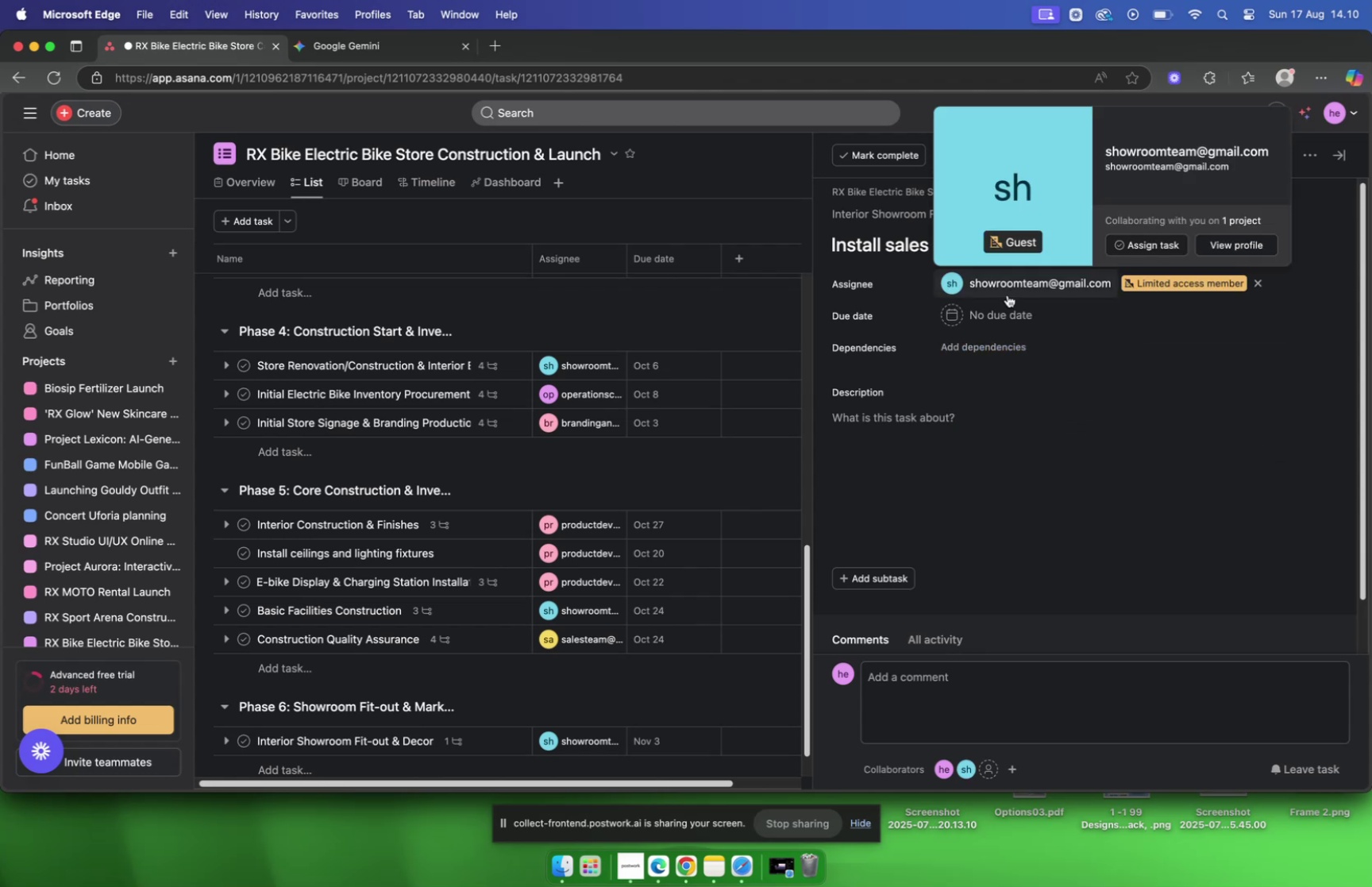 
left_click([375, 51])
 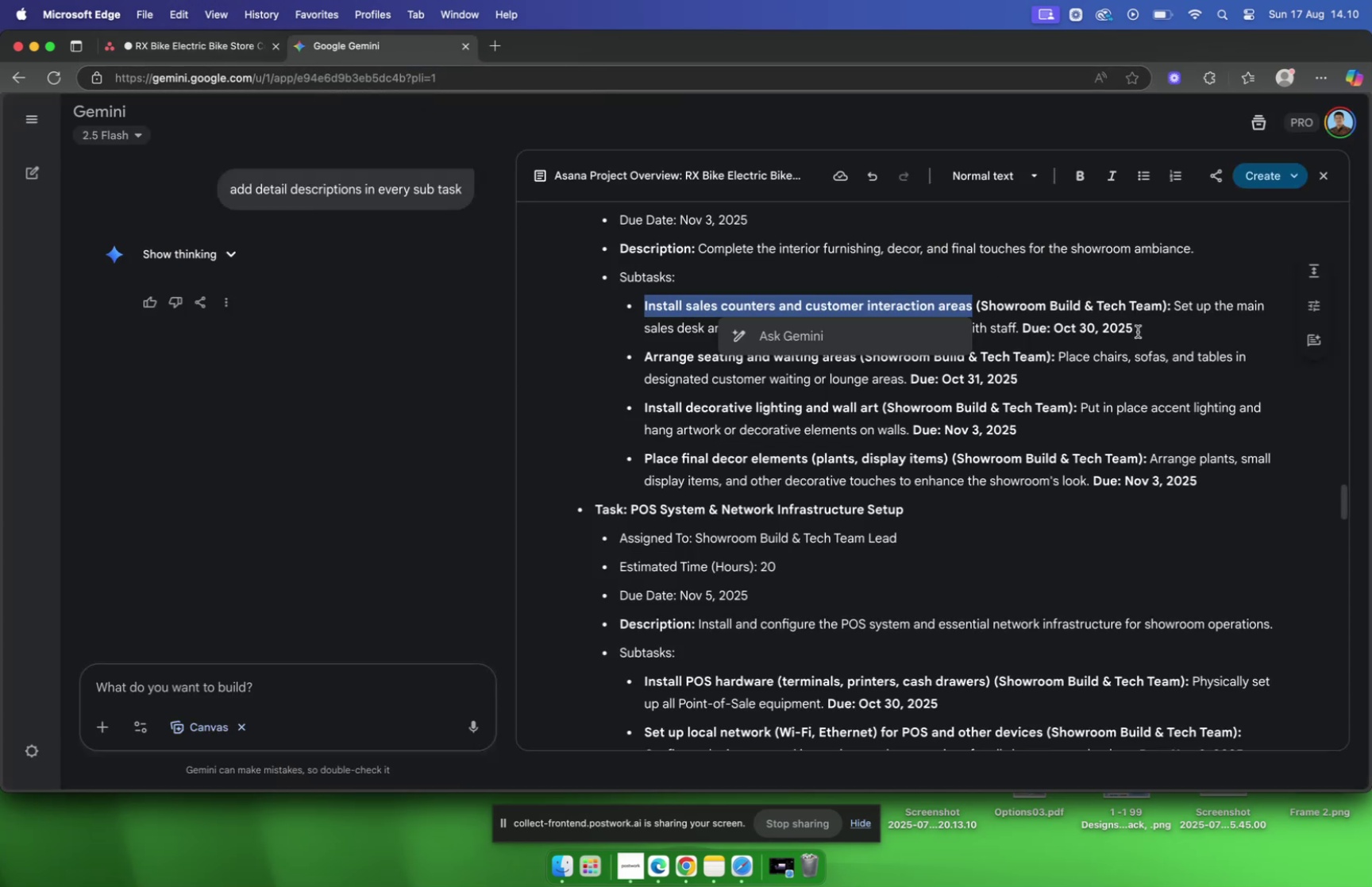 
left_click([1127, 326])
 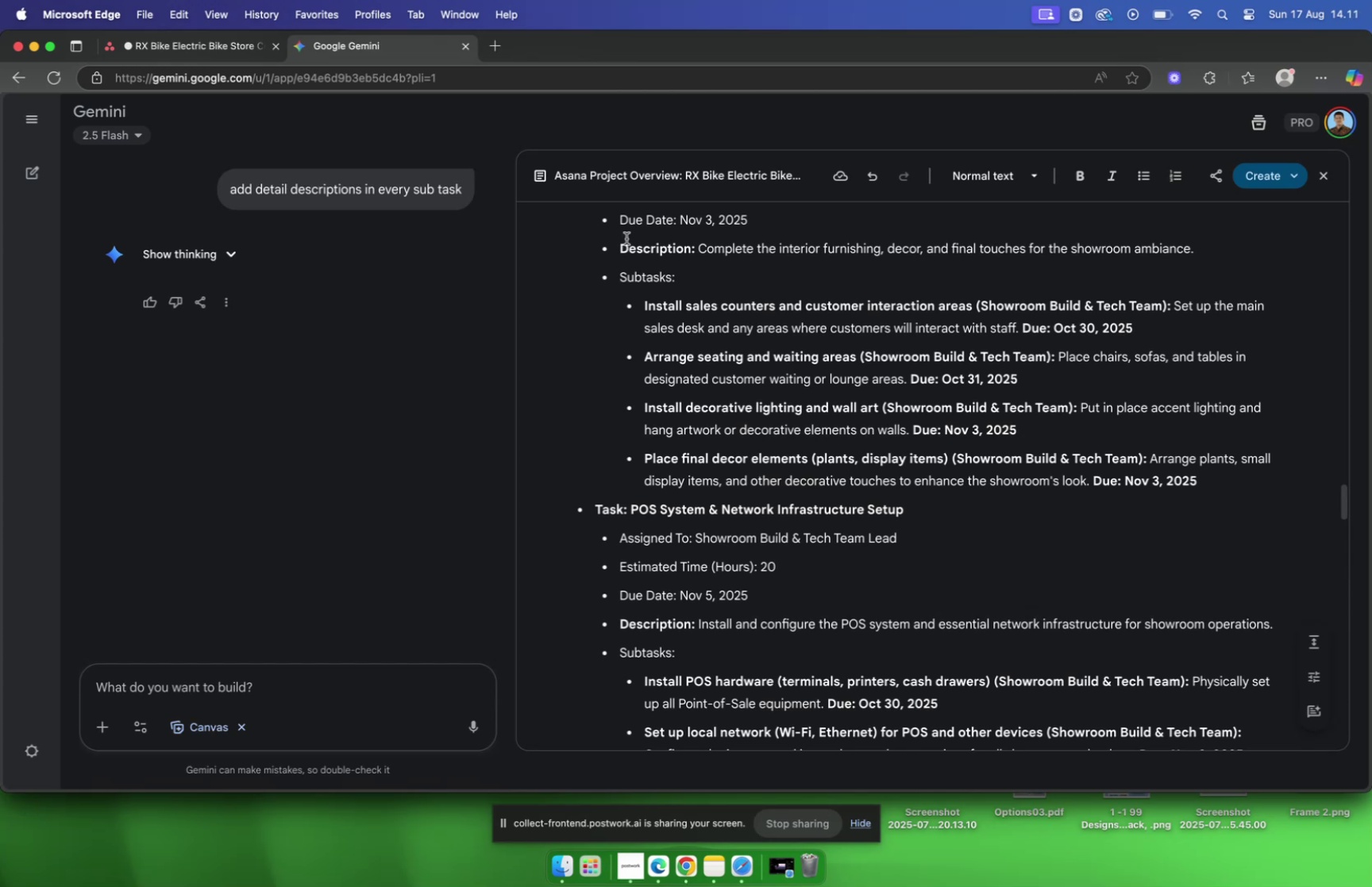 
double_click([815, 312])
 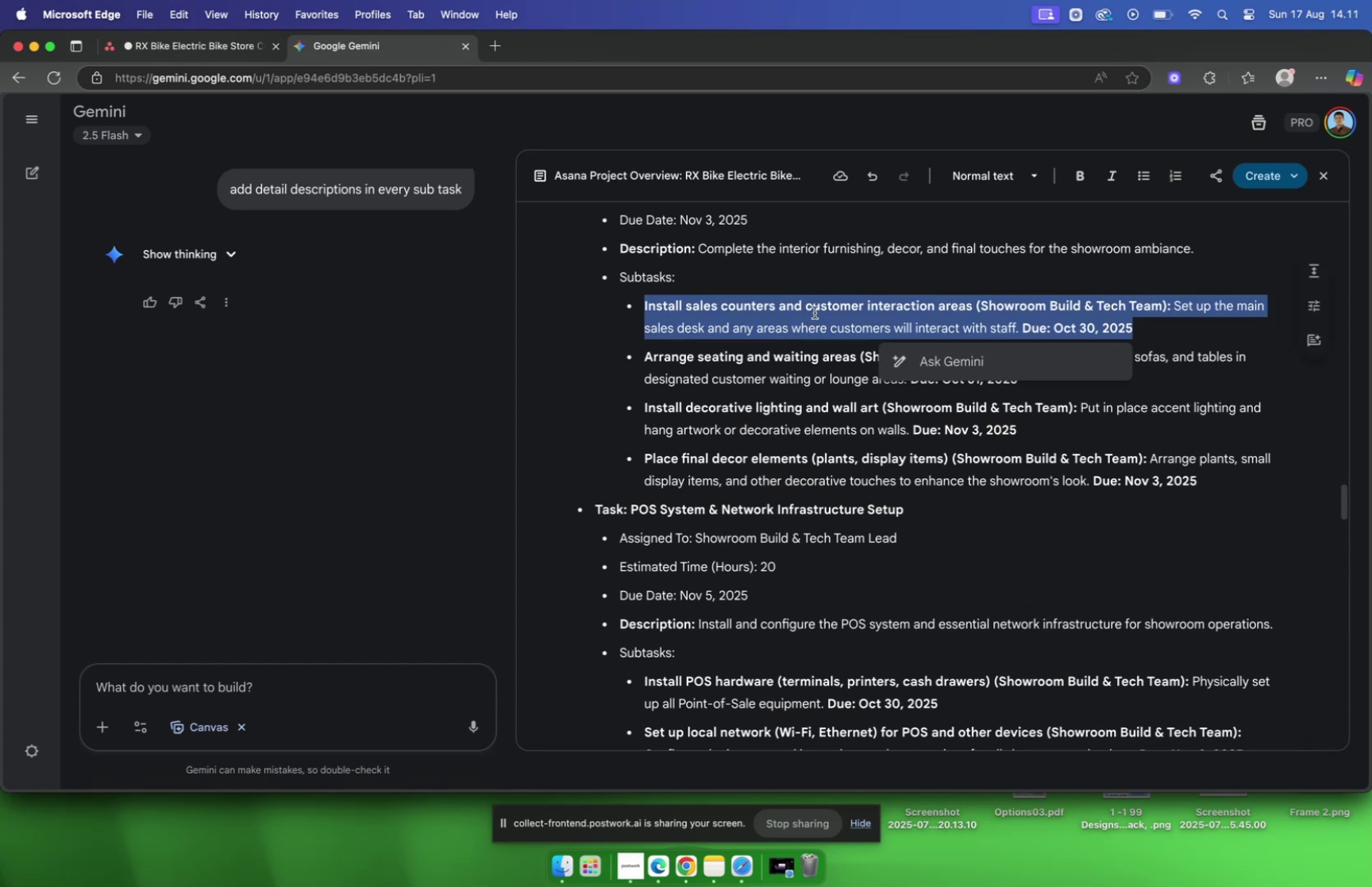 
triple_click([815, 312])
 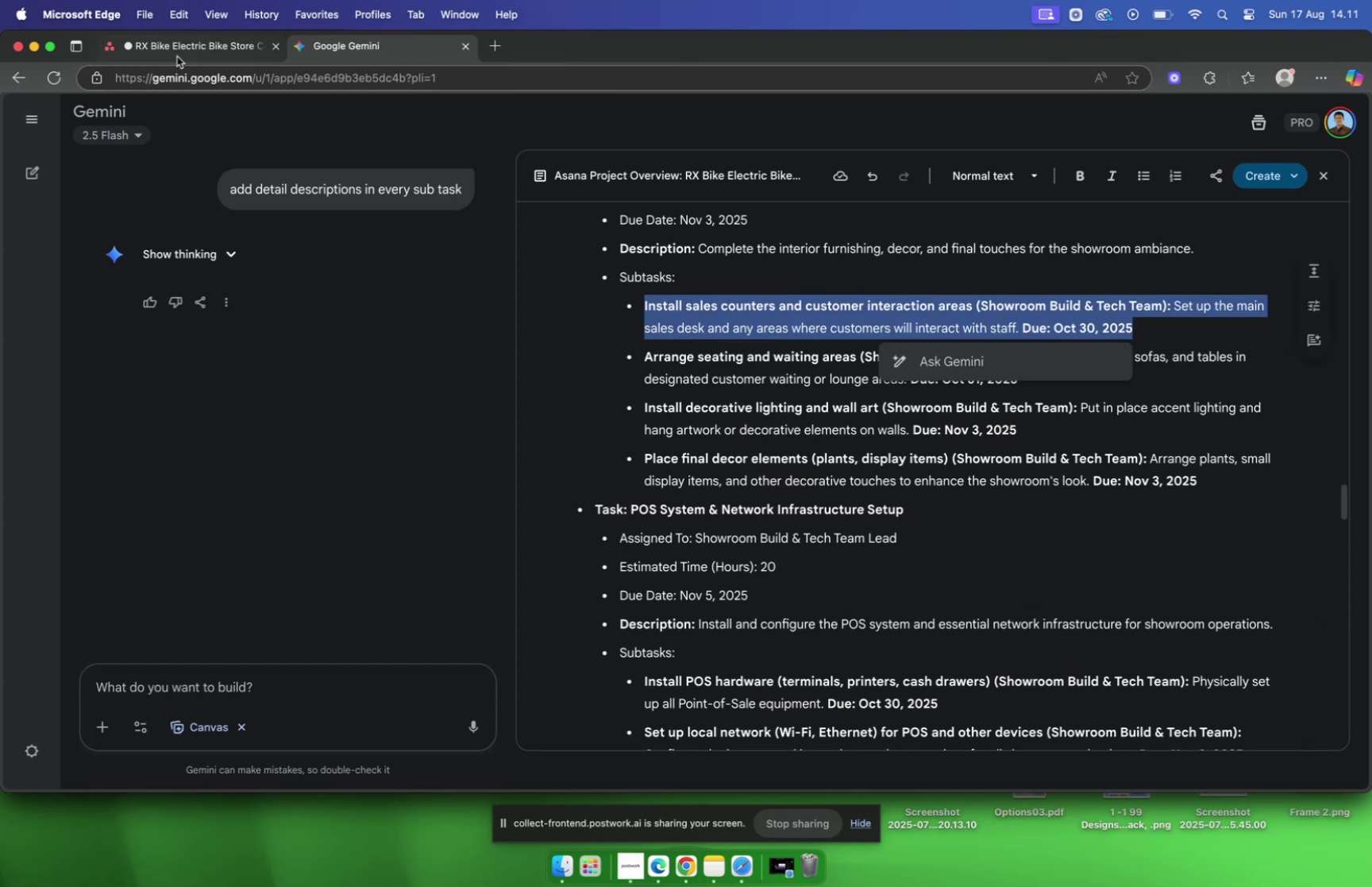 
wait(7.78)
 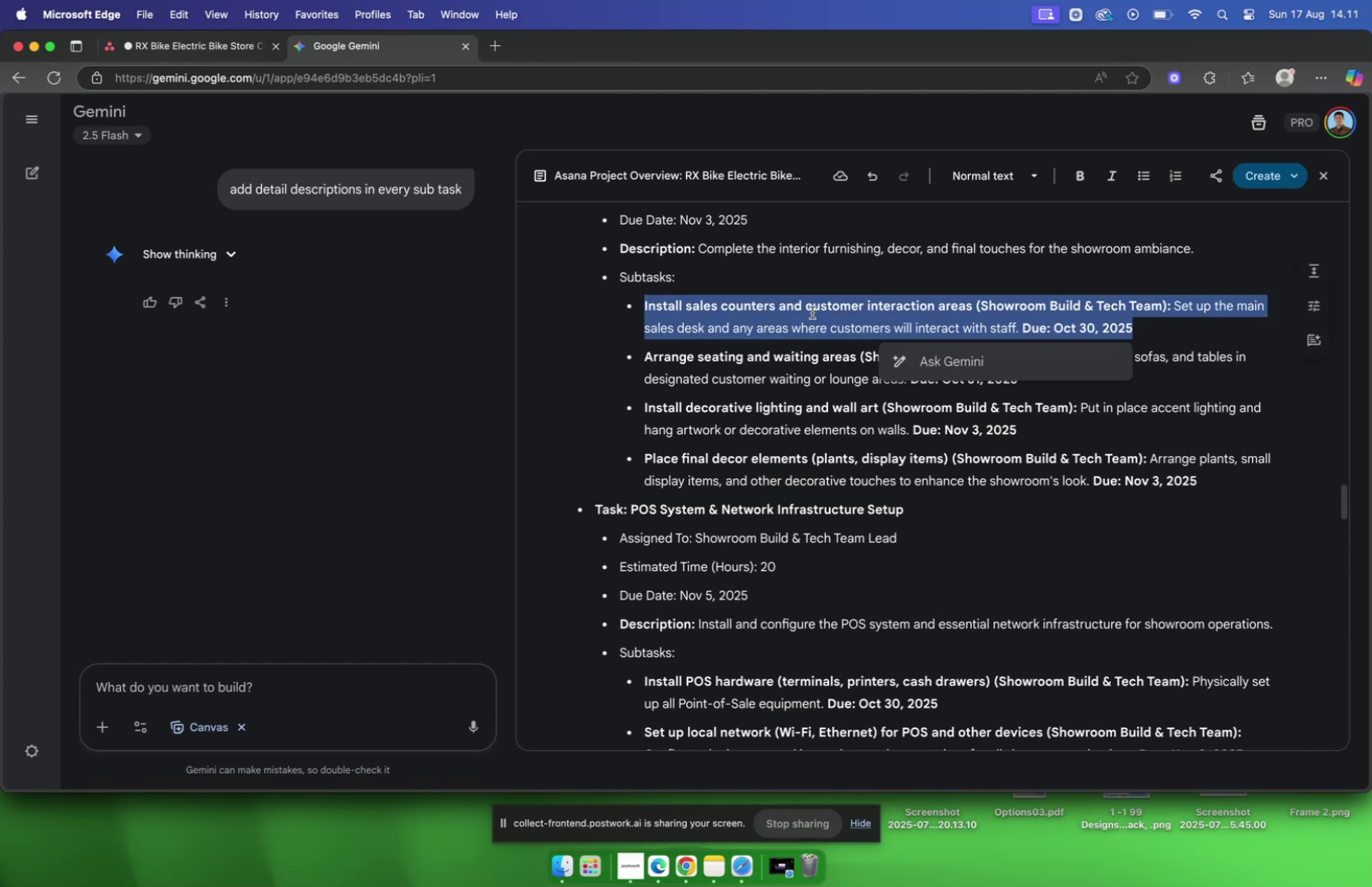 
left_click([172, 48])
 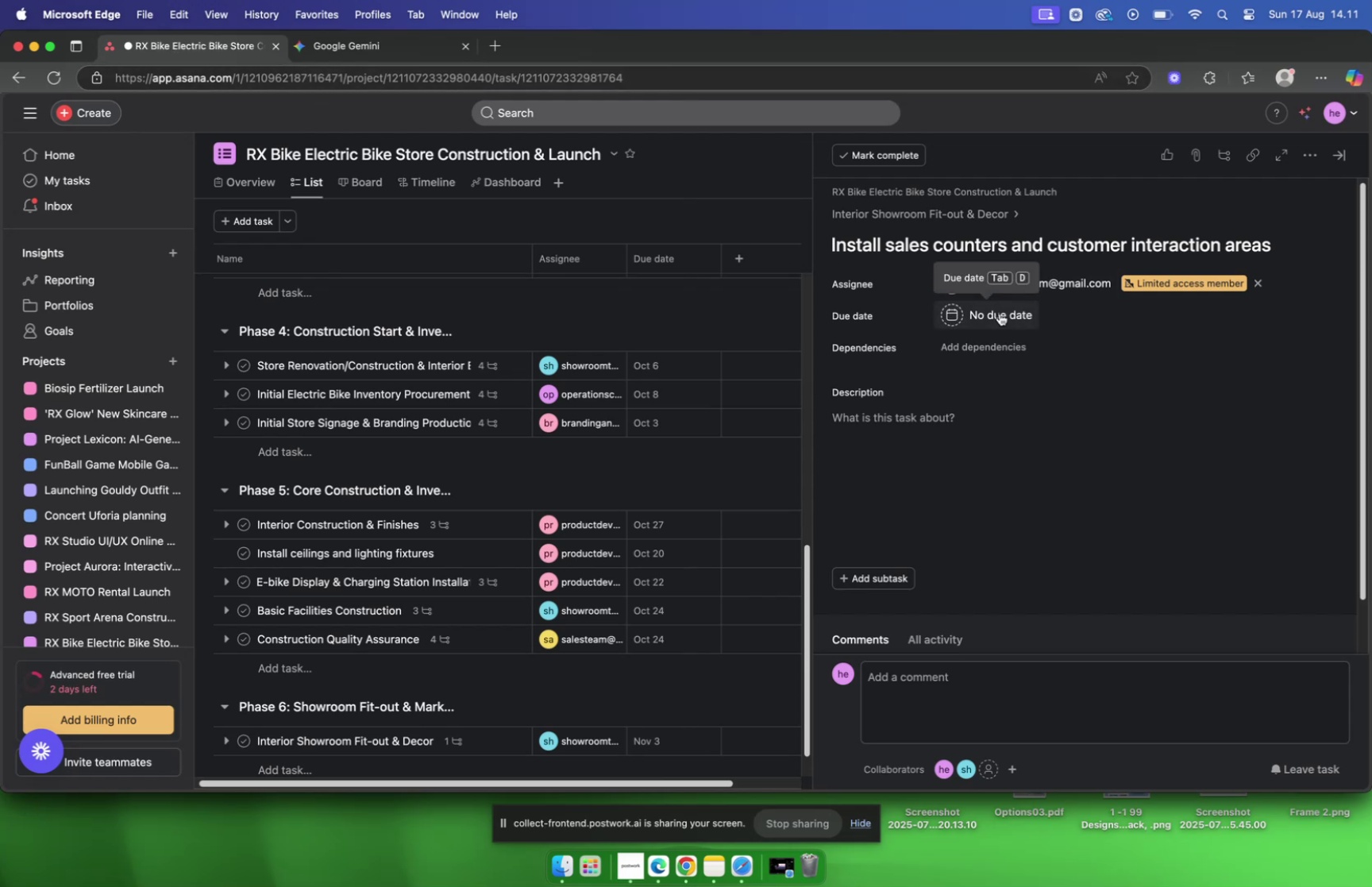 
left_click([1000, 313])
 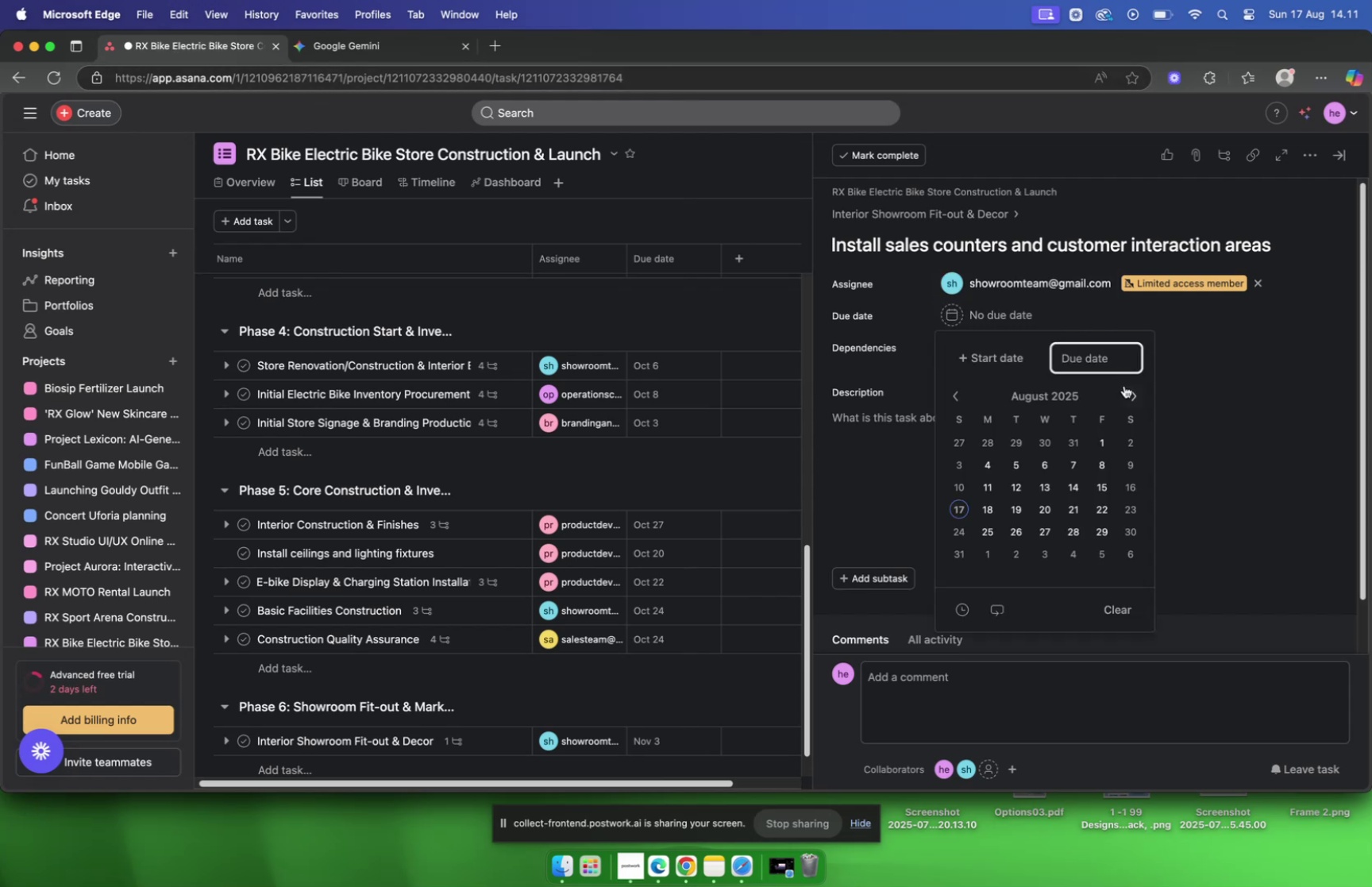 
left_click([1124, 390])
 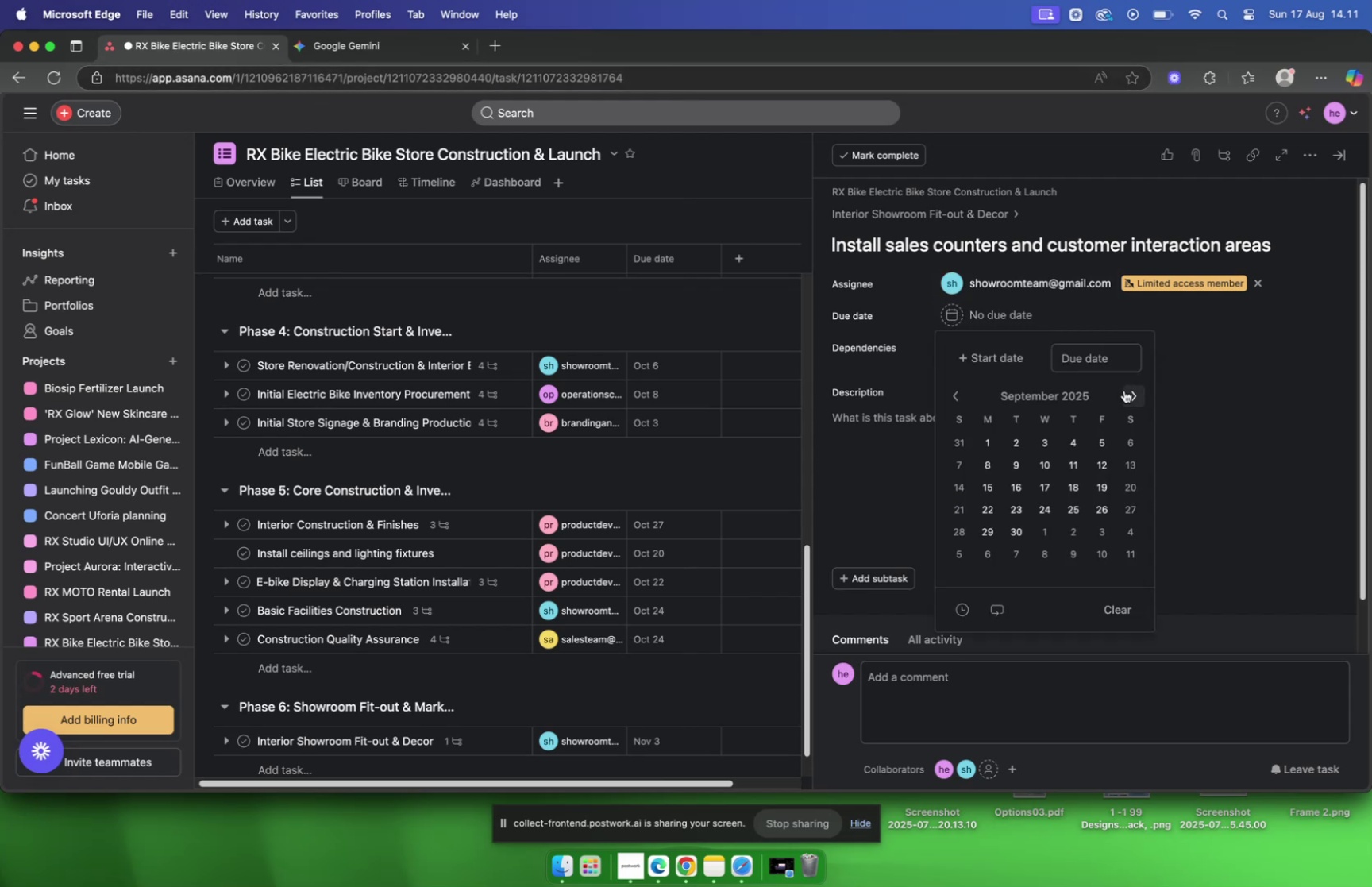 
left_click([1124, 390])
 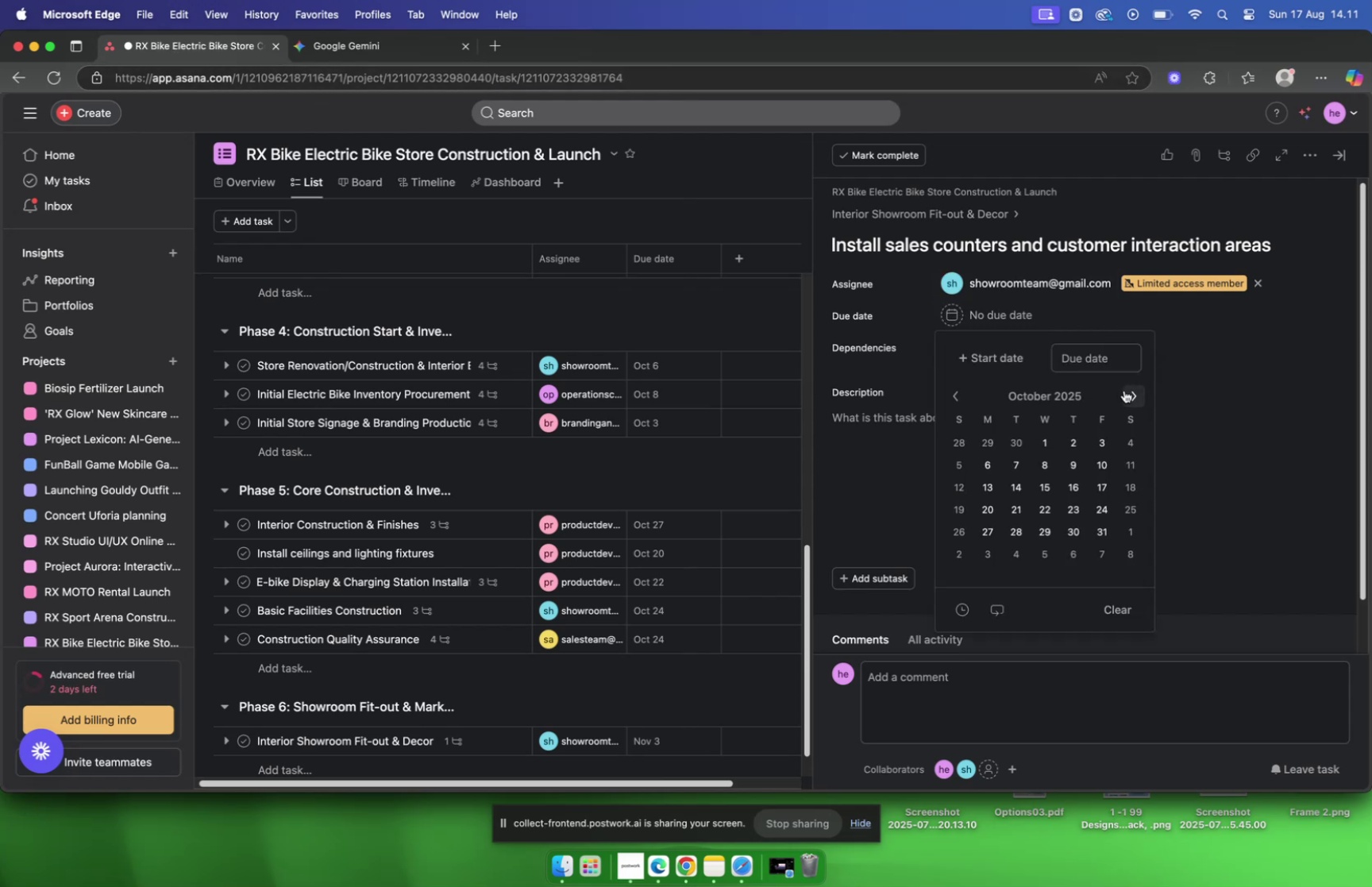 
mouse_move([1131, 413])
 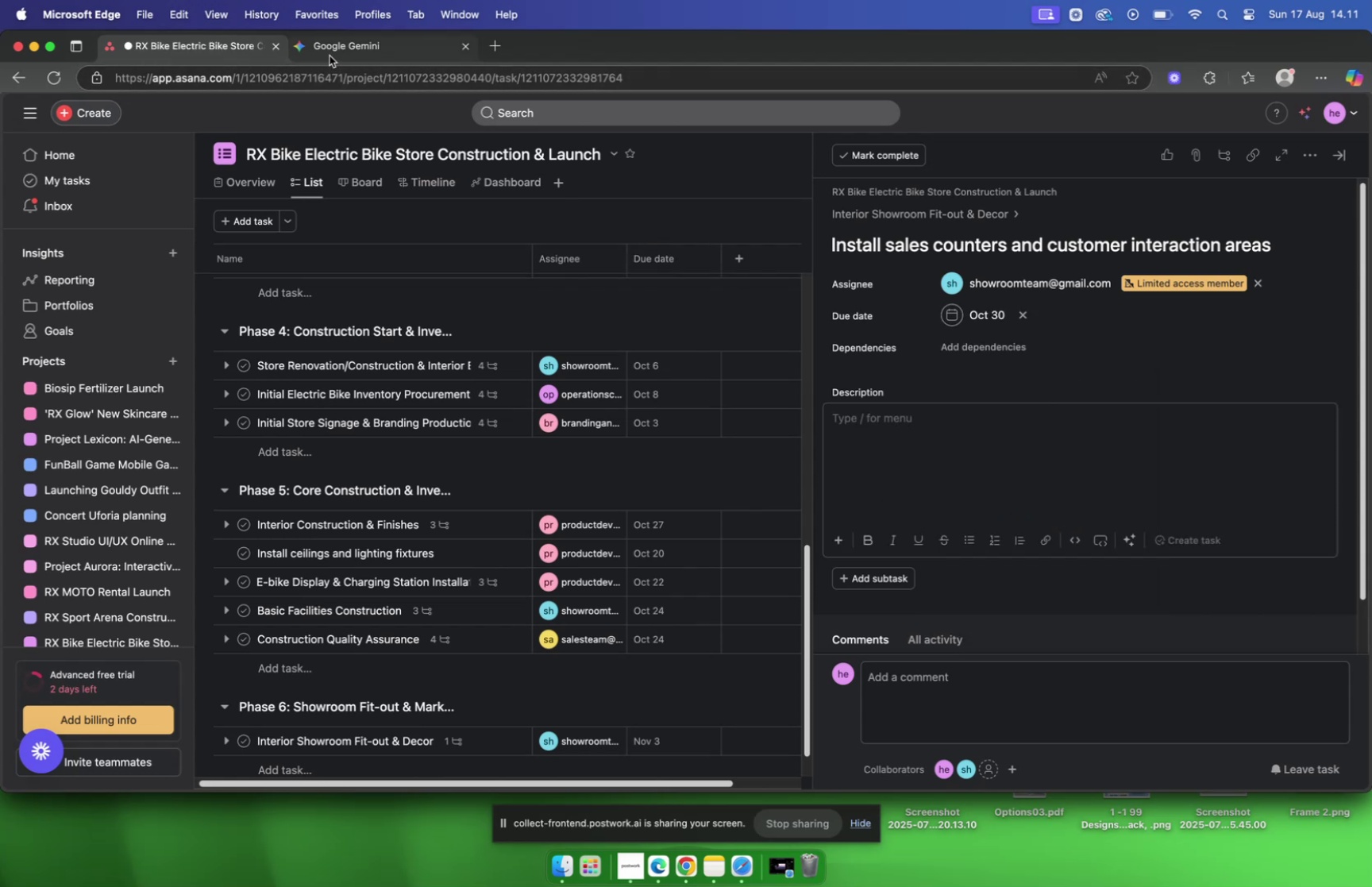 
wait(15.8)
 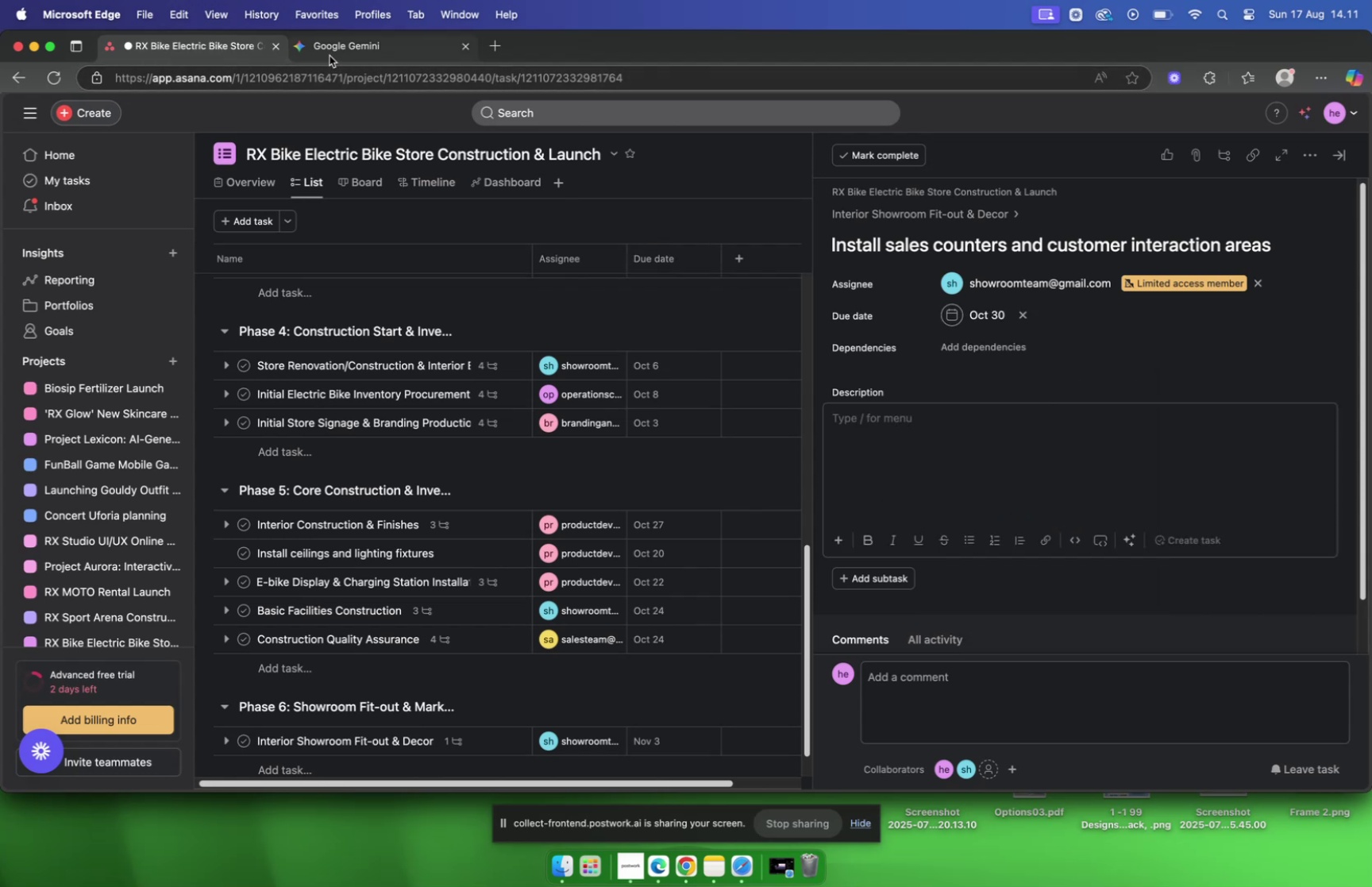 
left_click([1016, 326])
 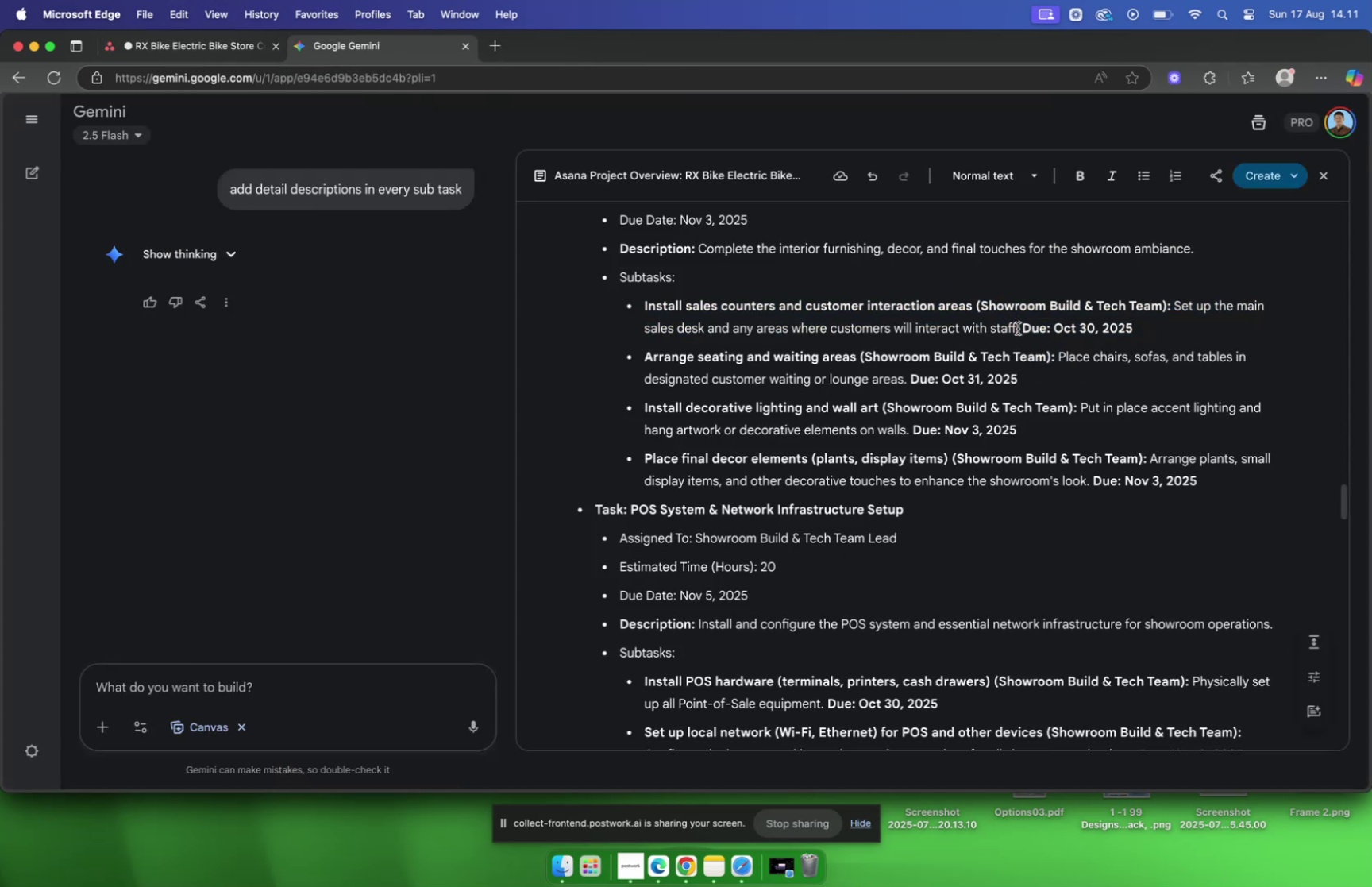 
left_click_drag(start_coordinate=[1018, 327], to_coordinate=[1009, 327])
 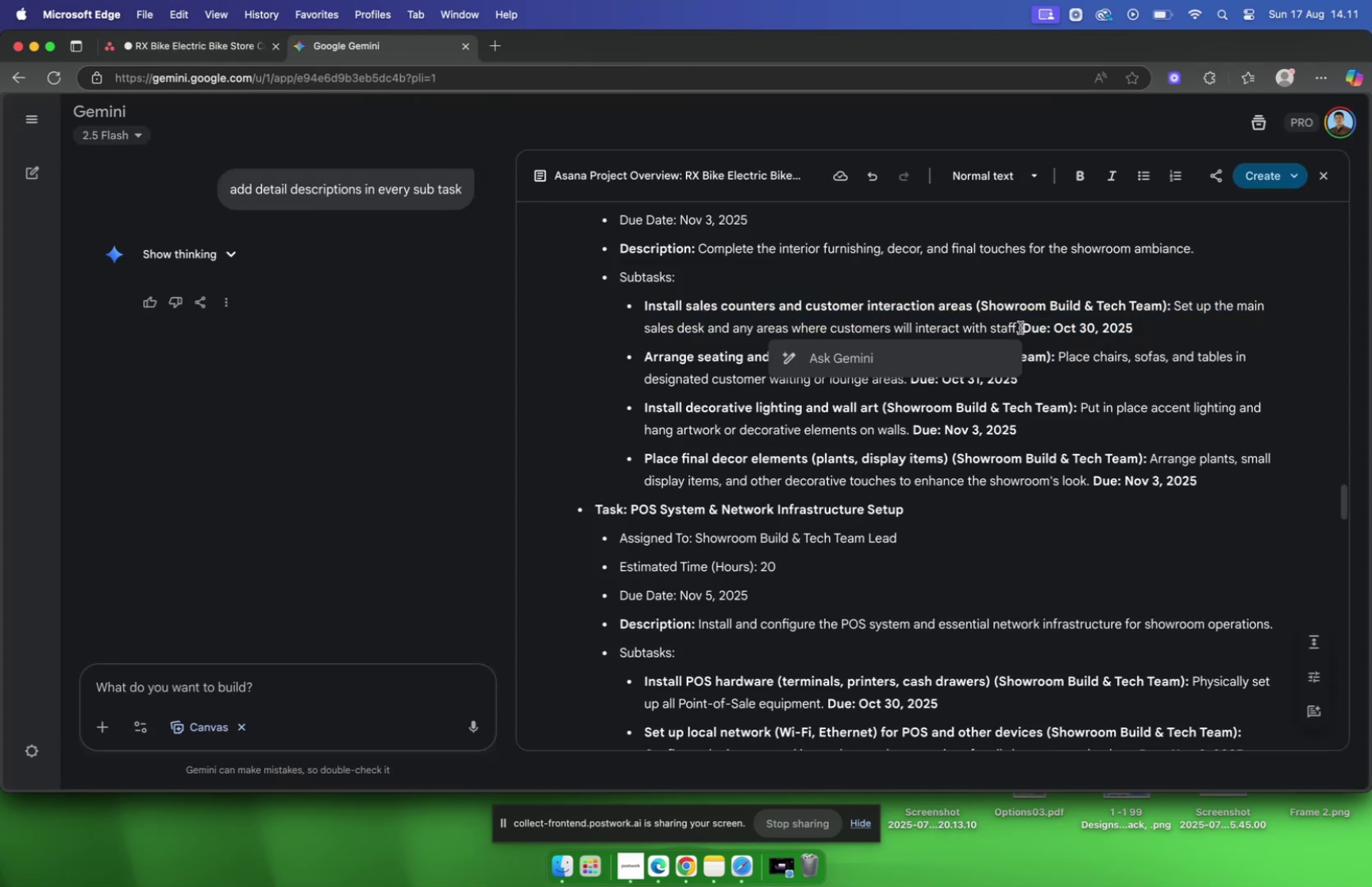 
left_click_drag(start_coordinate=[1020, 327], to_coordinate=[1176, 314])
 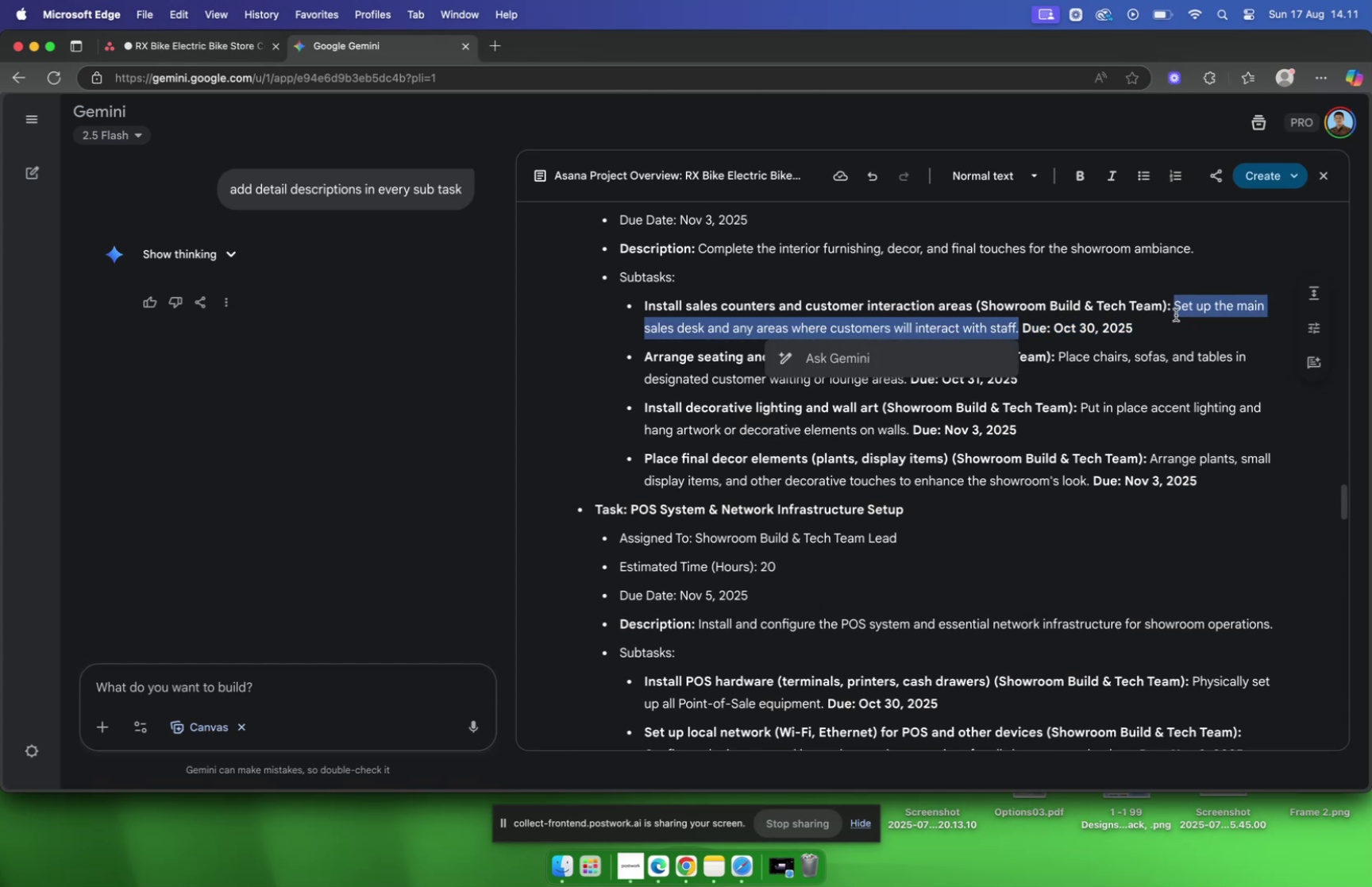 
key(Meta+C)
 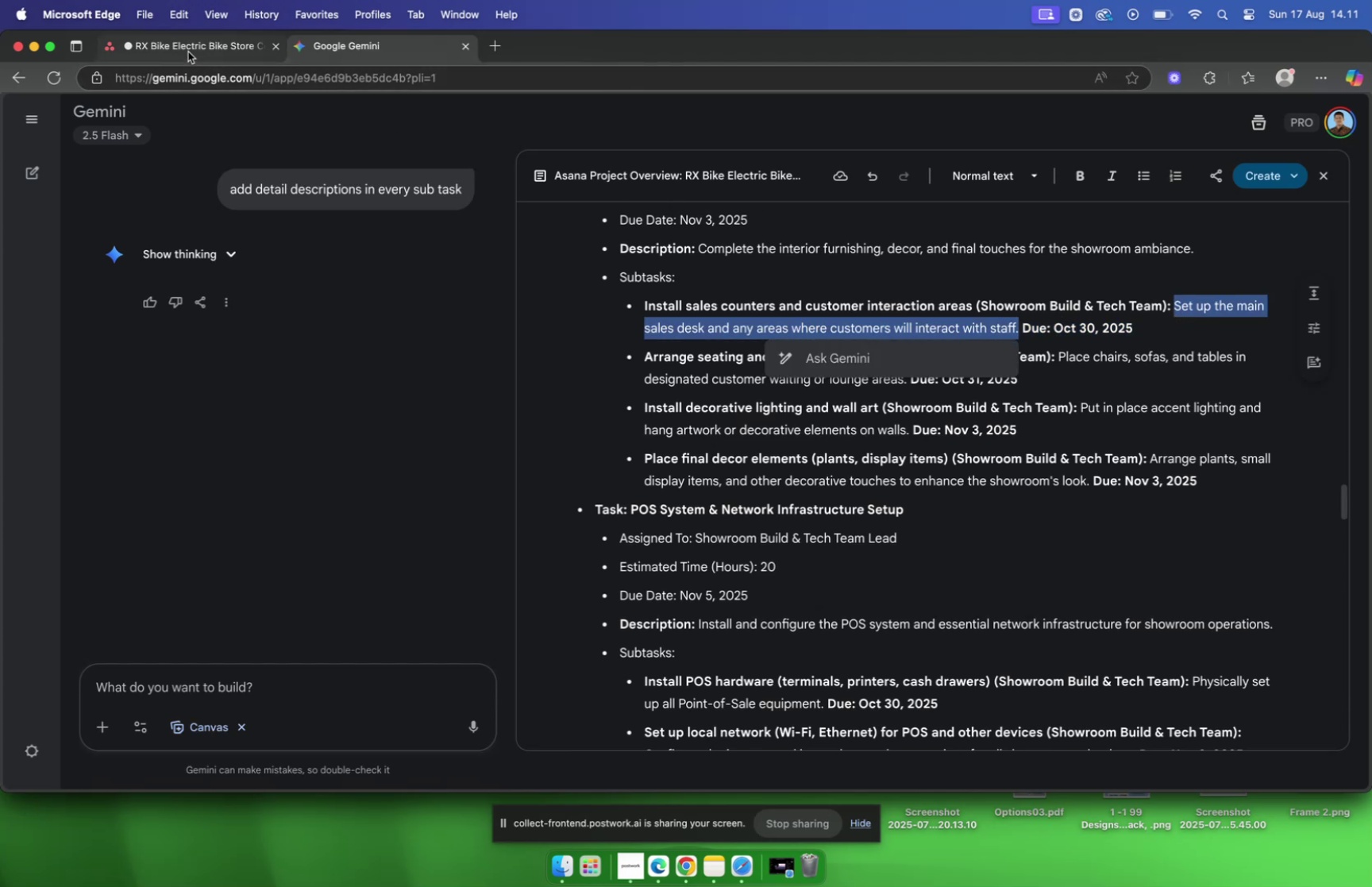 
wait(5.44)
 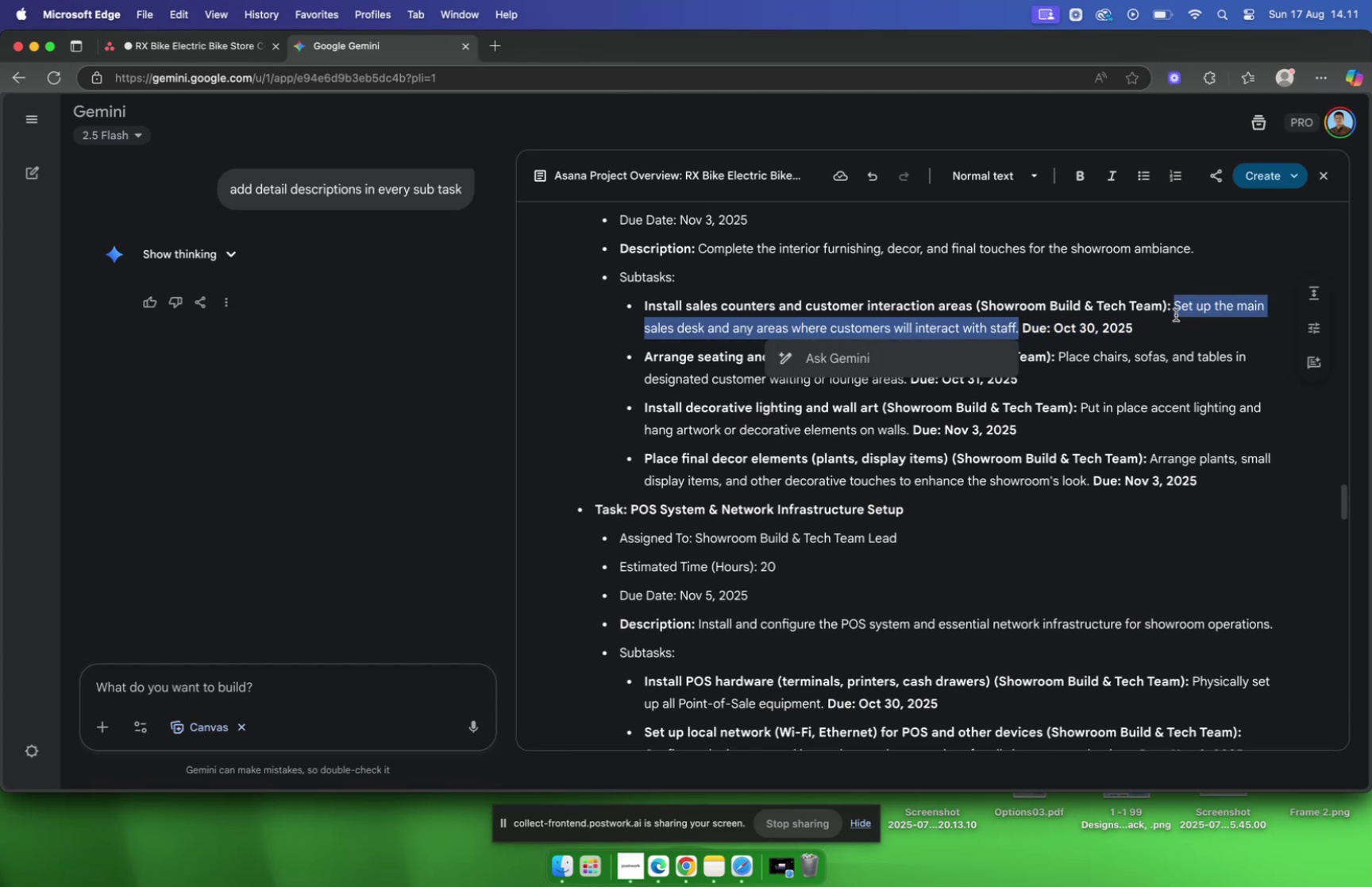 
left_click([188, 52])
 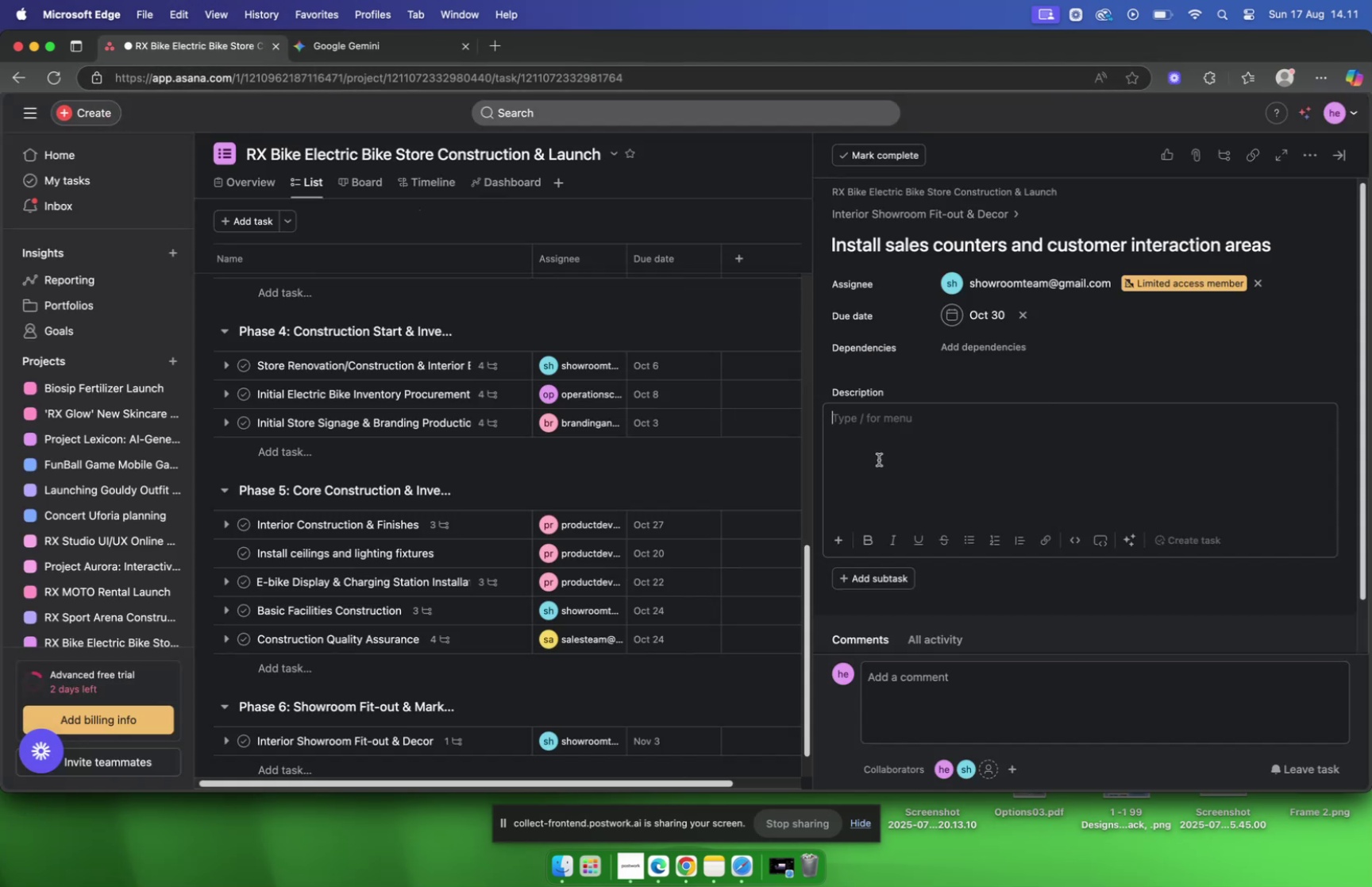 
left_click([888, 460])
 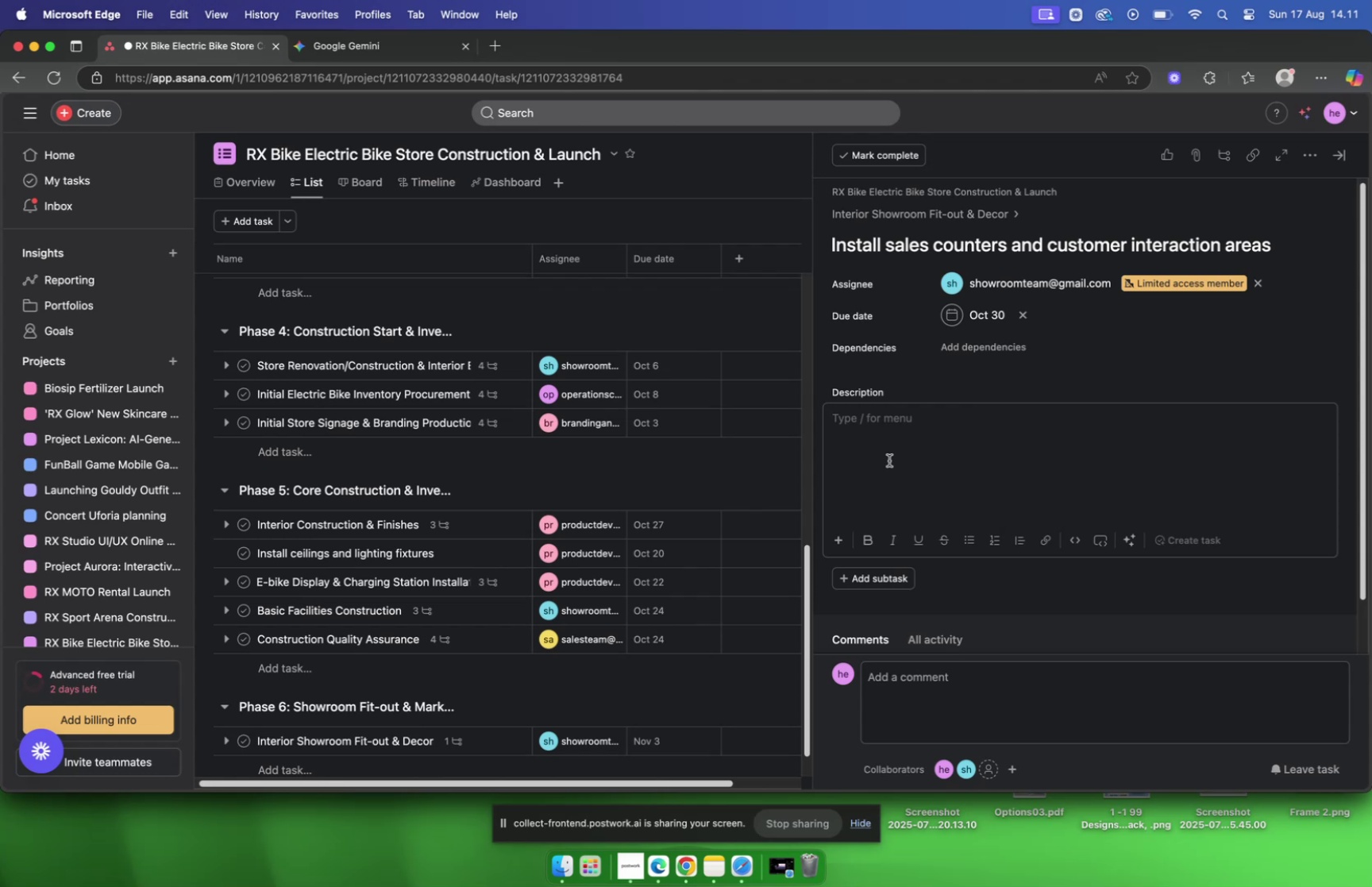 
key(Meta+CommandLeft)
 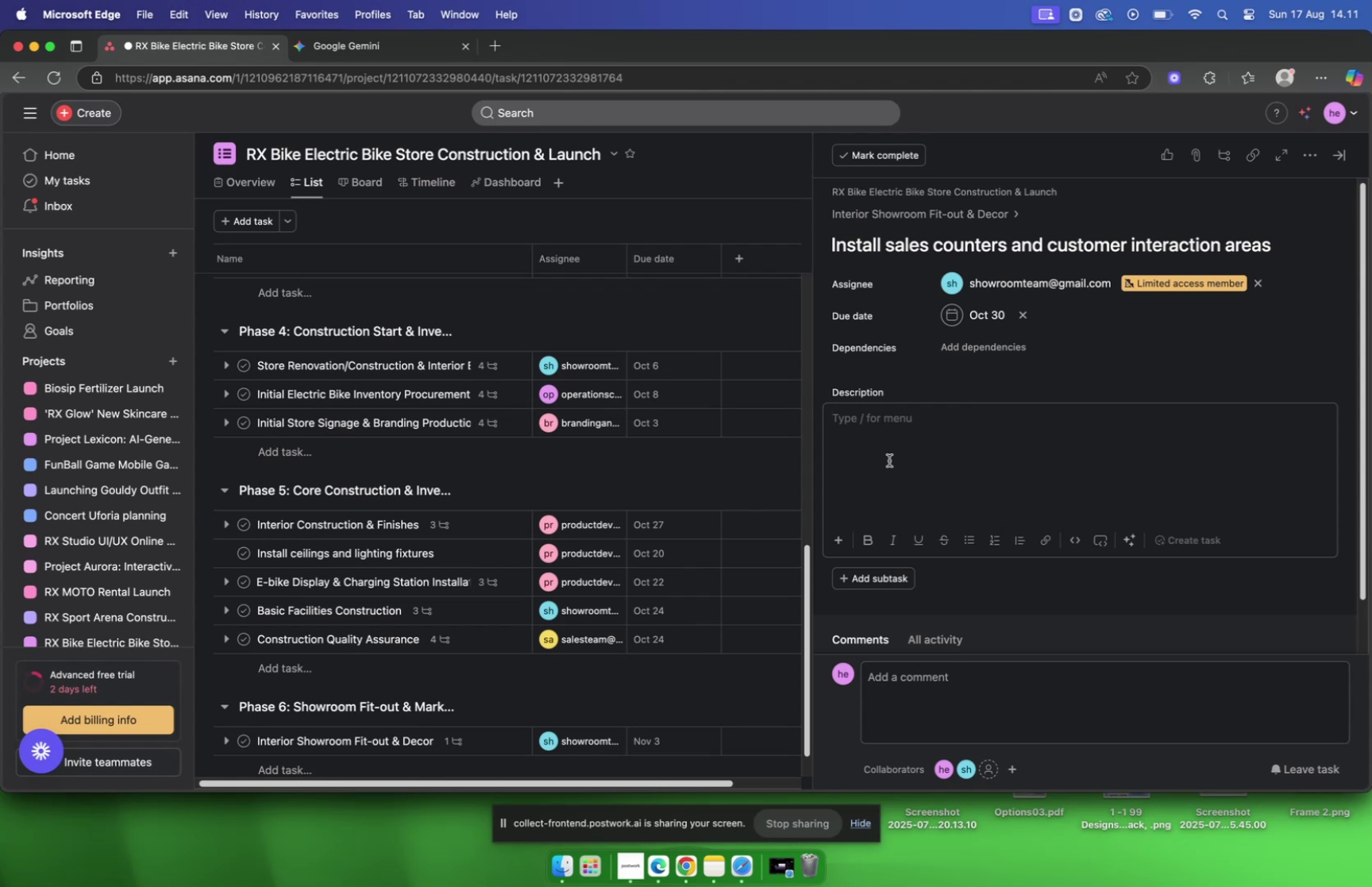 
key(V)
 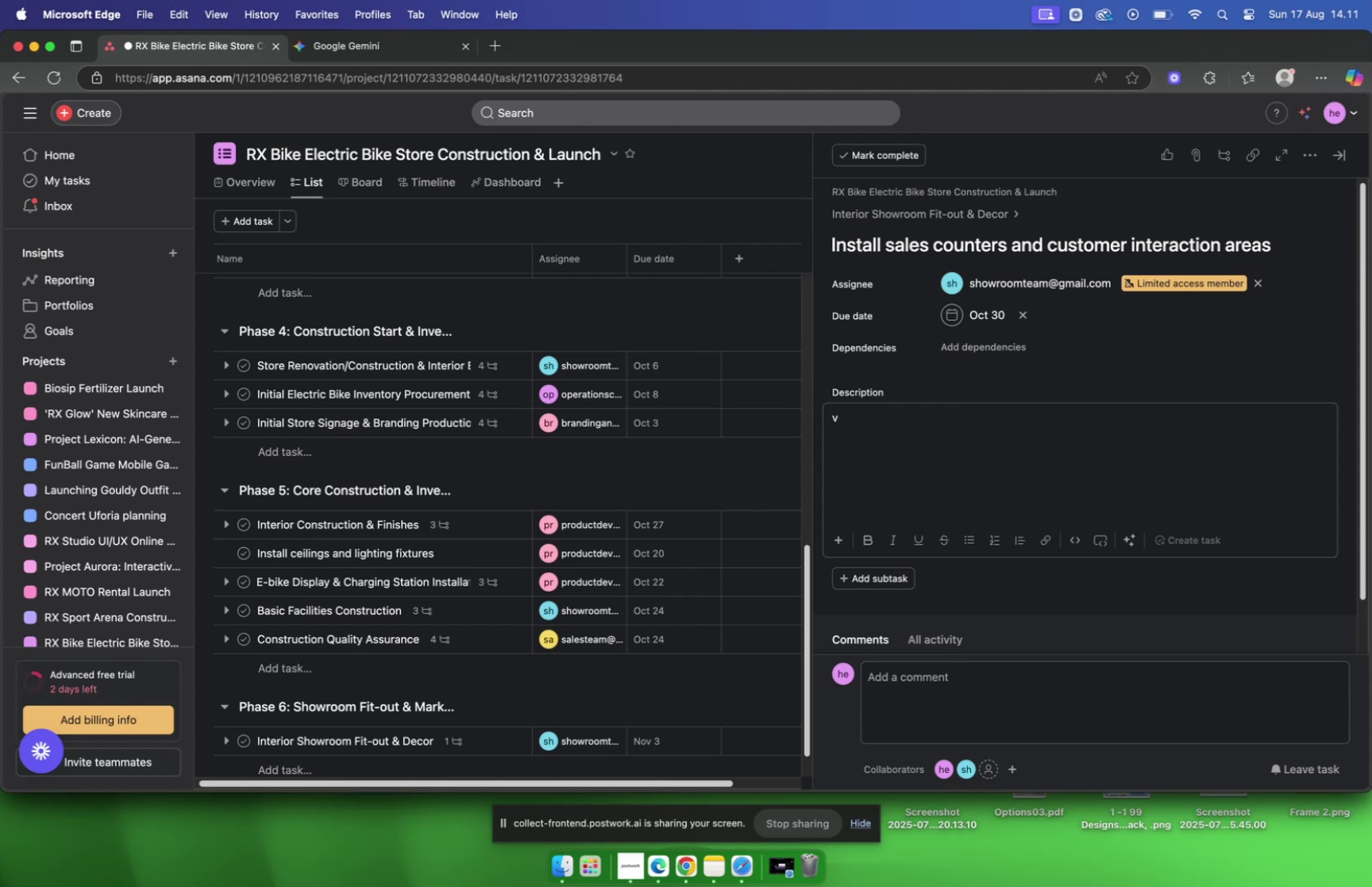 
key(Backspace)
 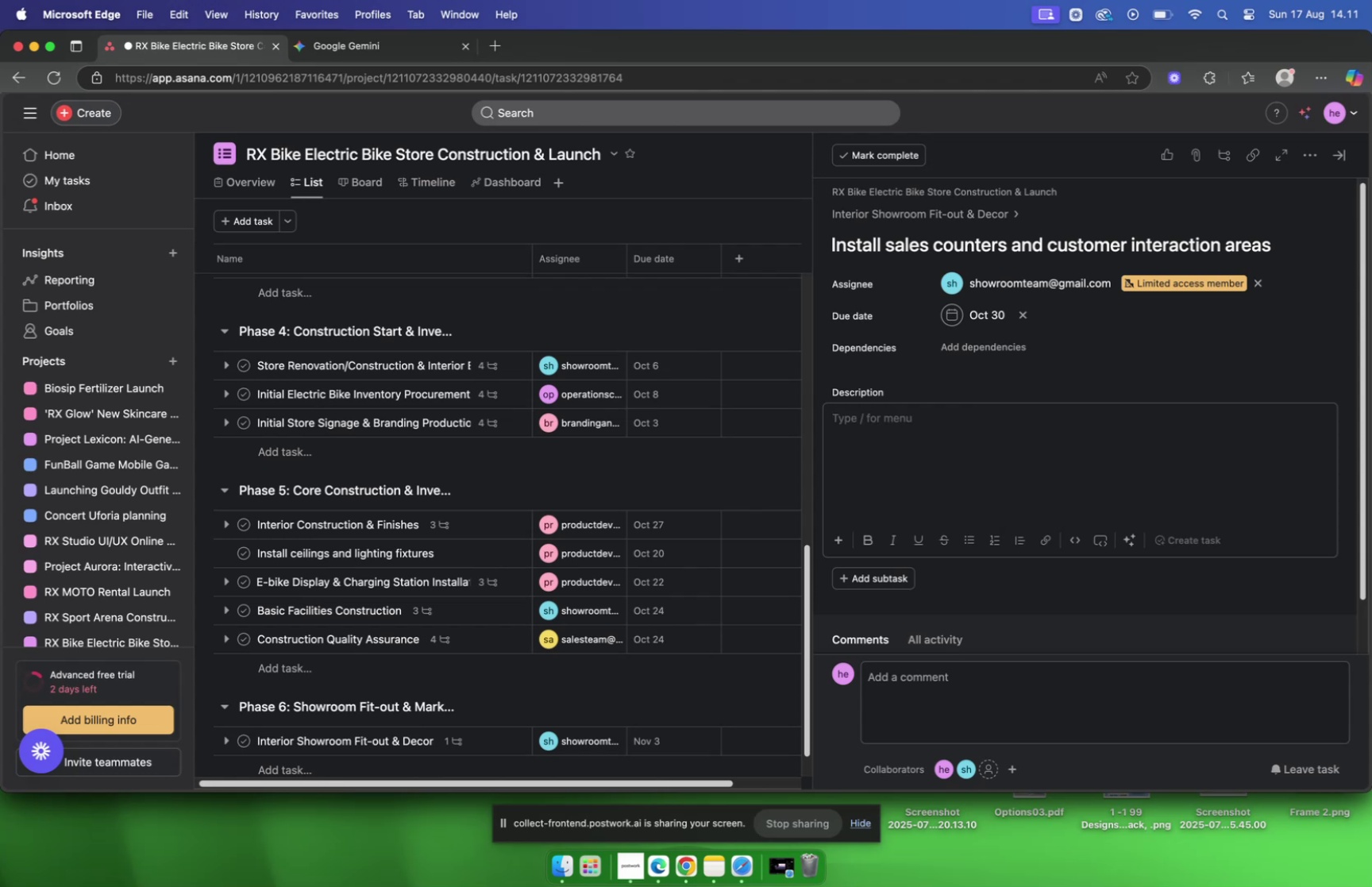 
key(Meta+CommandLeft)
 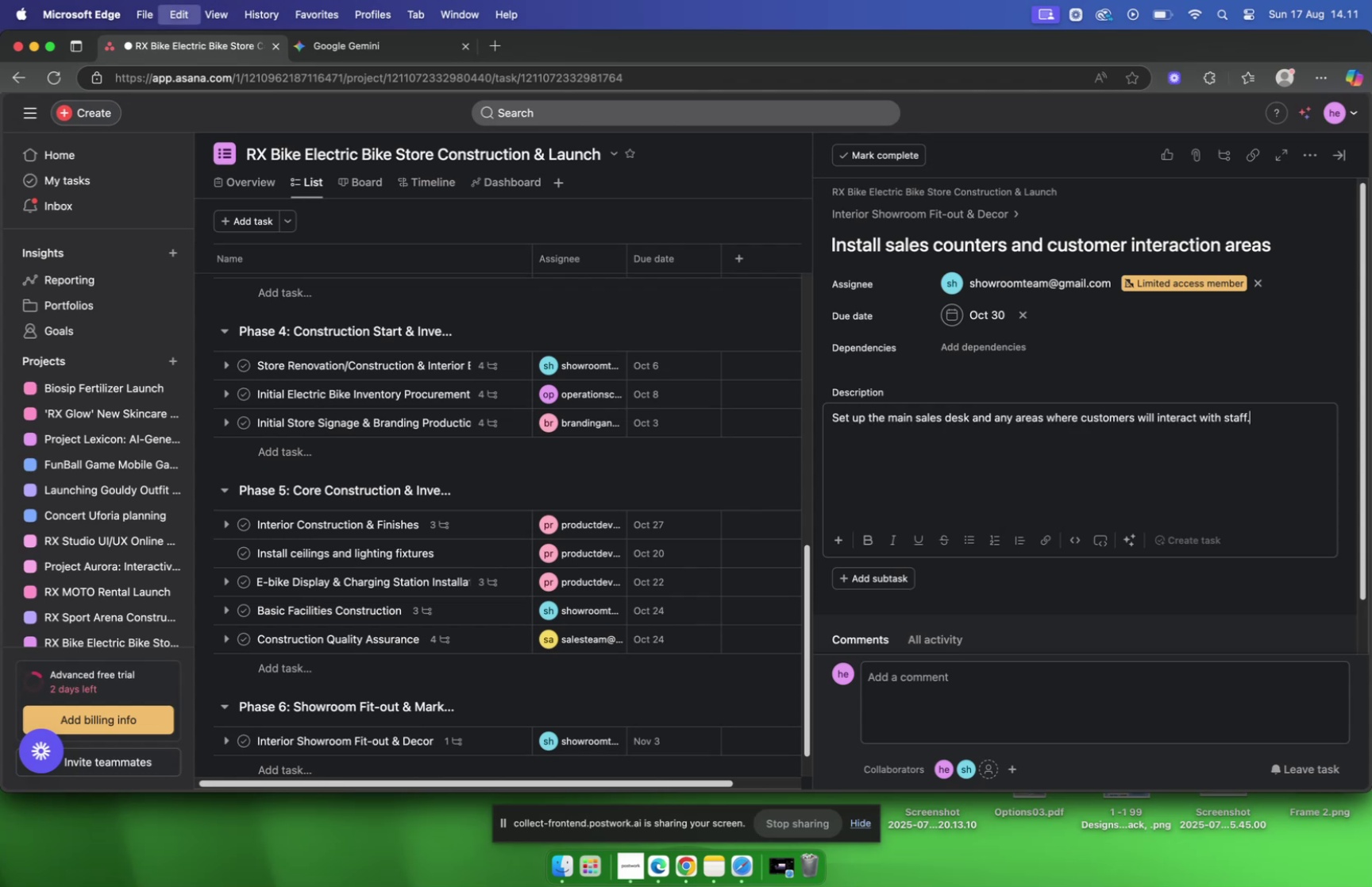 
key(Meta+V)
 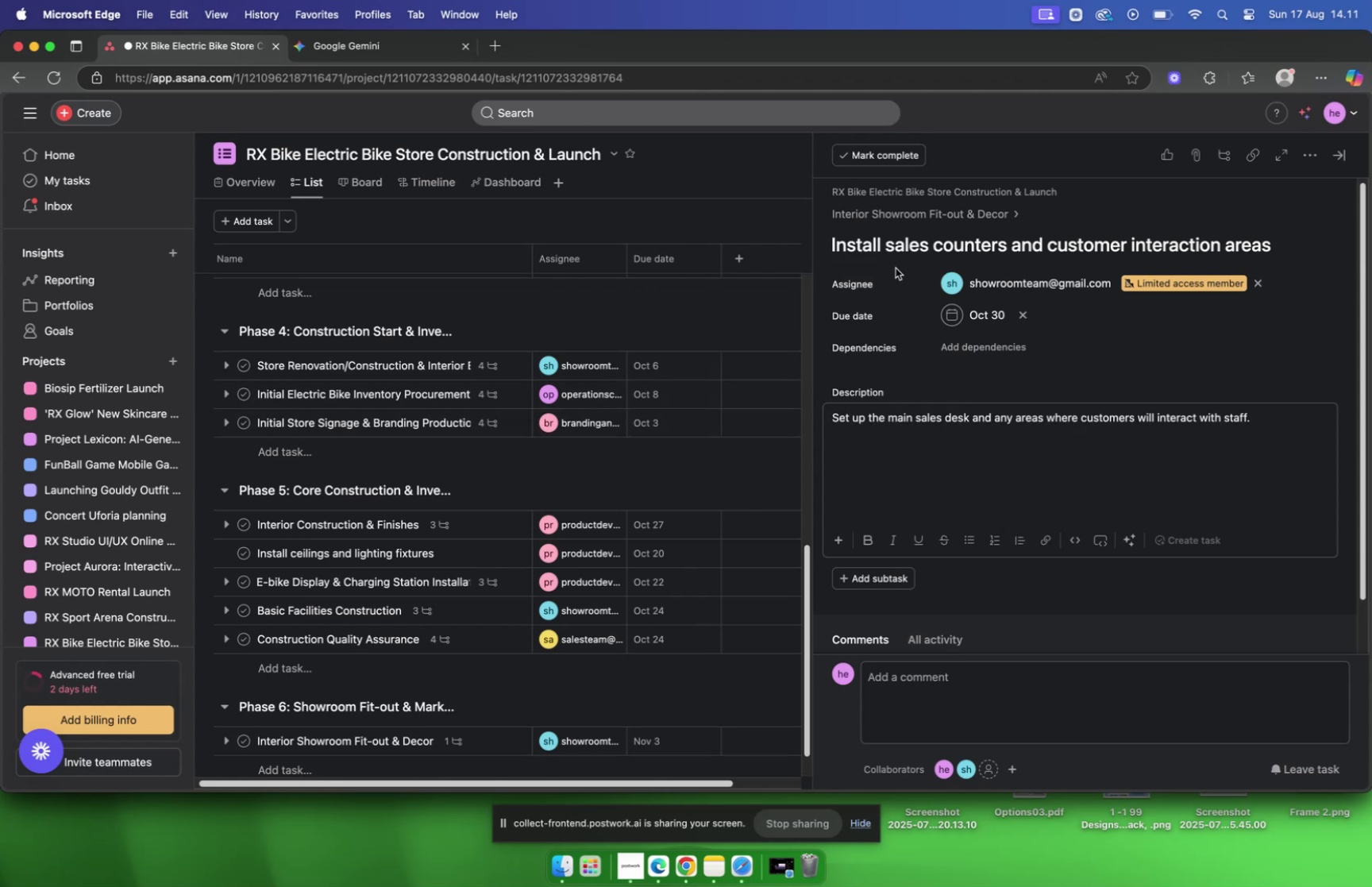 
wait(5.36)
 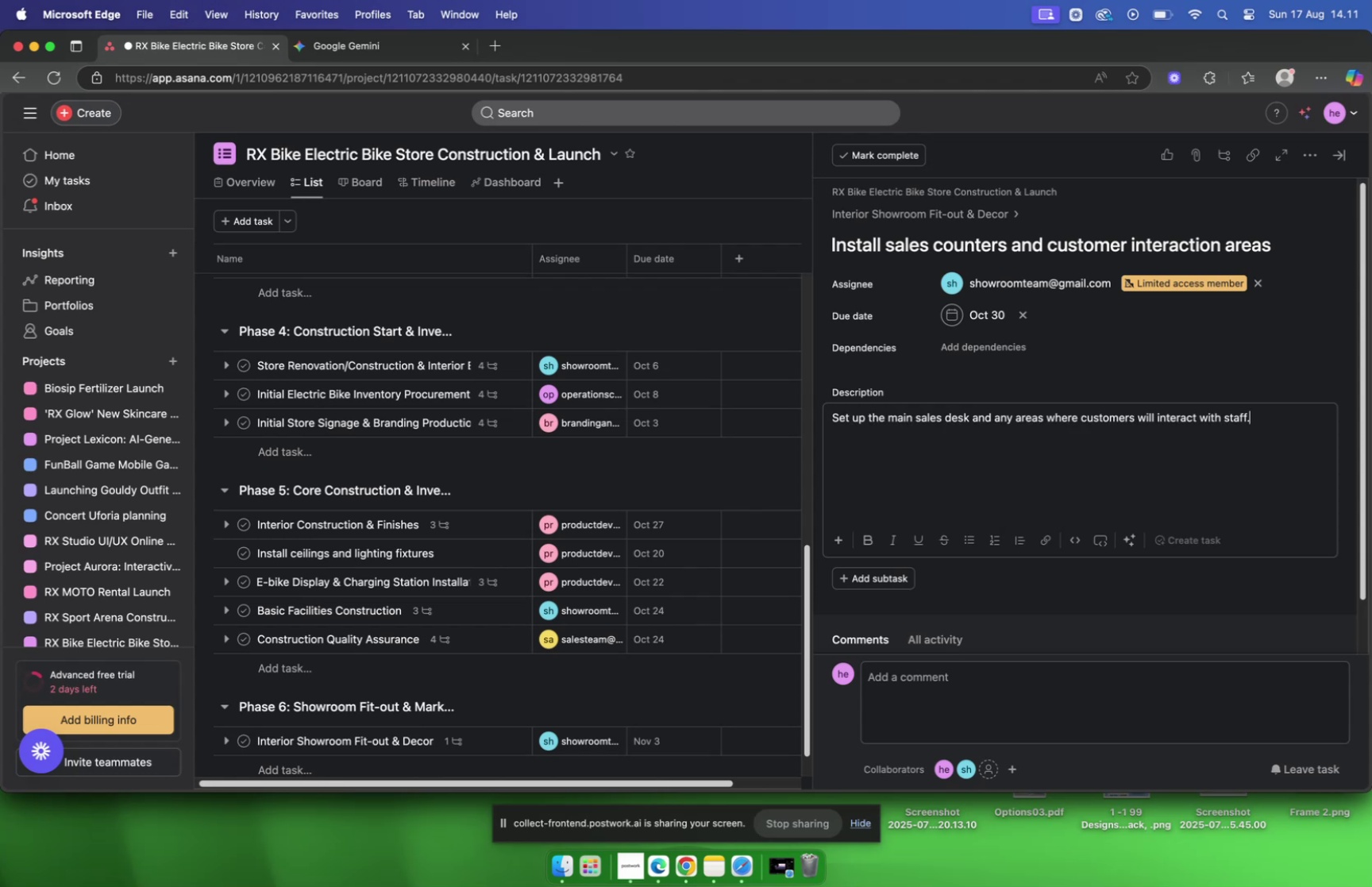 
left_click([898, 217])
 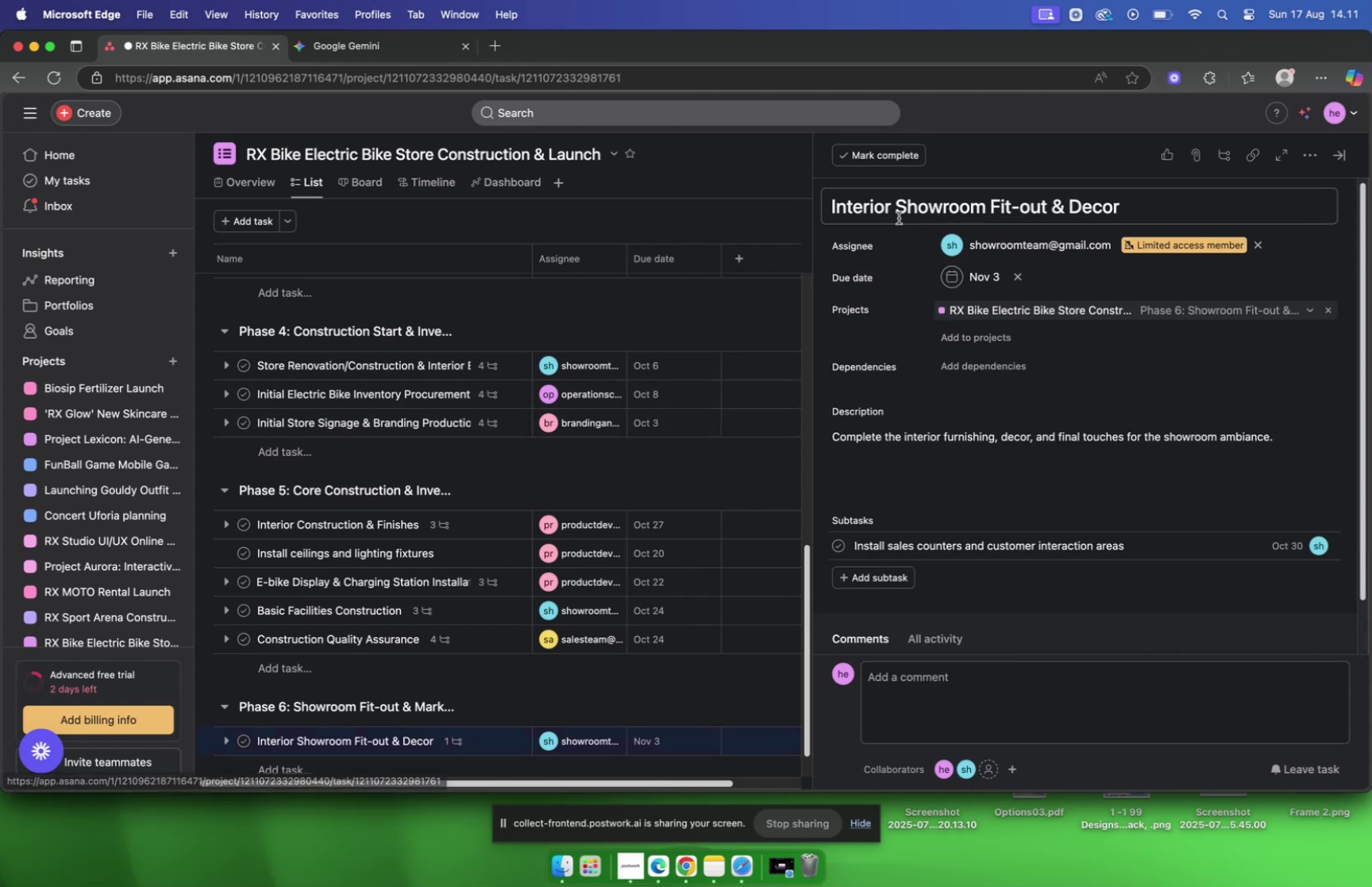 
scroll: coordinate [899, 218], scroll_direction: down, amount: 10.0
 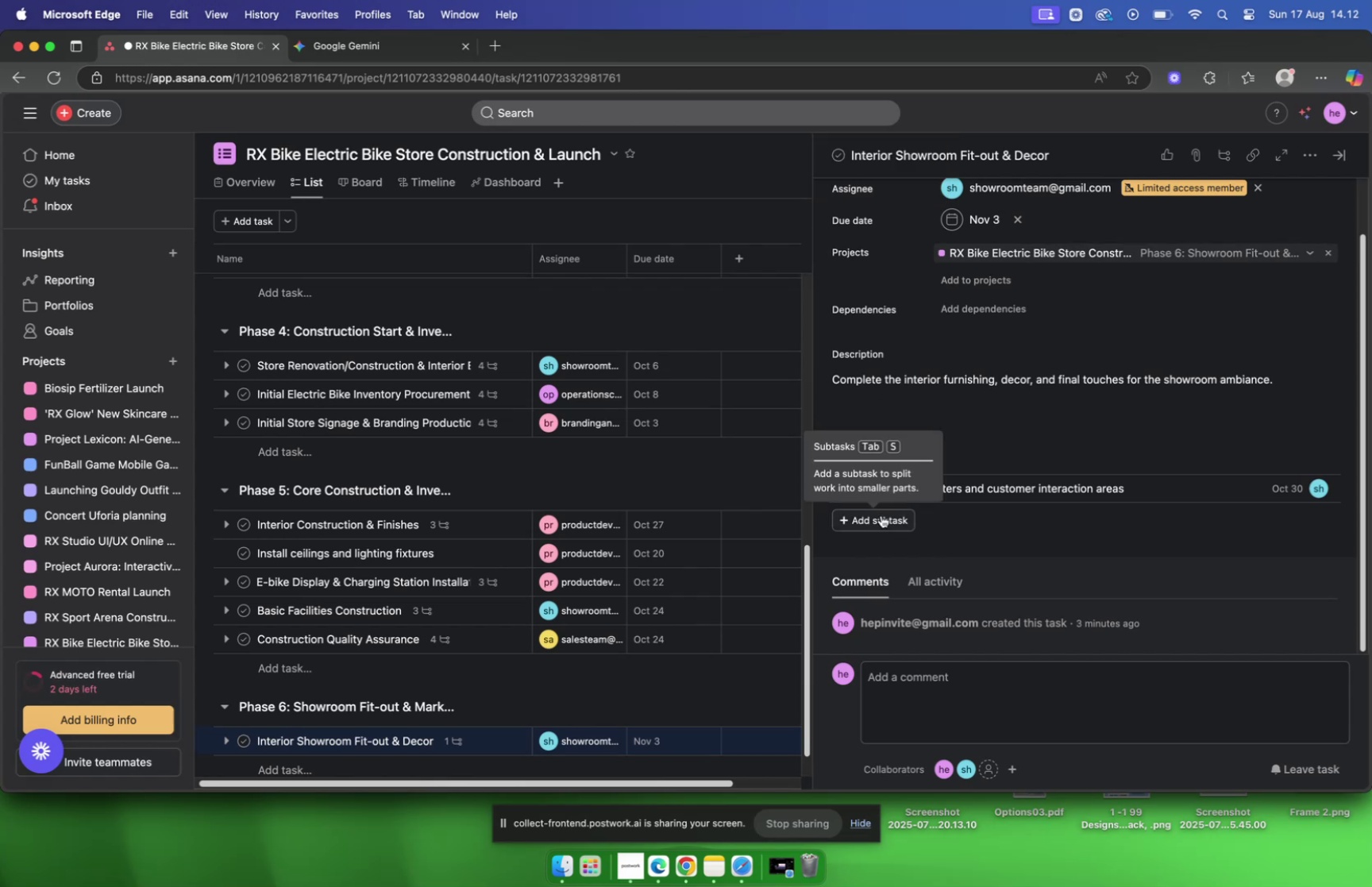 
left_click([881, 515])
 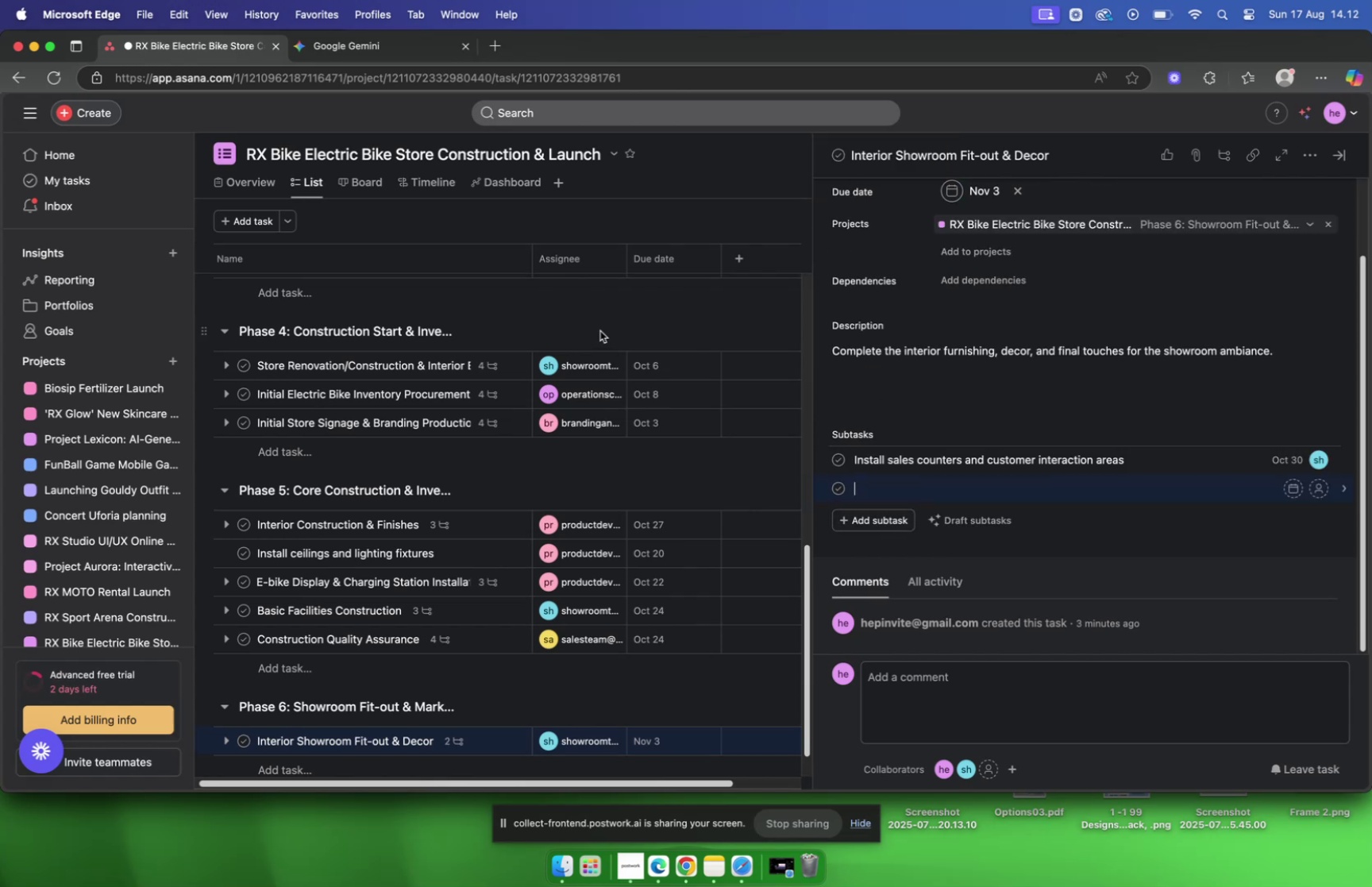 
mouse_move([372, 69])
 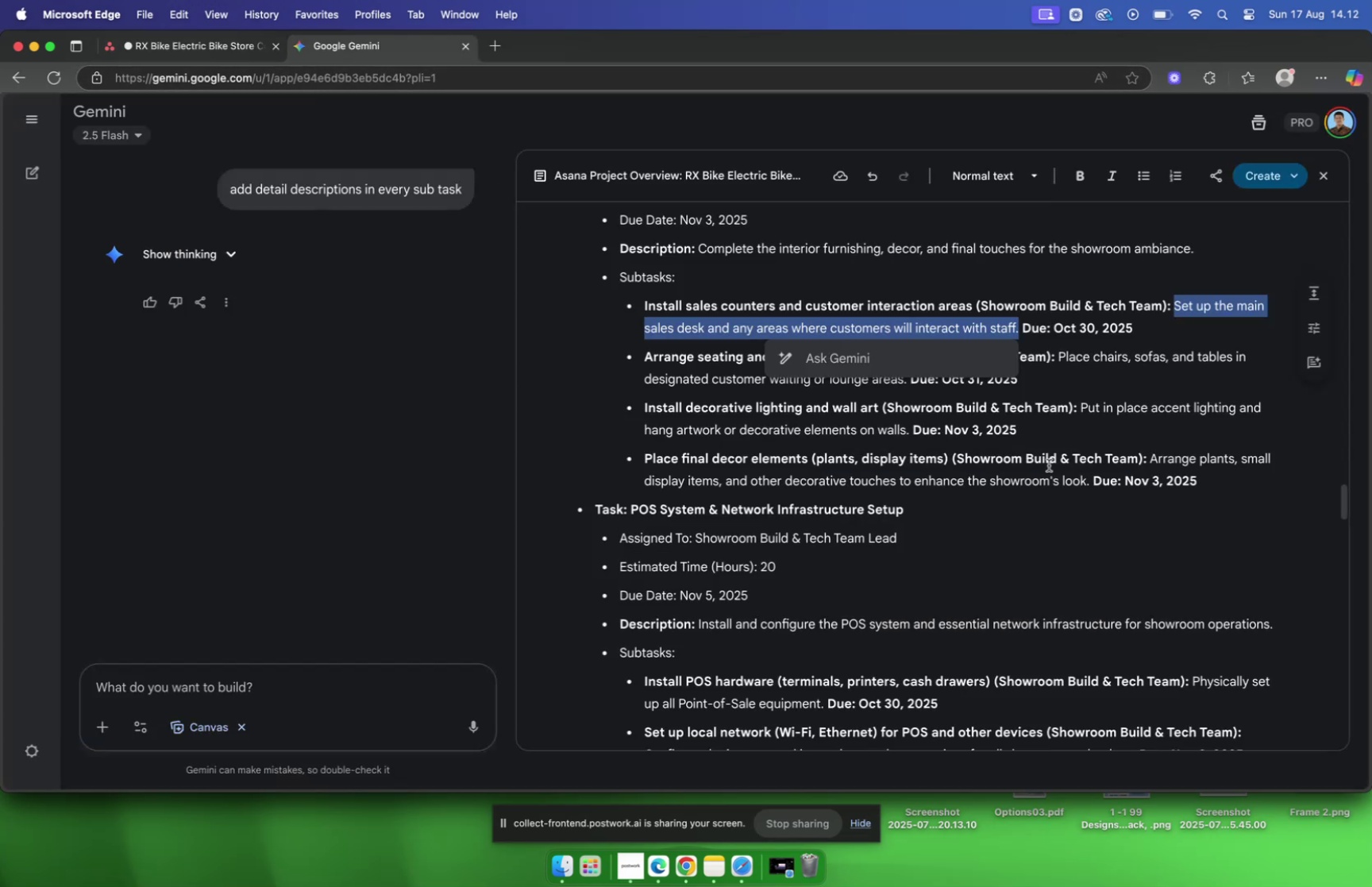 
left_click([1049, 464])
 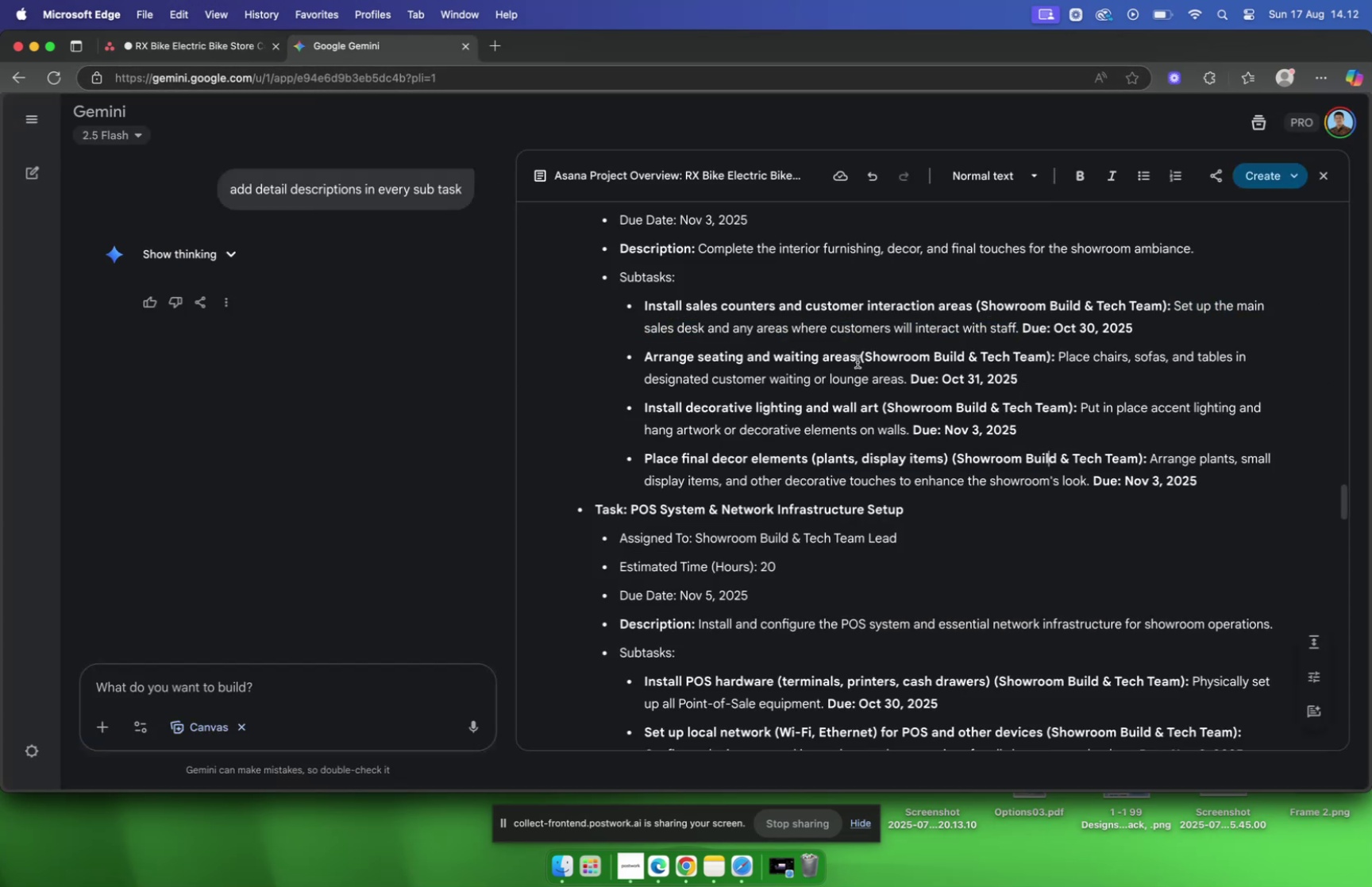 
left_click_drag(start_coordinate=[856, 361], to_coordinate=[646, 355])
 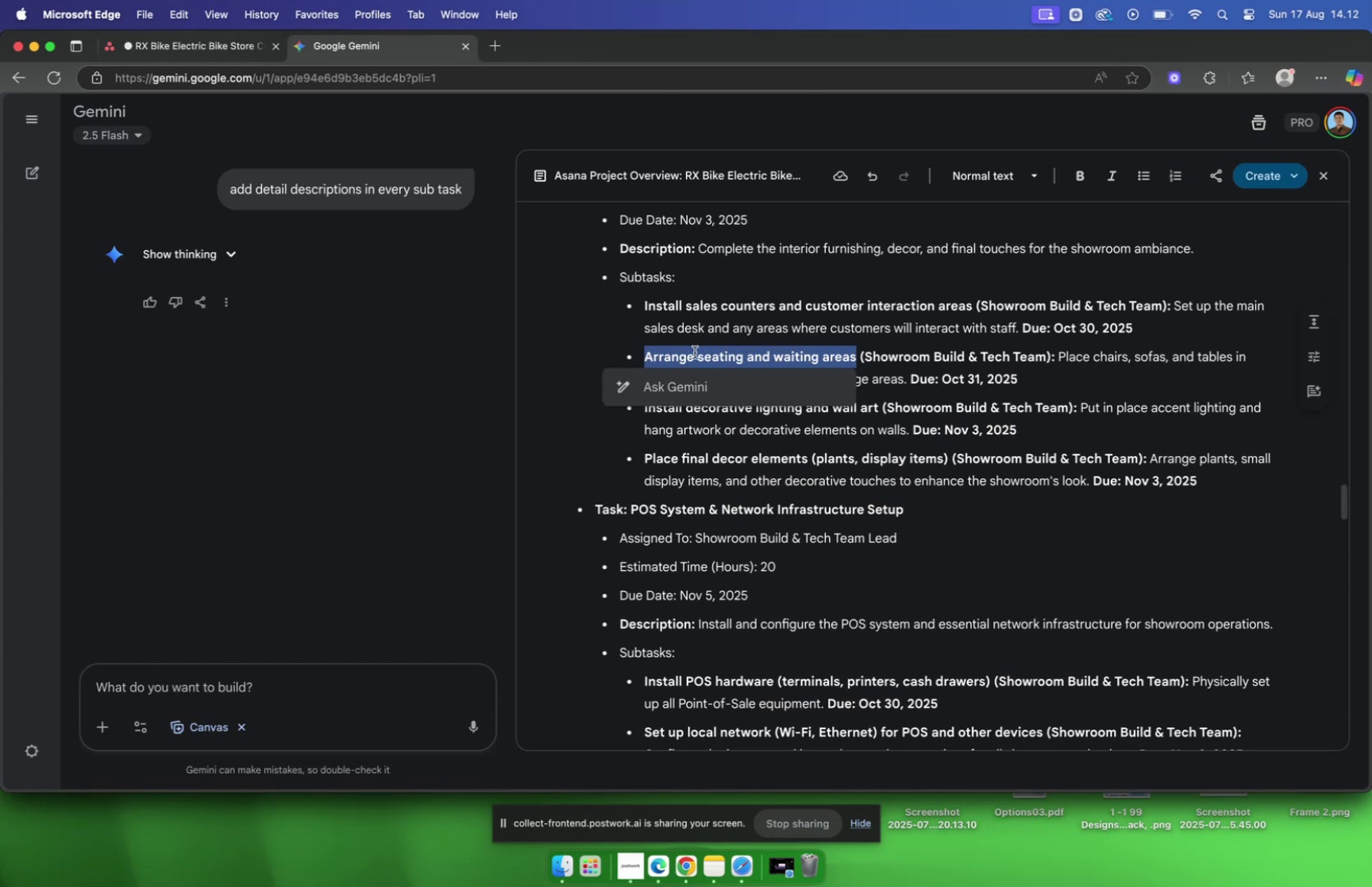 
key(Meta+C)
 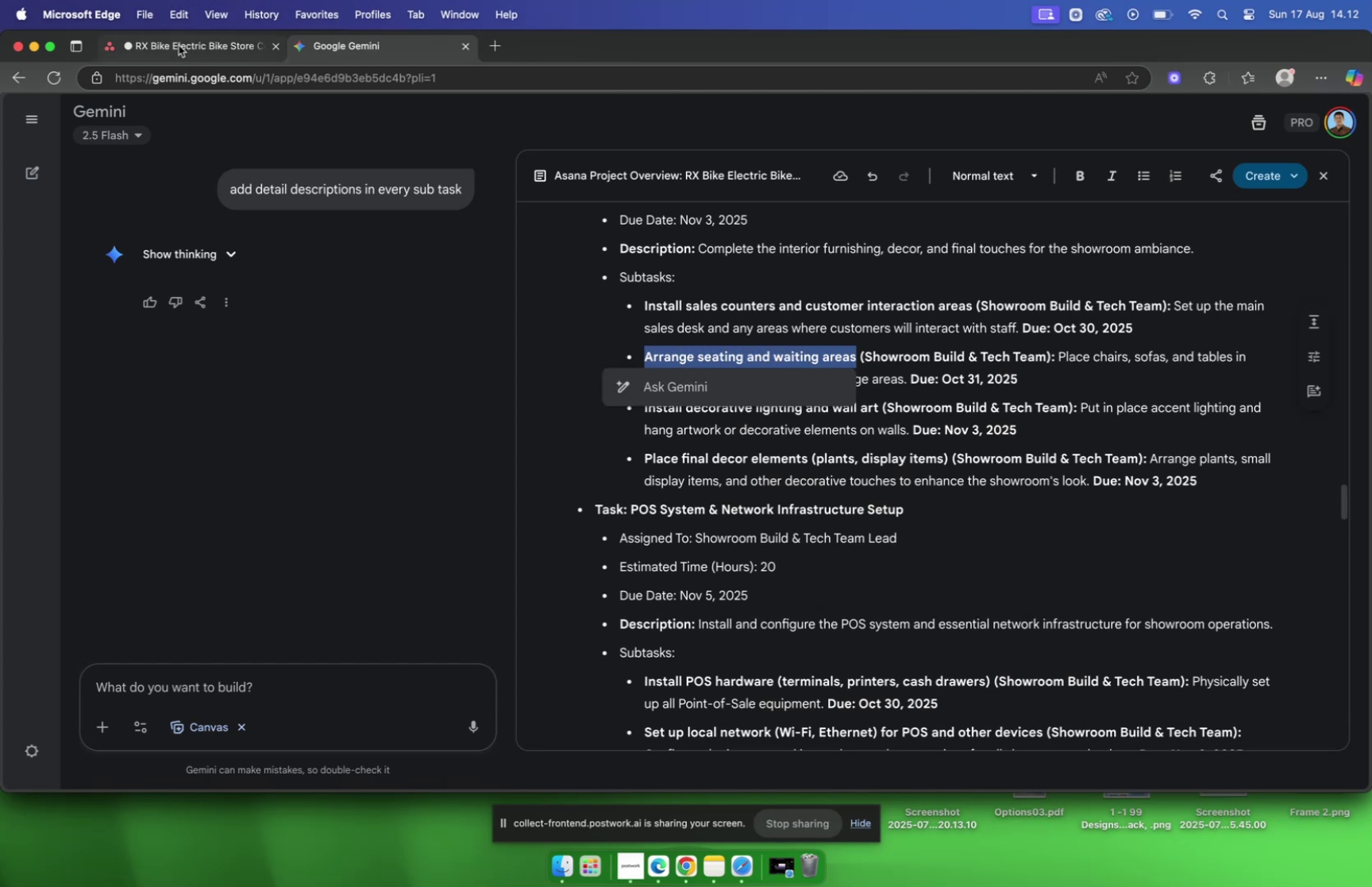 
left_click([179, 45])
 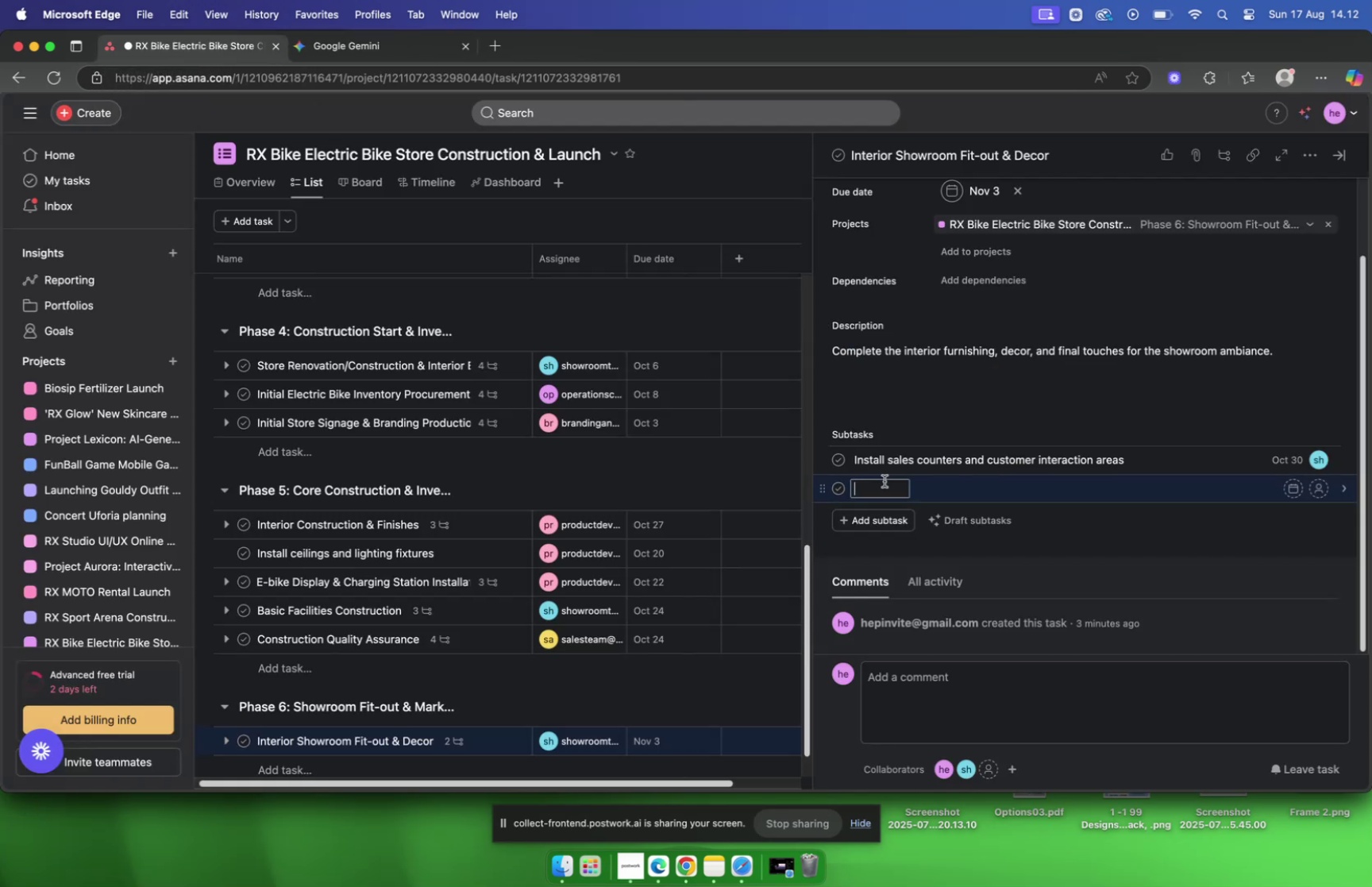 
left_click([881, 483])
 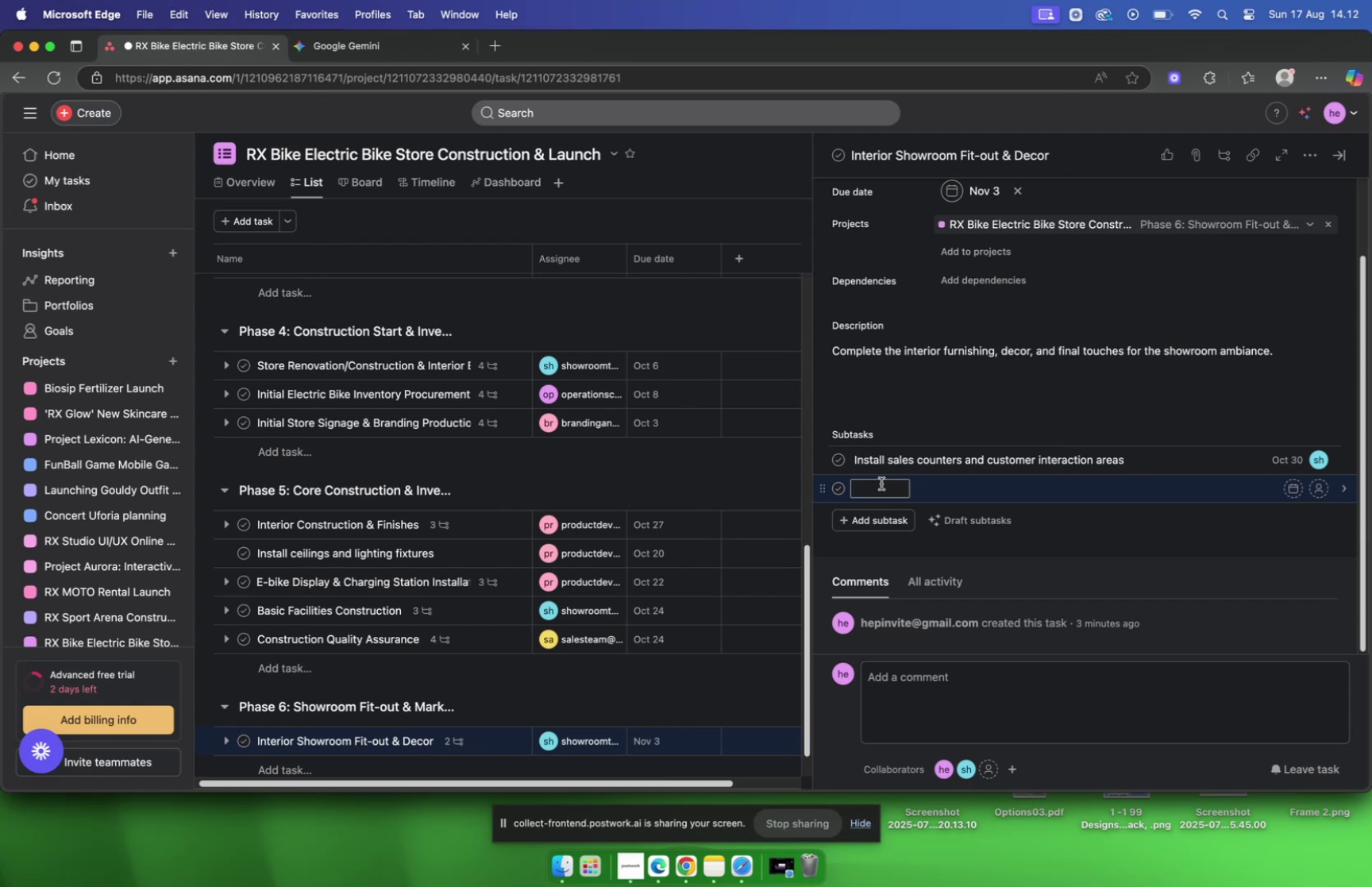 
key(Meta+CommandLeft)
 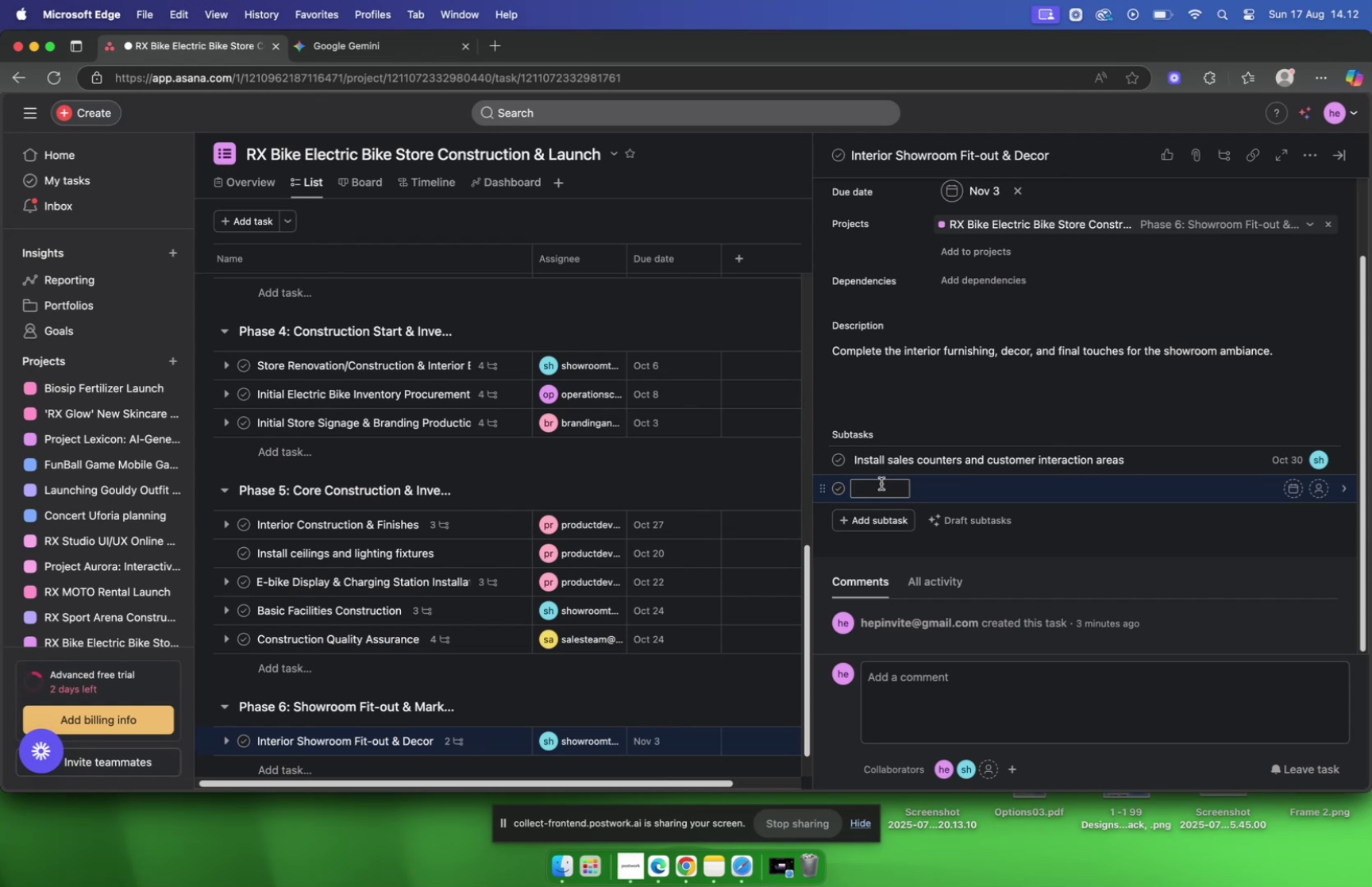 
key(Meta+V)
 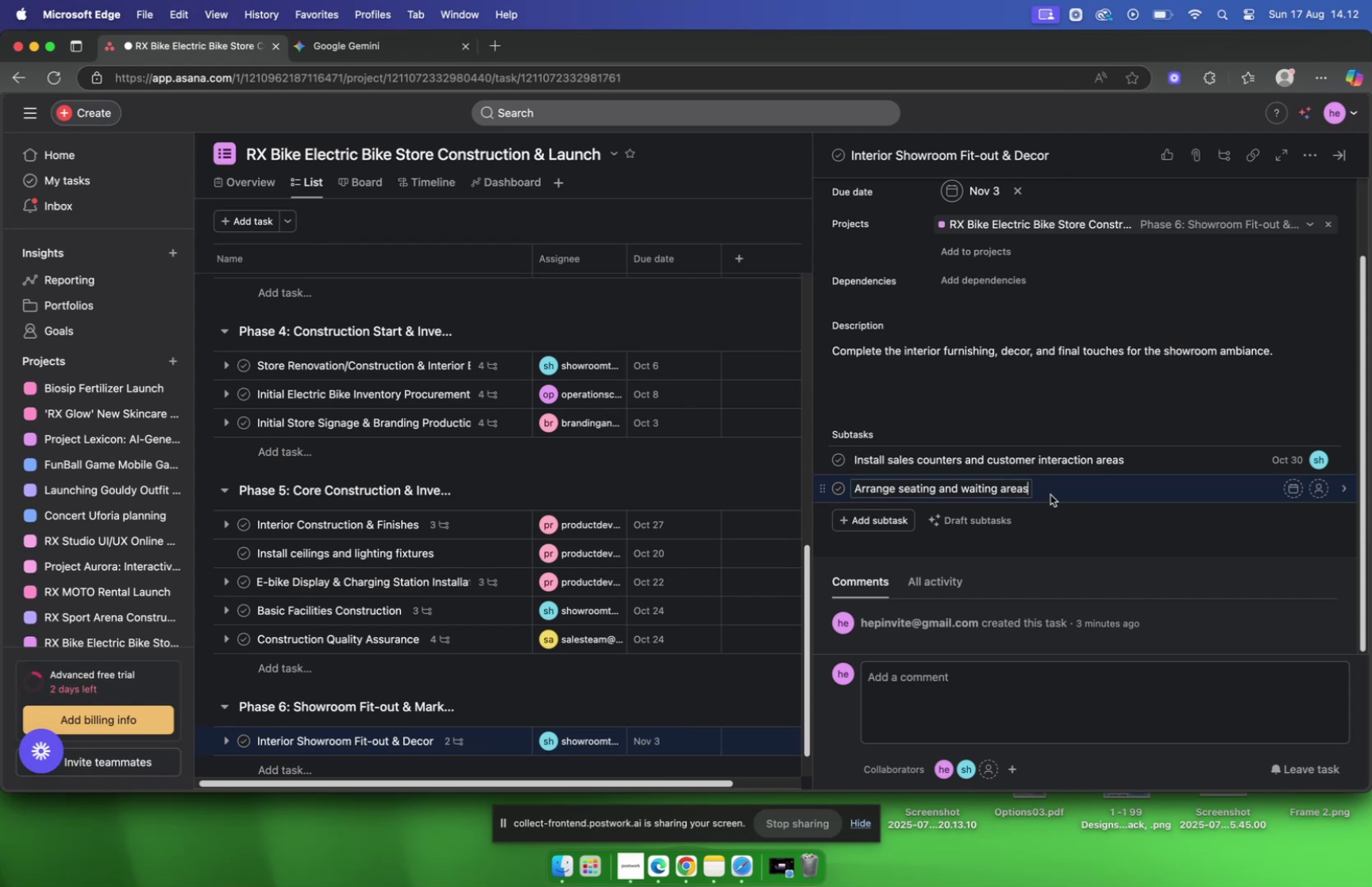 
left_click([1050, 494])
 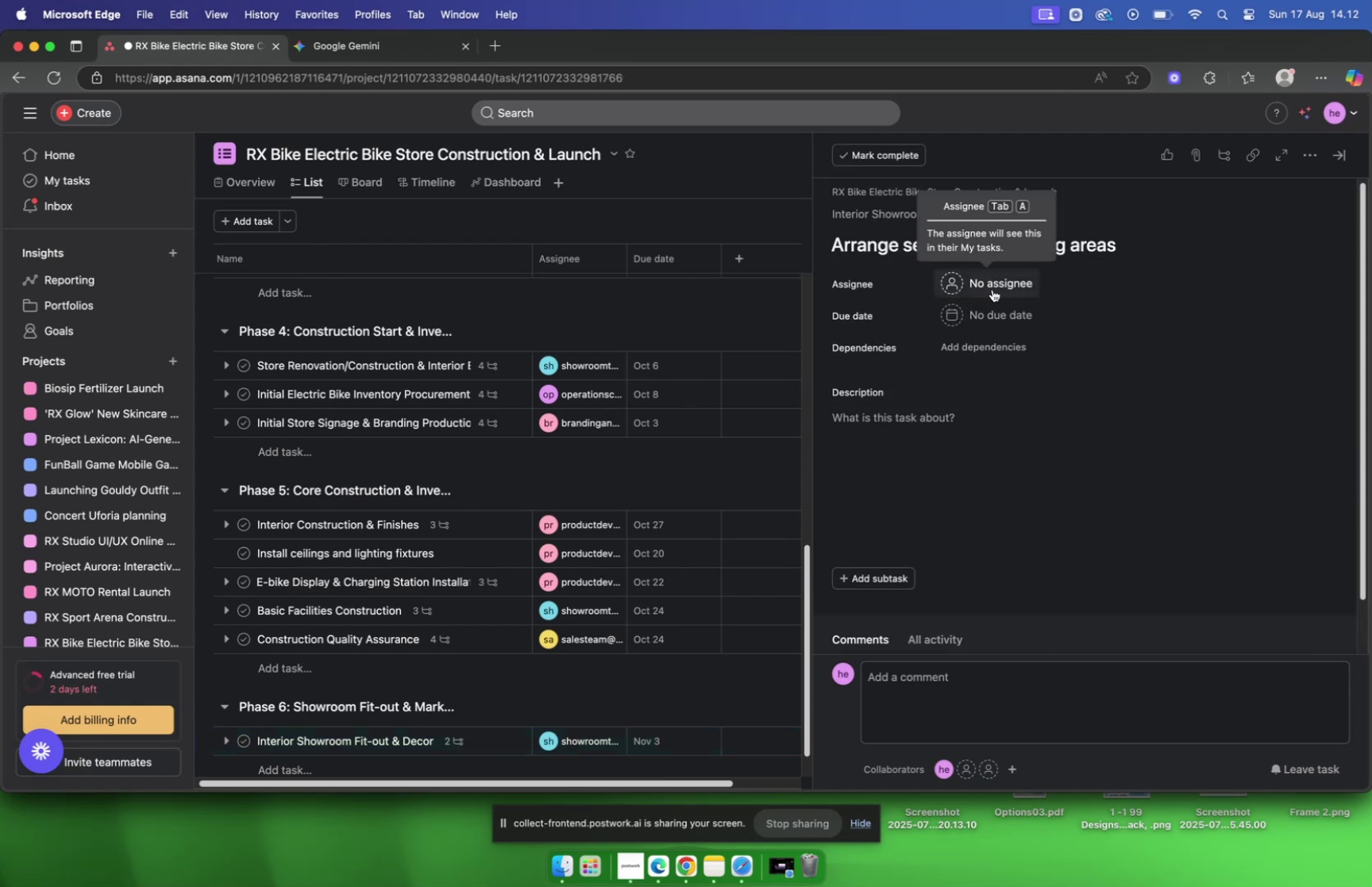 
left_click([992, 289])
 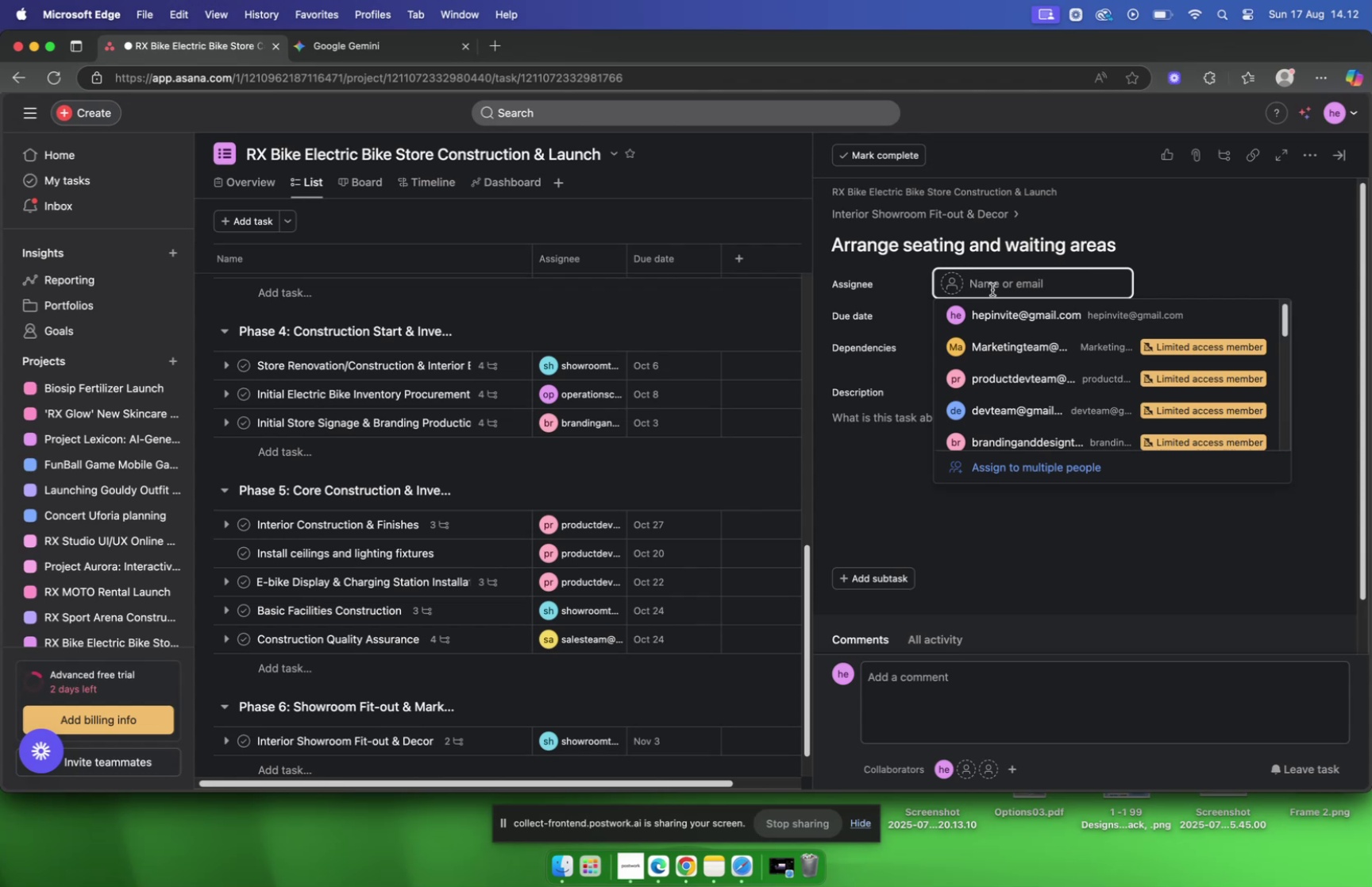 
type(sho)
 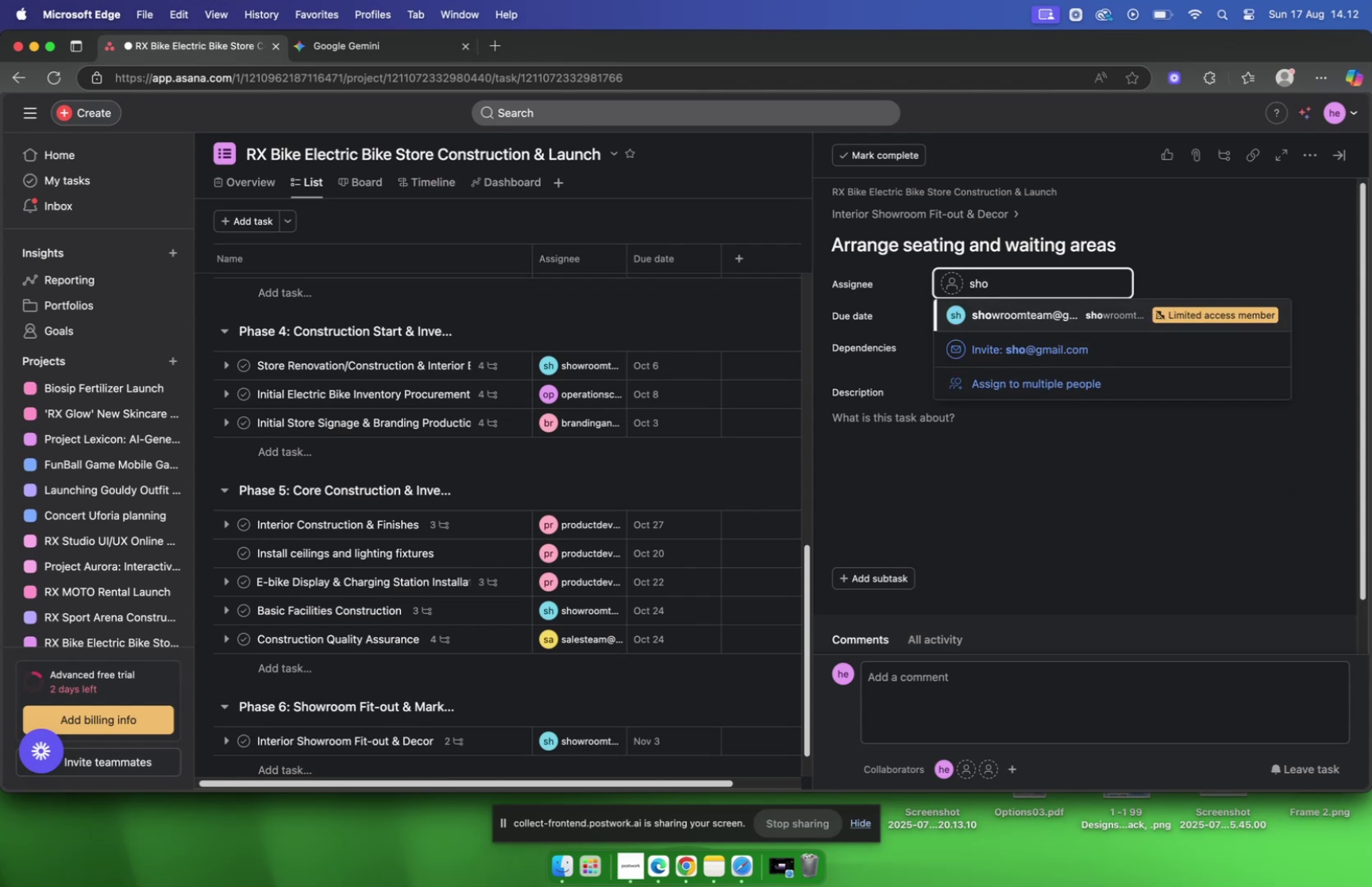 
key(Enter)
 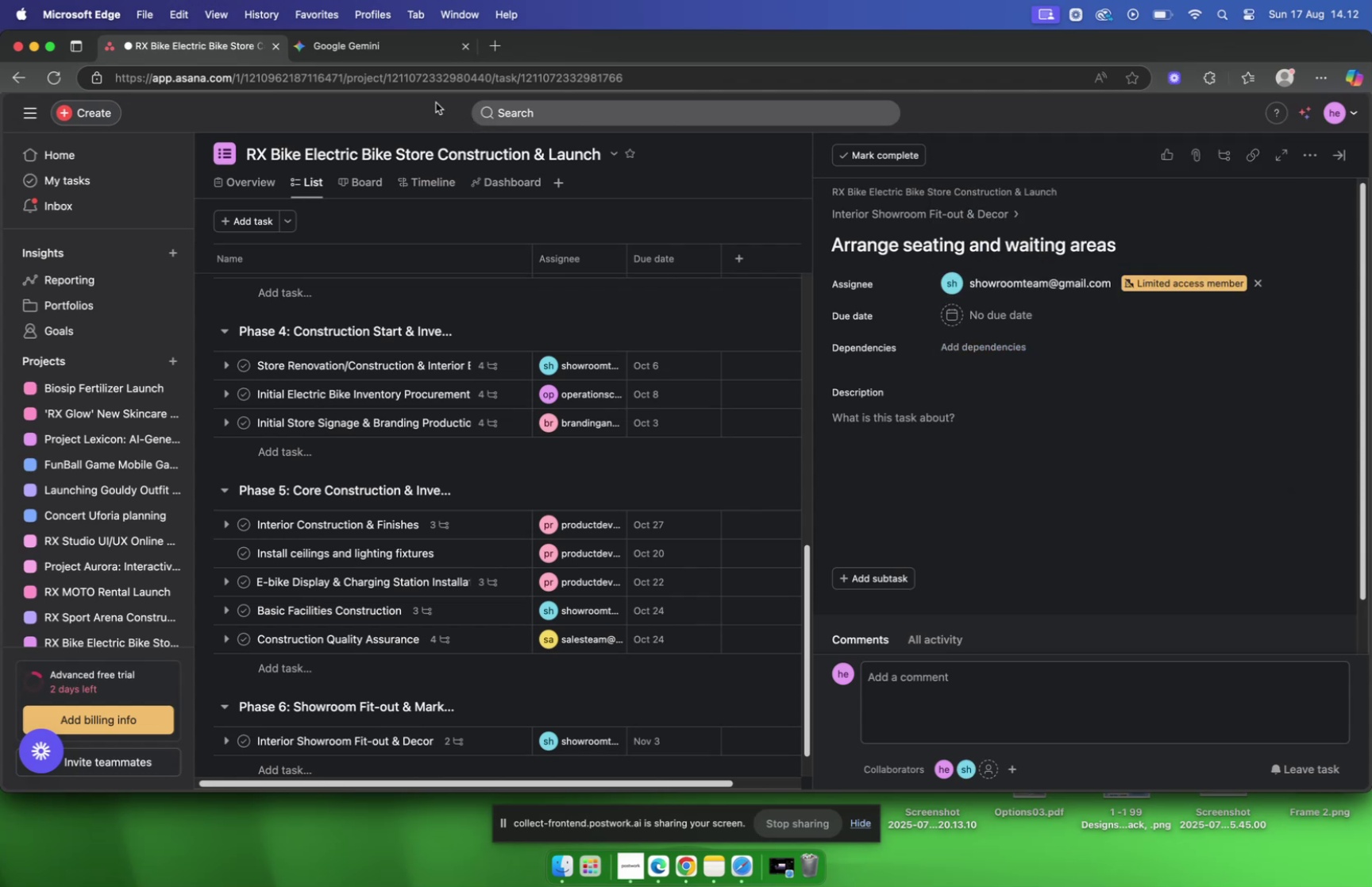 
wait(6.06)
 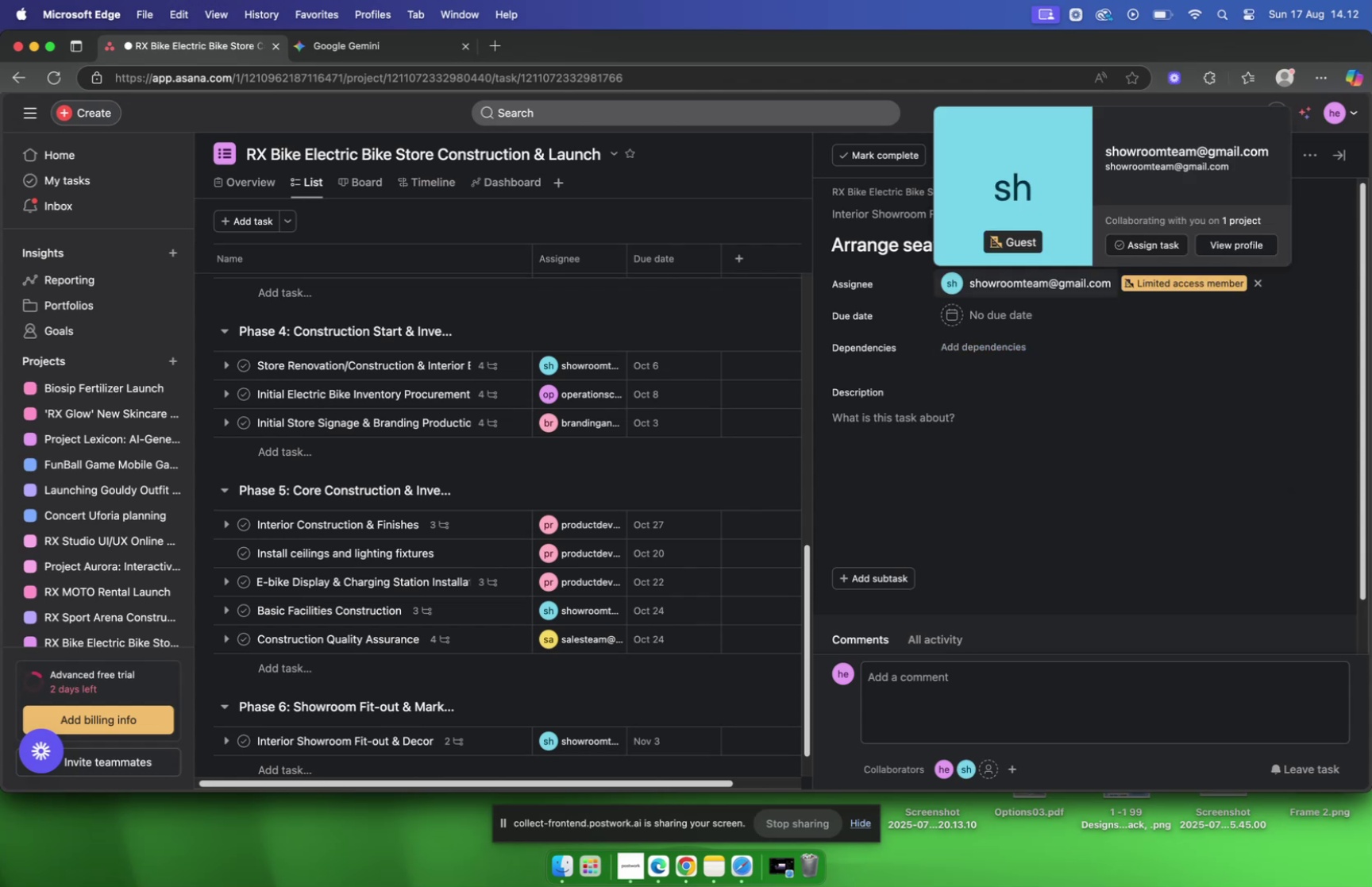 
left_click([361, 54])
 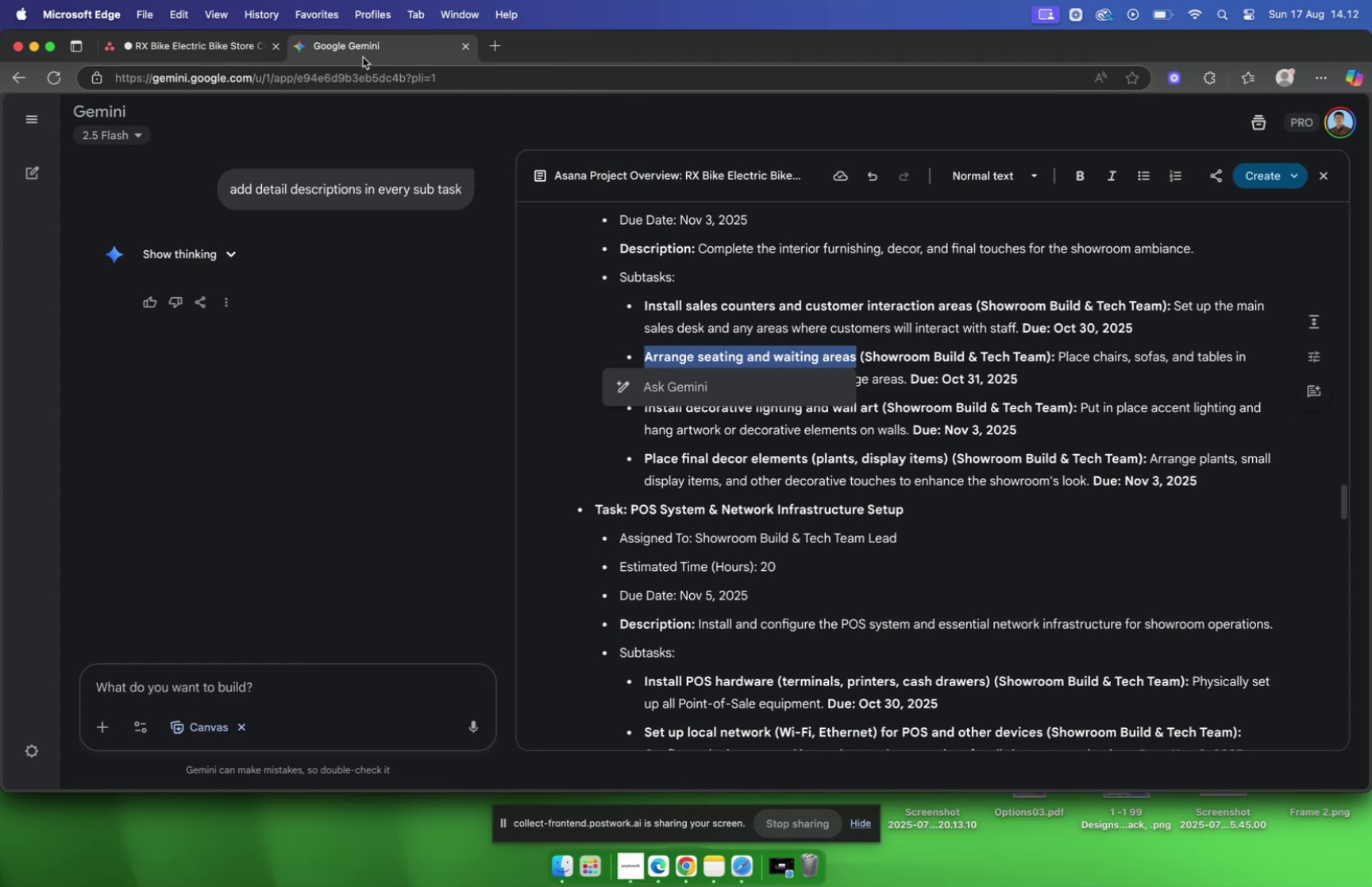 
wait(15.21)
 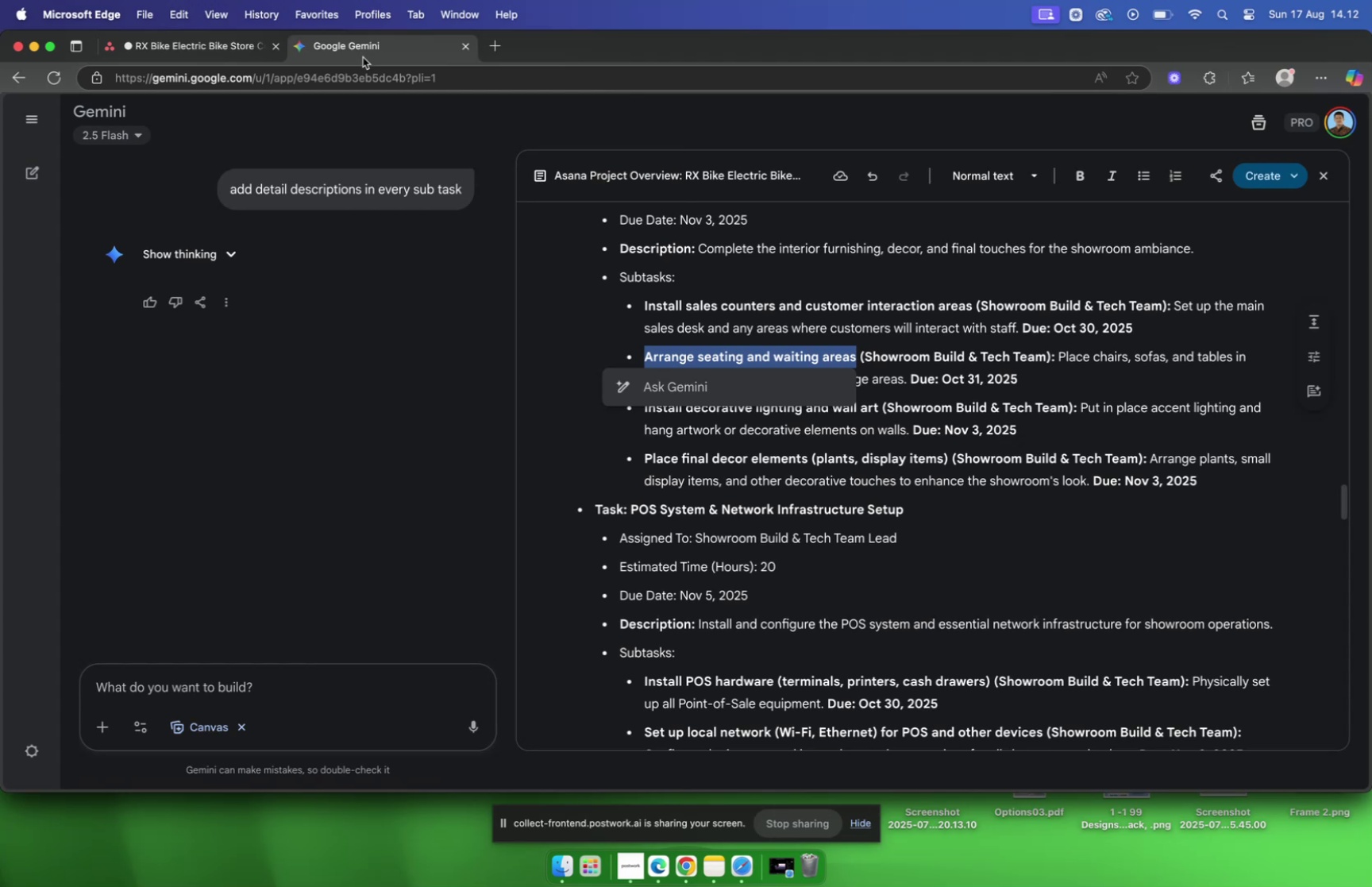 
left_click([160, 52])
 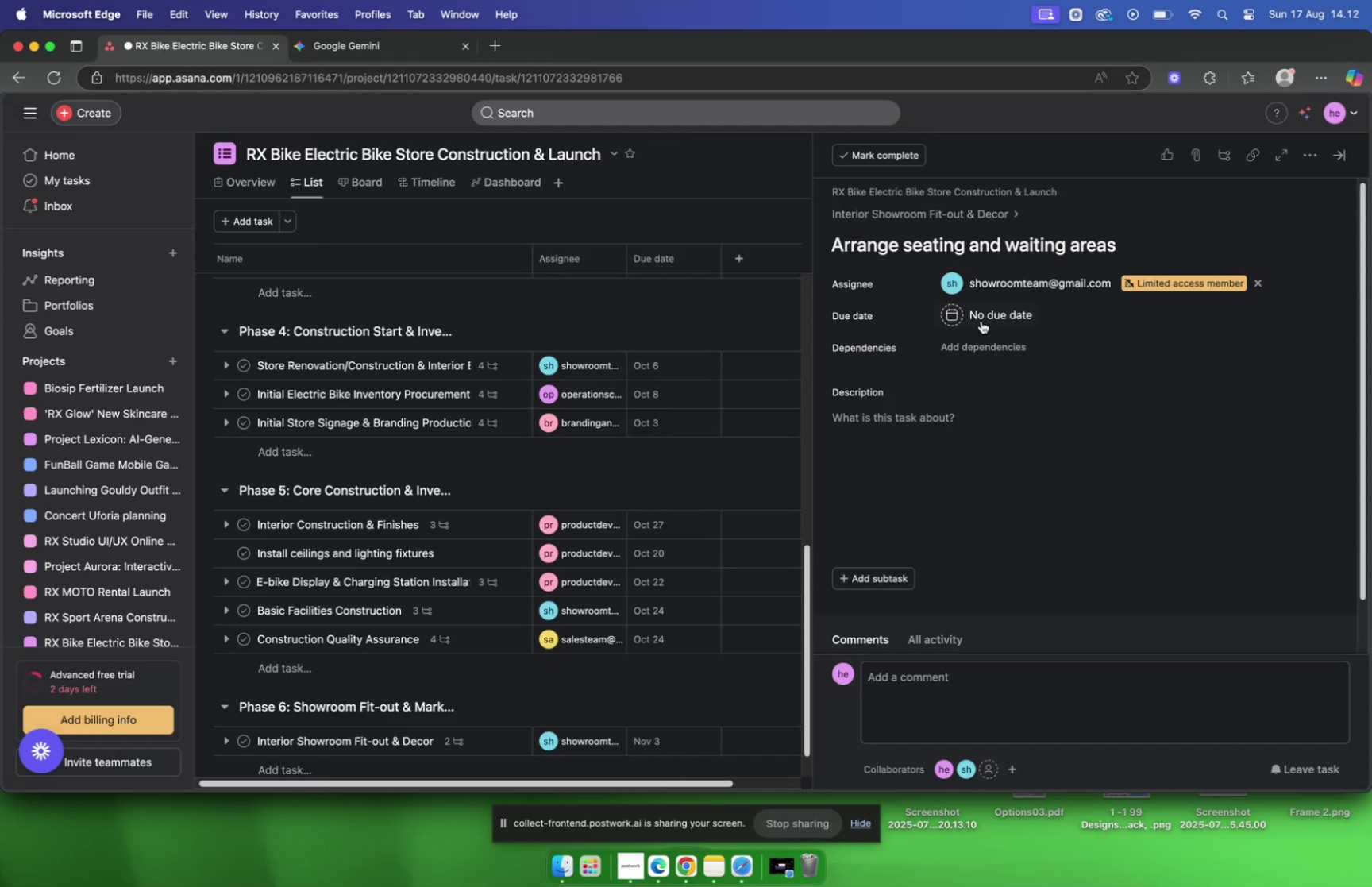 
left_click([1018, 327])
 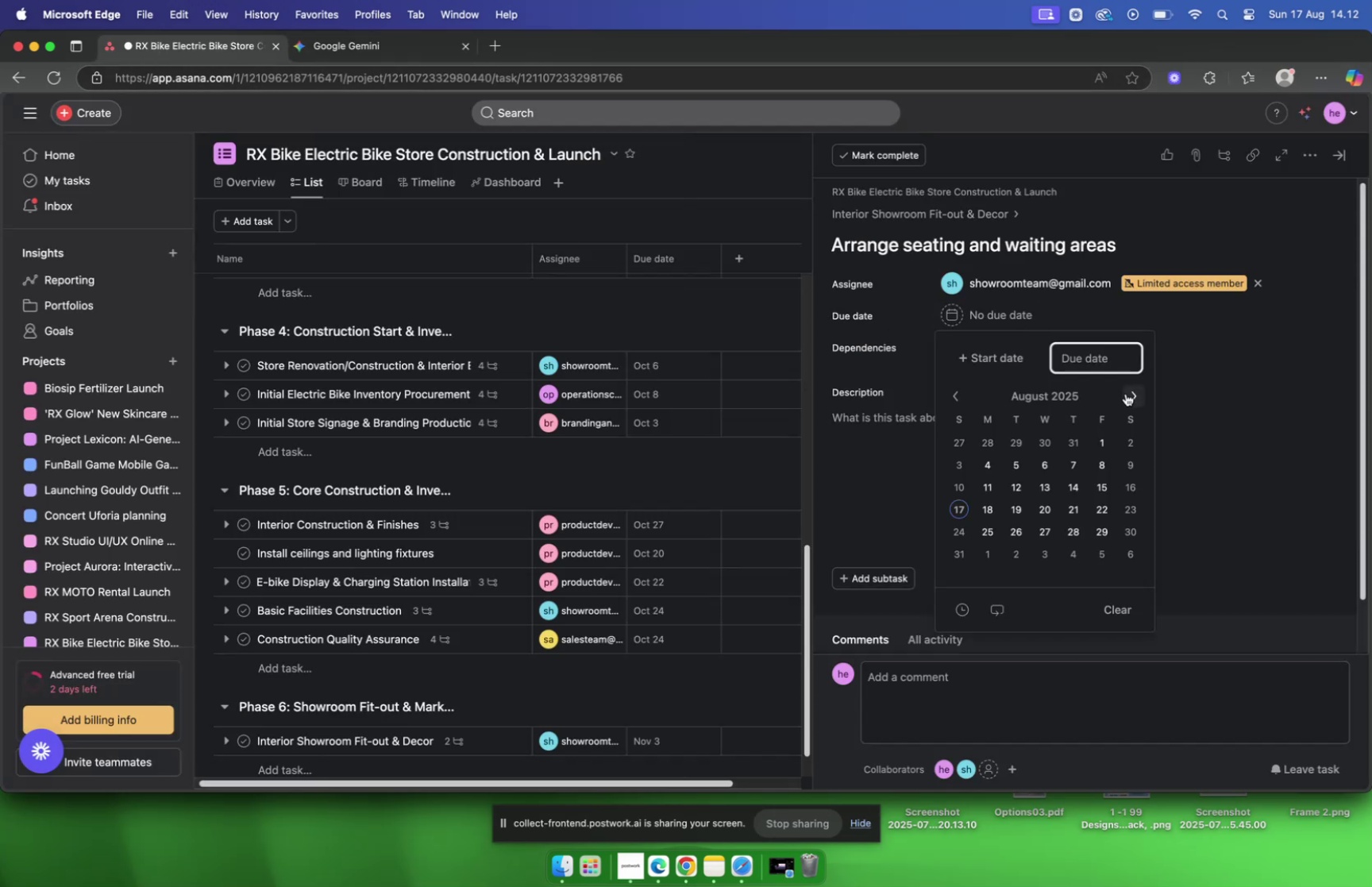 
left_click([1126, 393])
 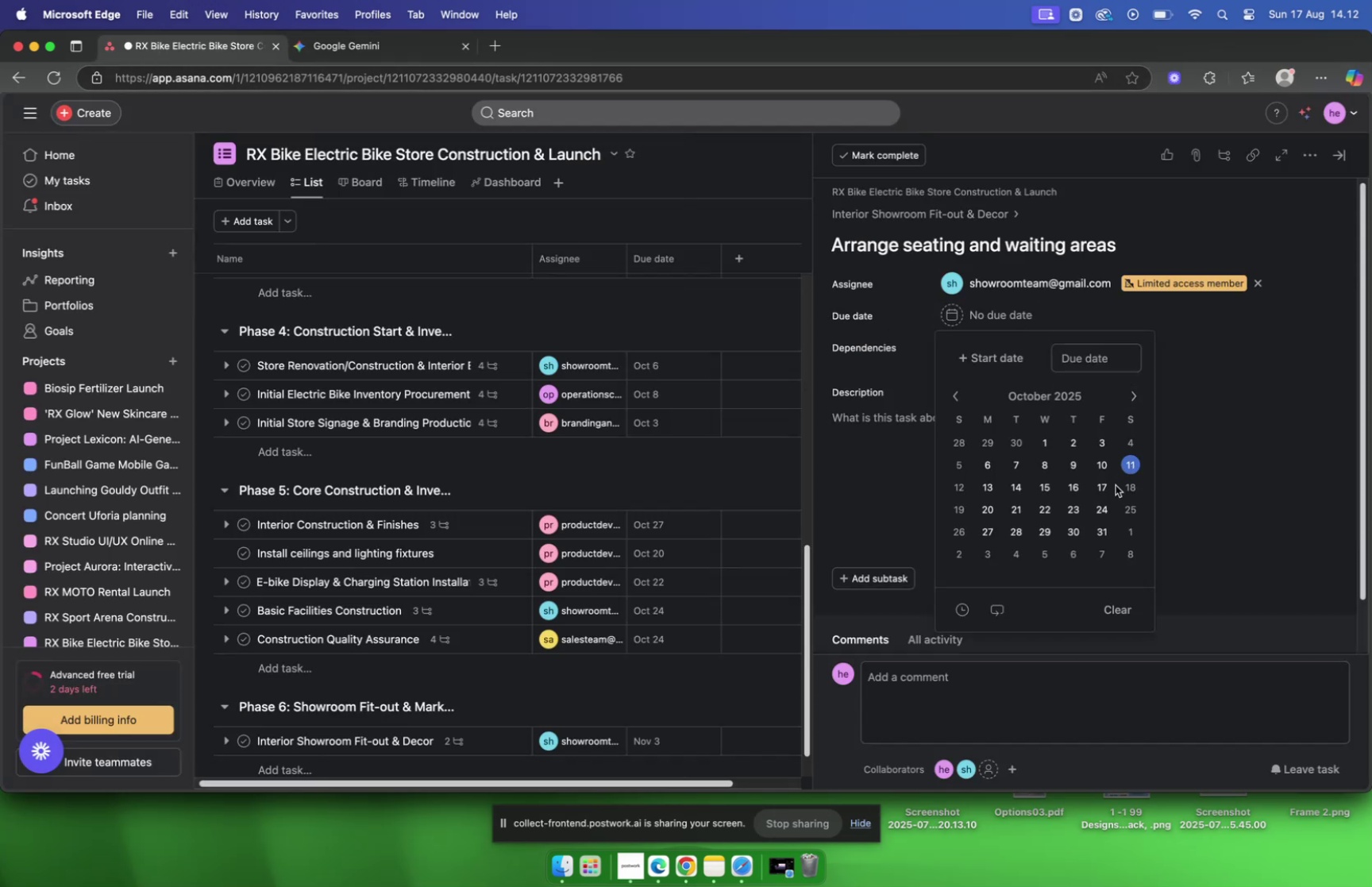 
left_click([1103, 524])
 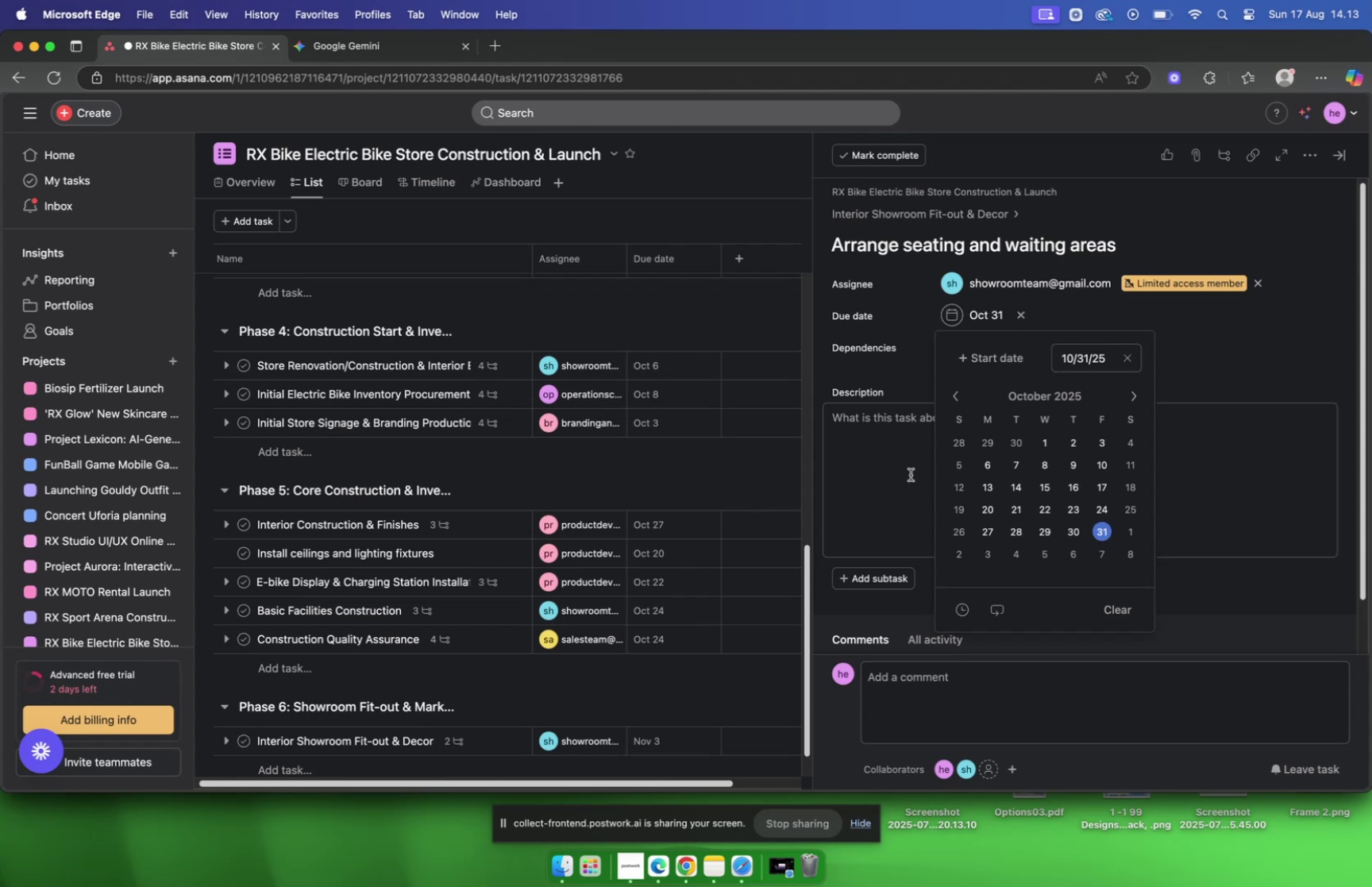 
left_click([910, 474])
 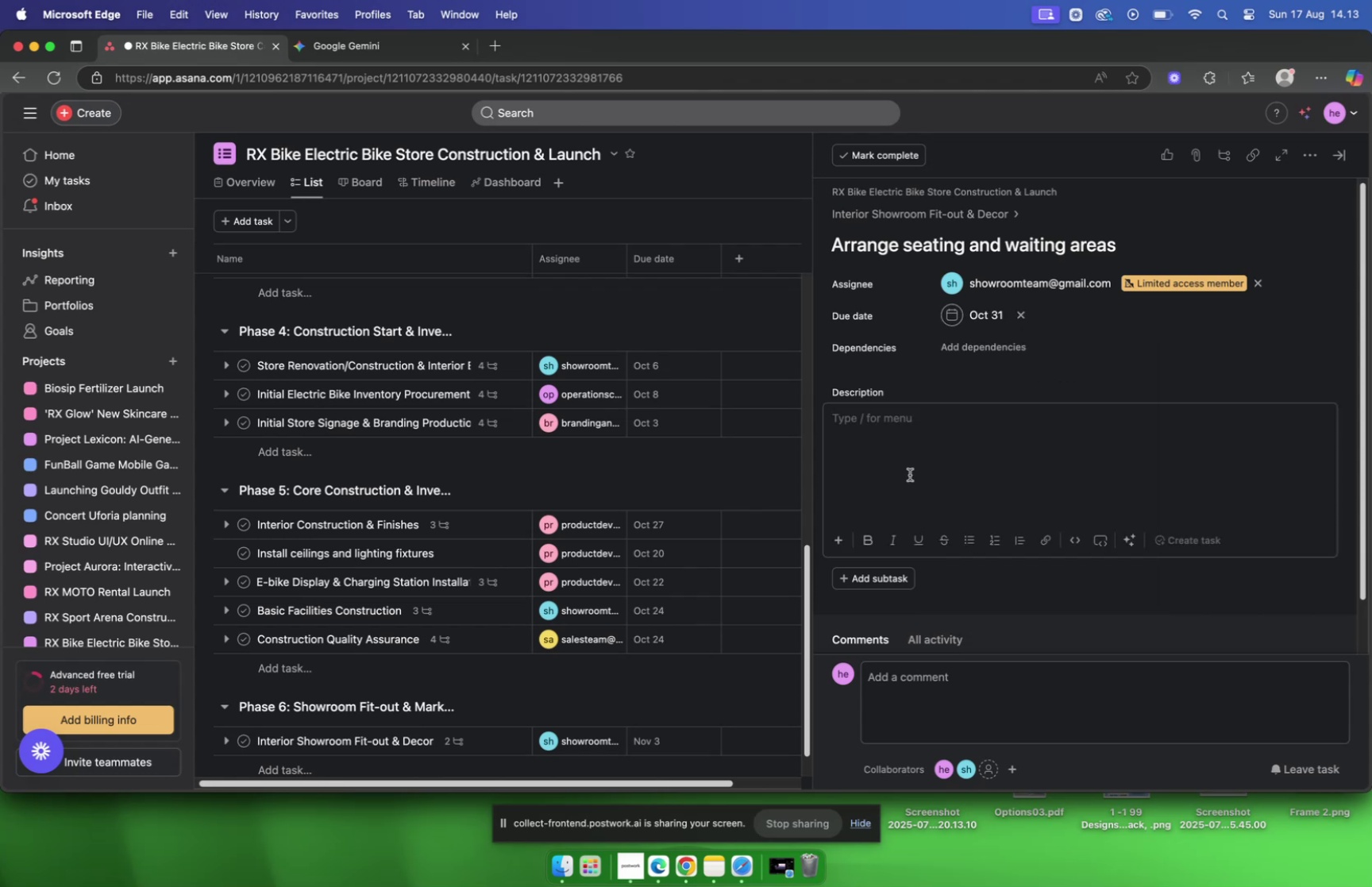 
left_click([910, 474])
 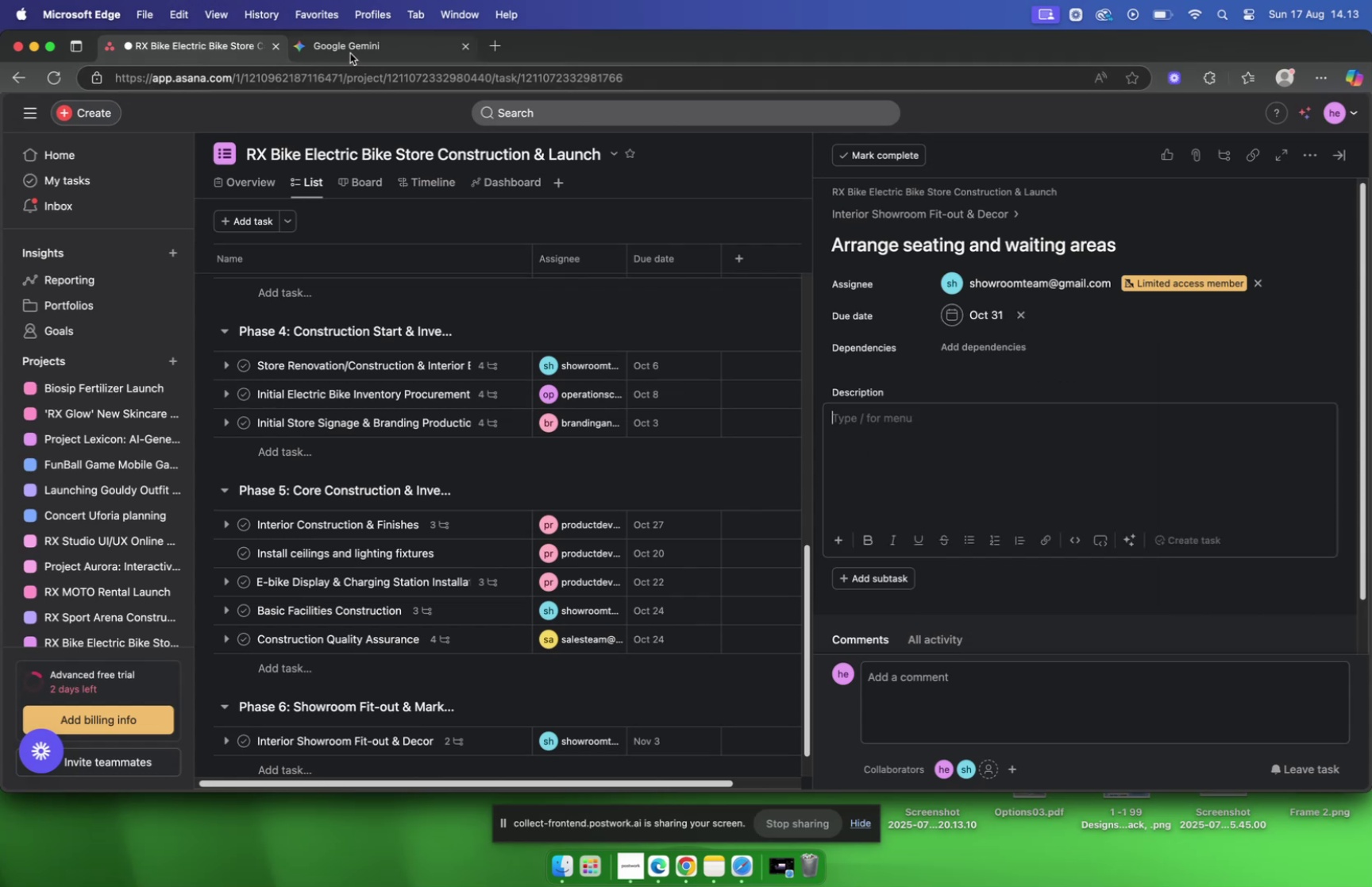 
left_click([349, 53])
 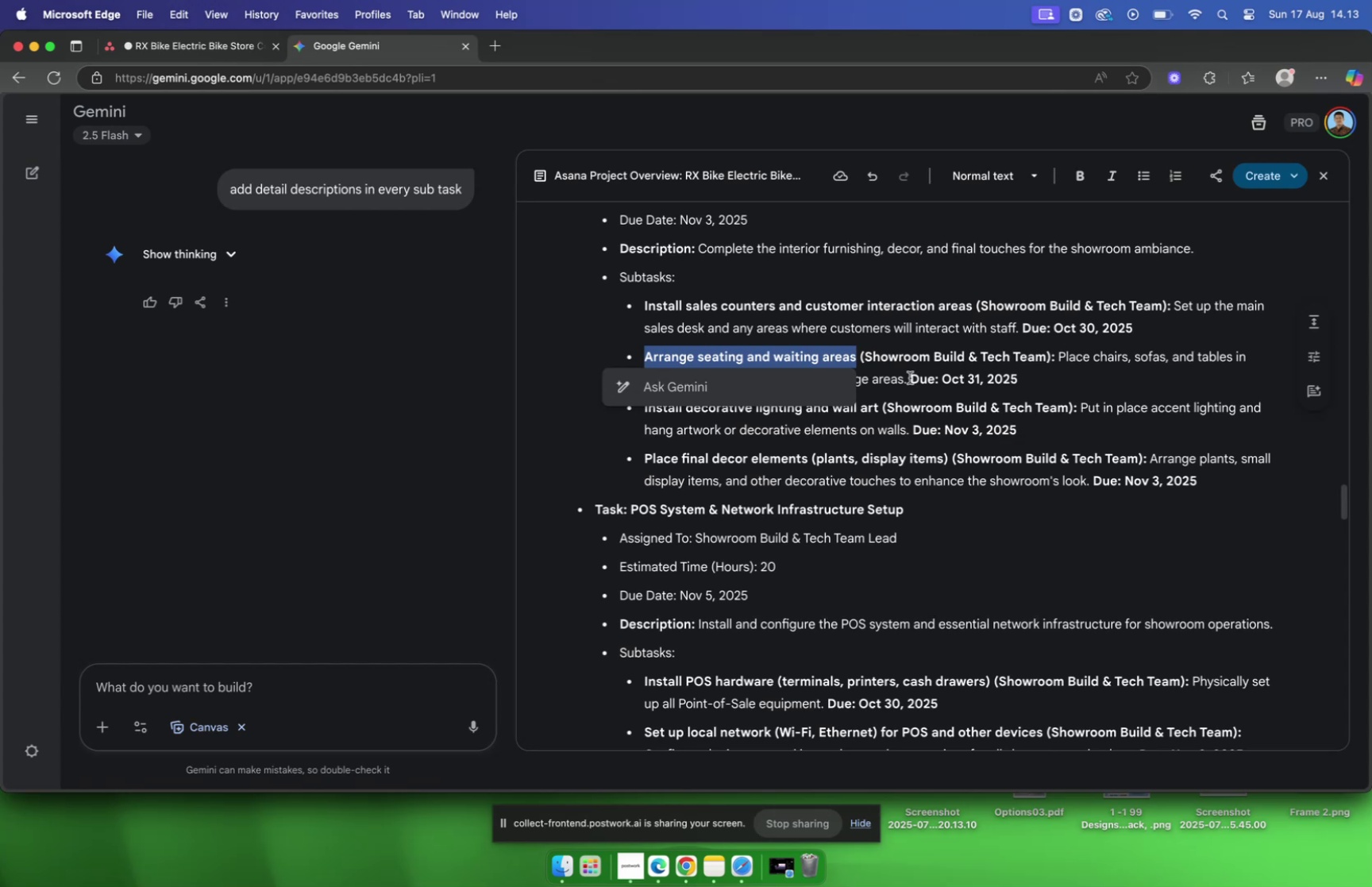 
left_click_drag(start_coordinate=[908, 379], to_coordinate=[1062, 366])
 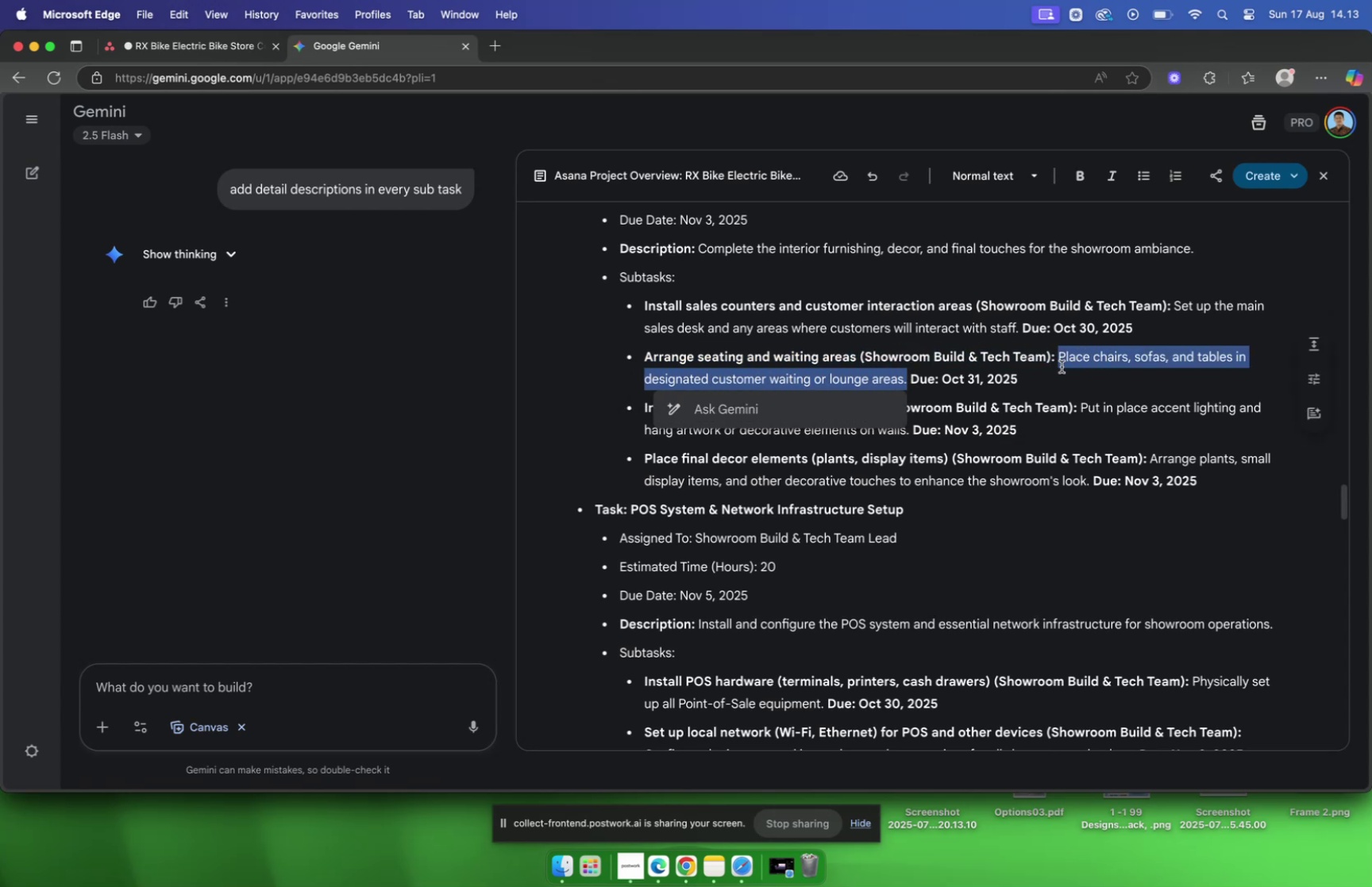 
key(Meta+C)
 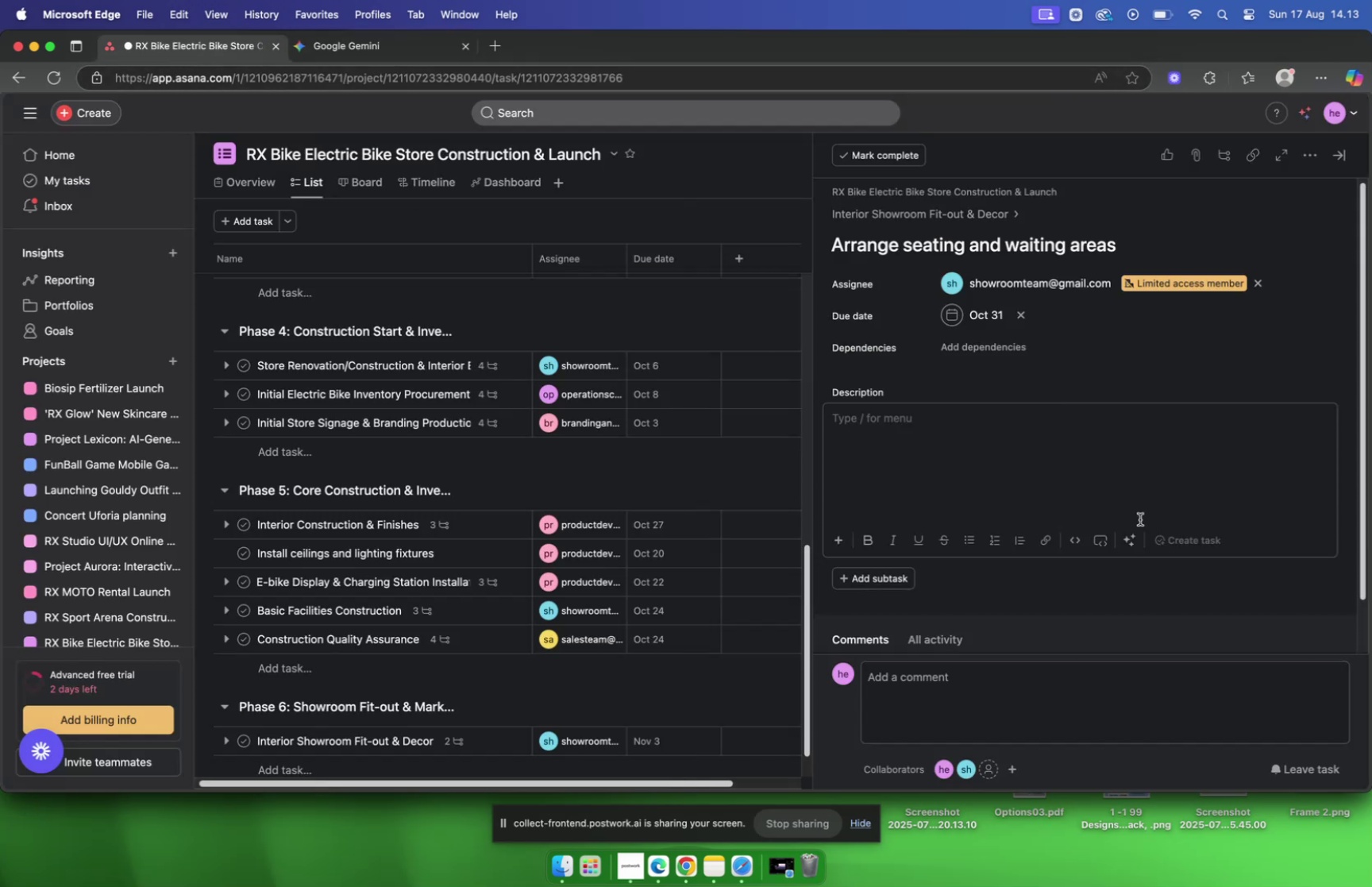 
wait(7.74)
 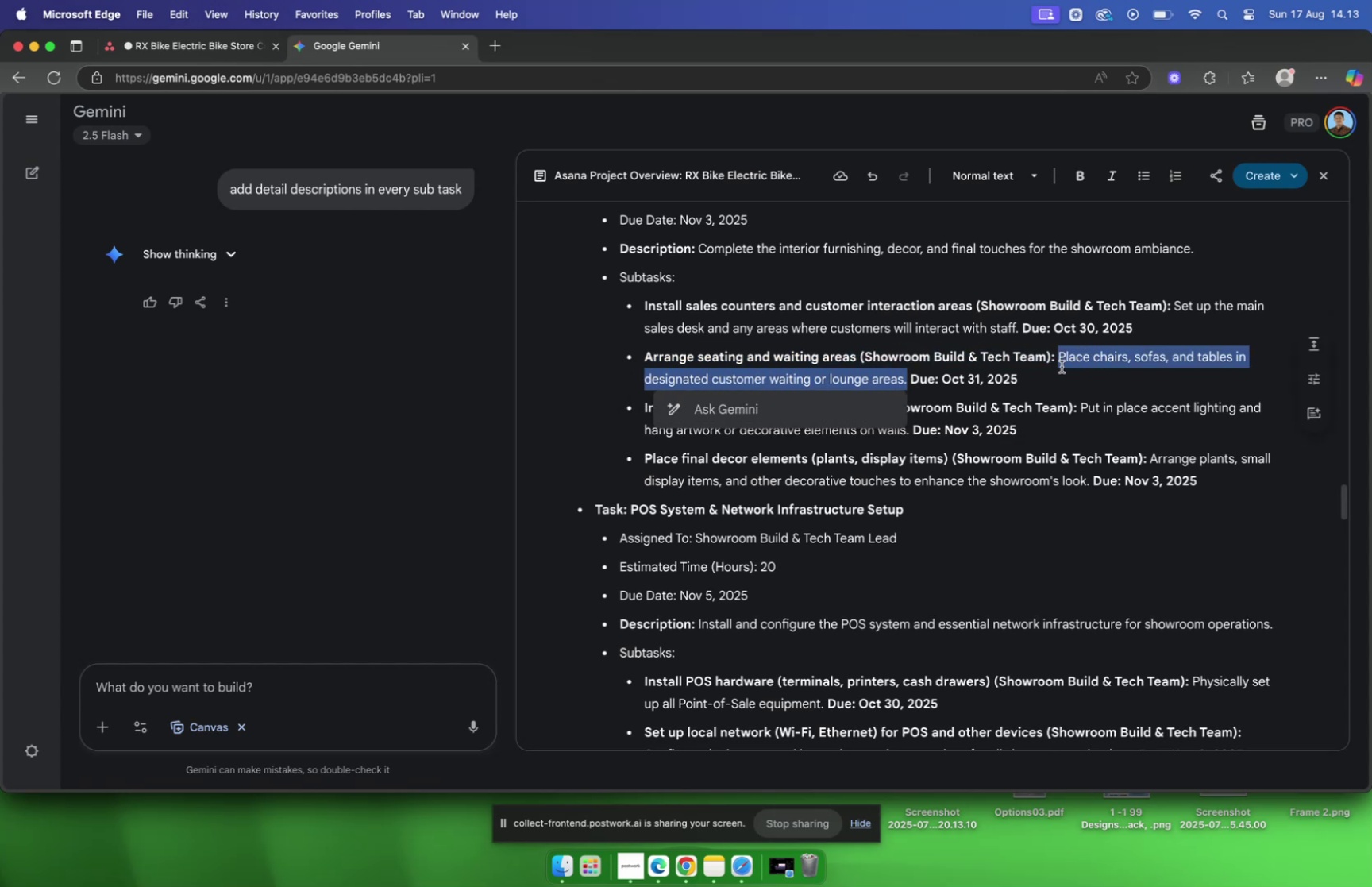 
key(Meta+CommandLeft)
 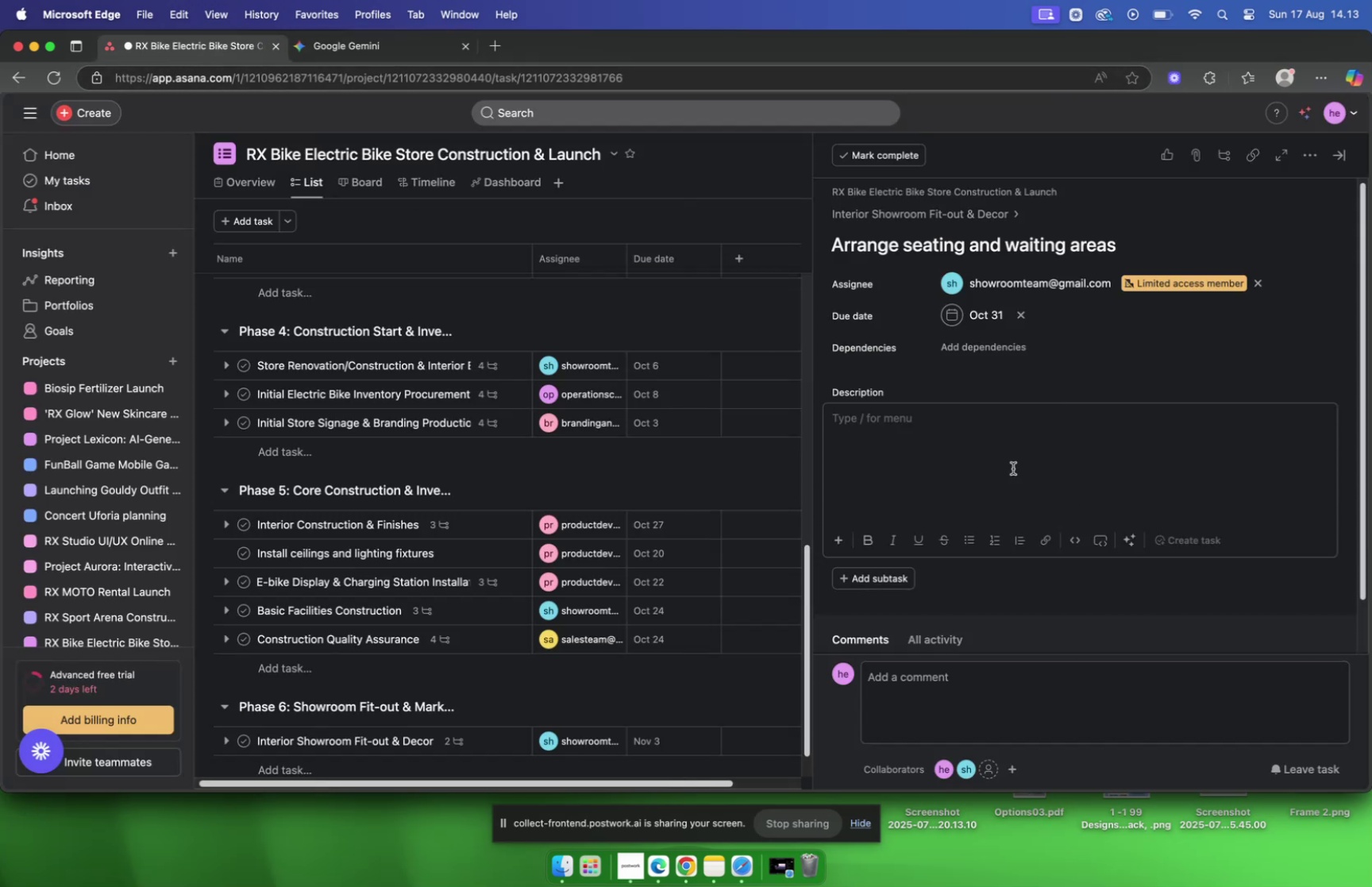 
key(Meta+V)
 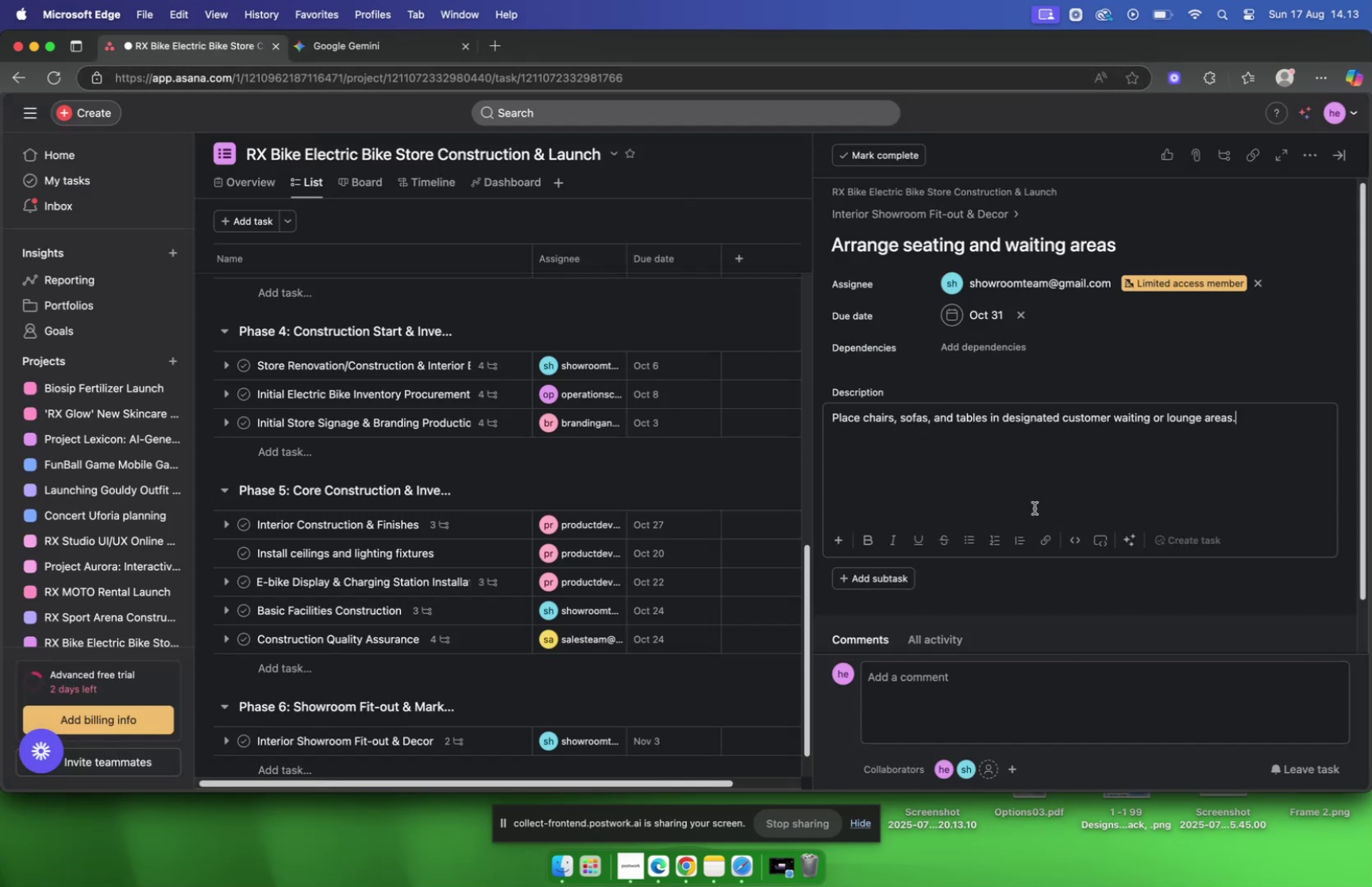 
left_click([1033, 582])
 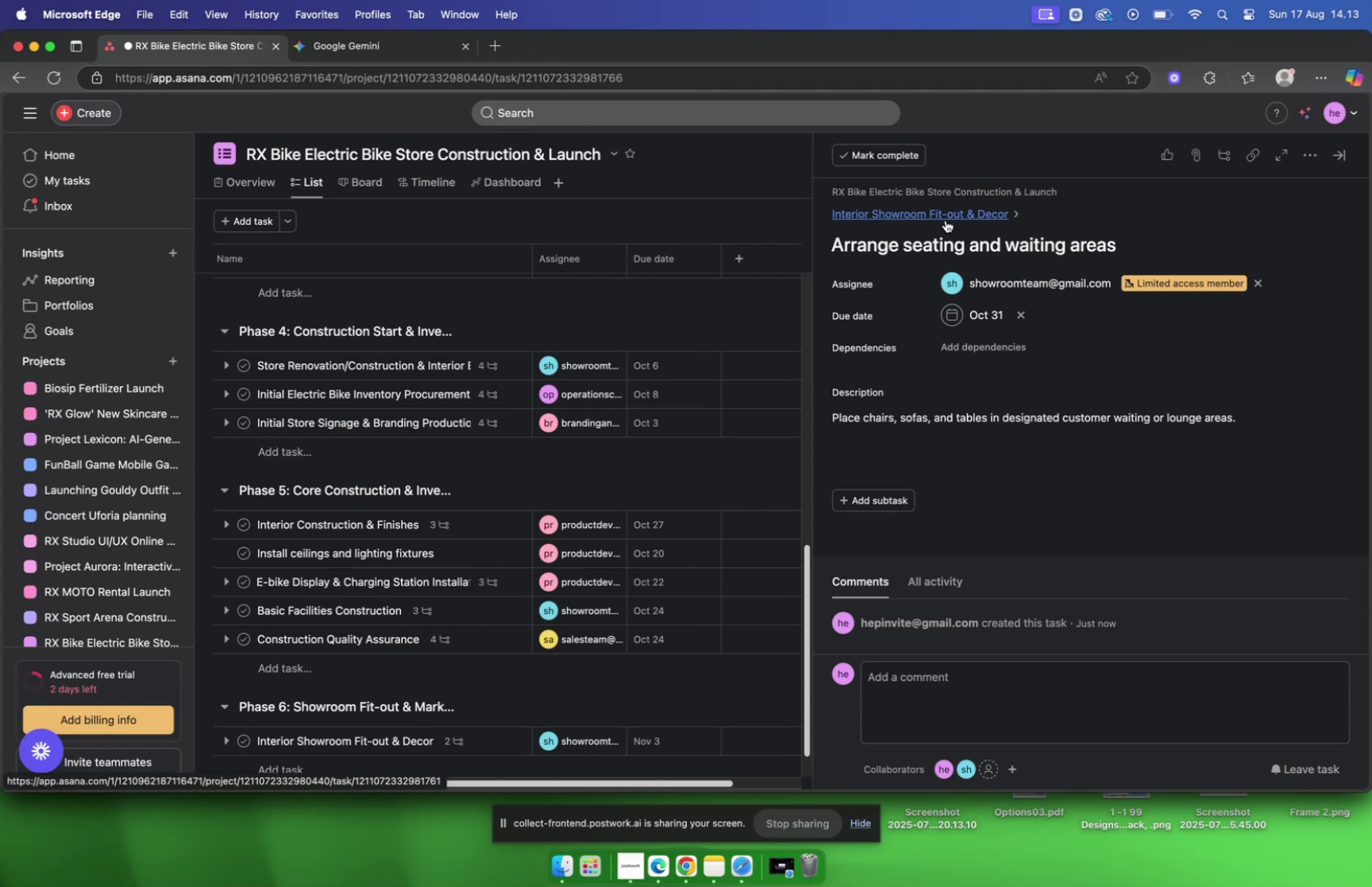 
wait(7.96)
 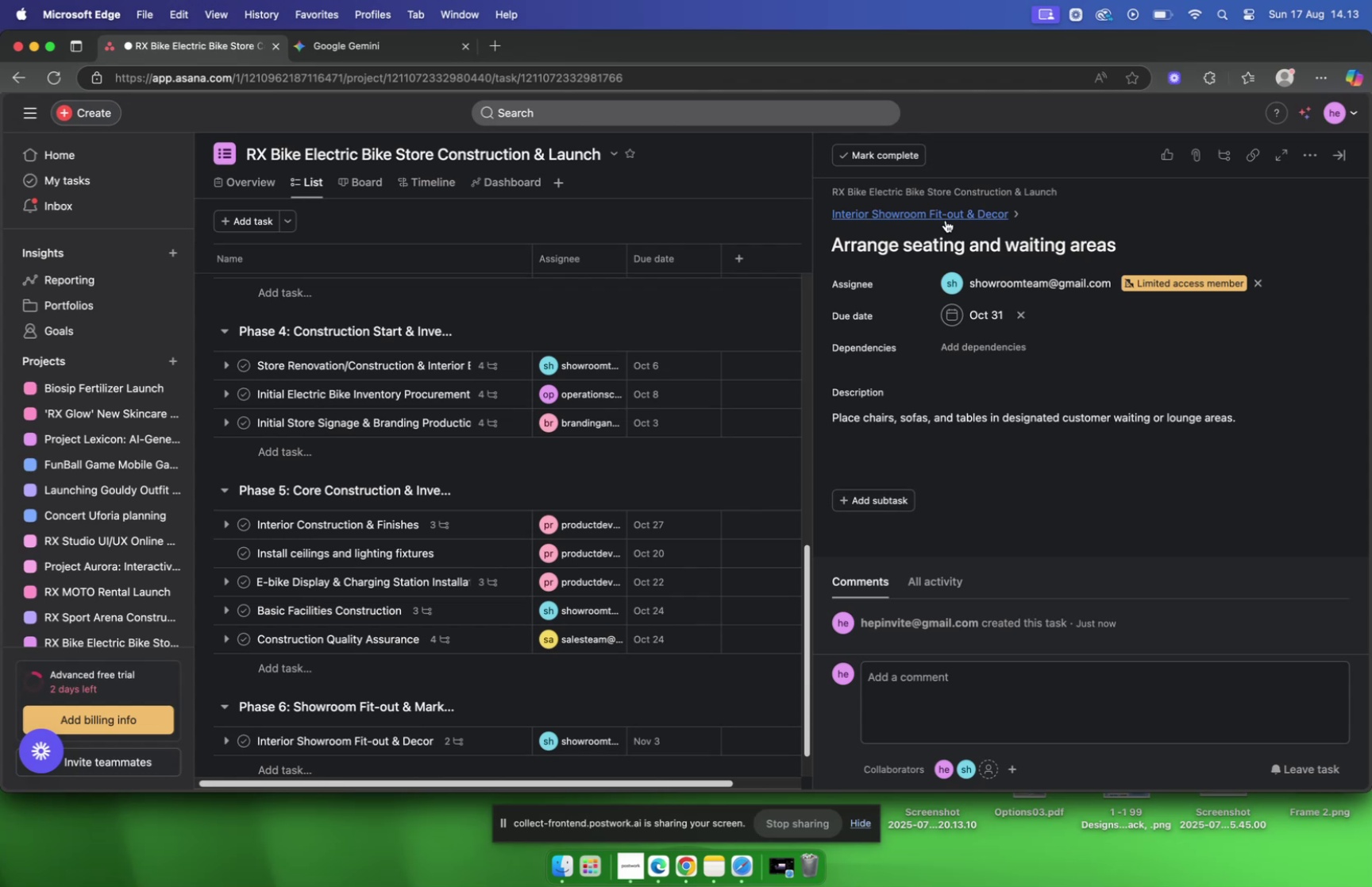 
left_click([946, 220])
 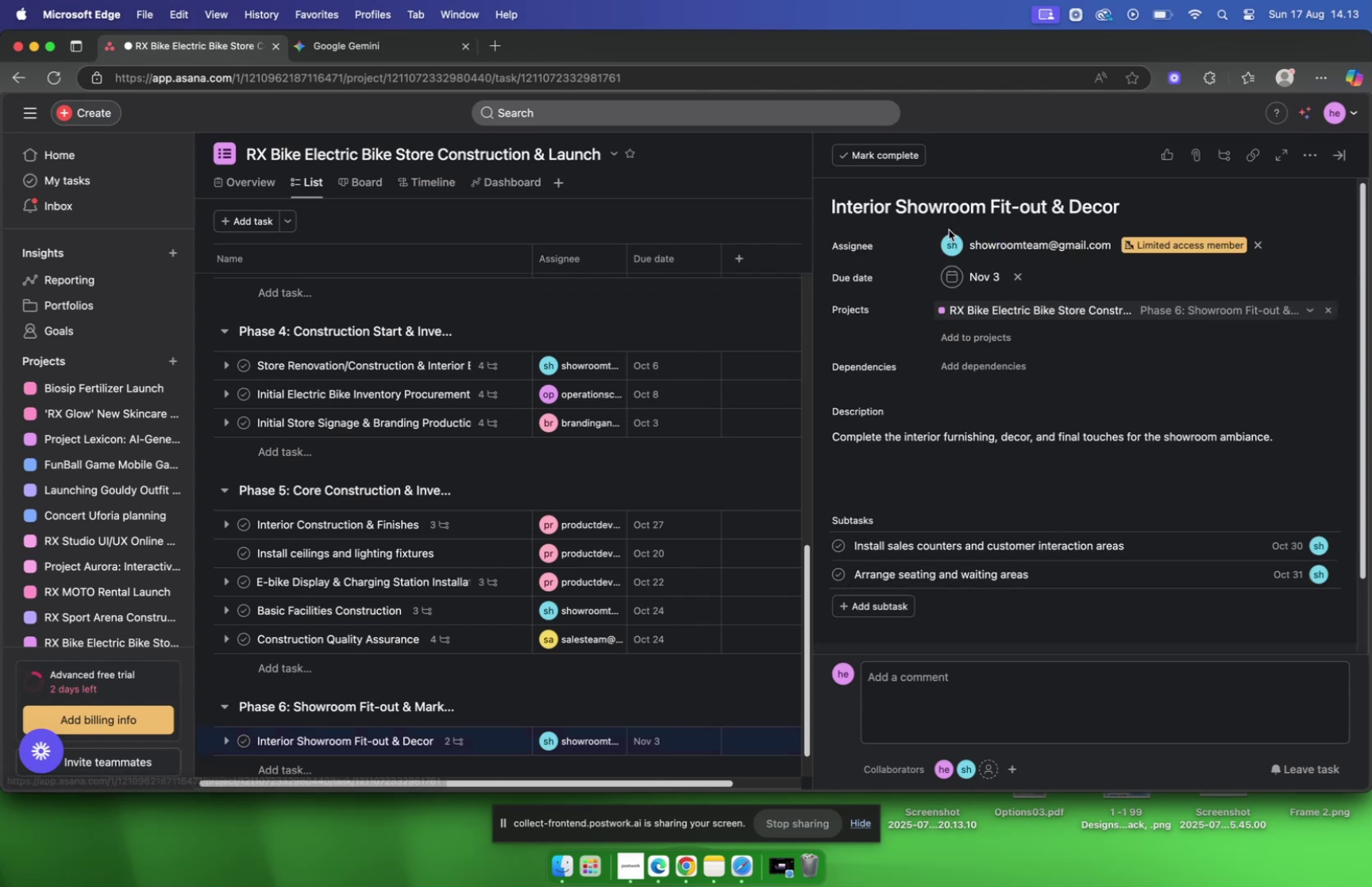 
scroll: coordinate [958, 249], scroll_direction: down, amount: 14.0
 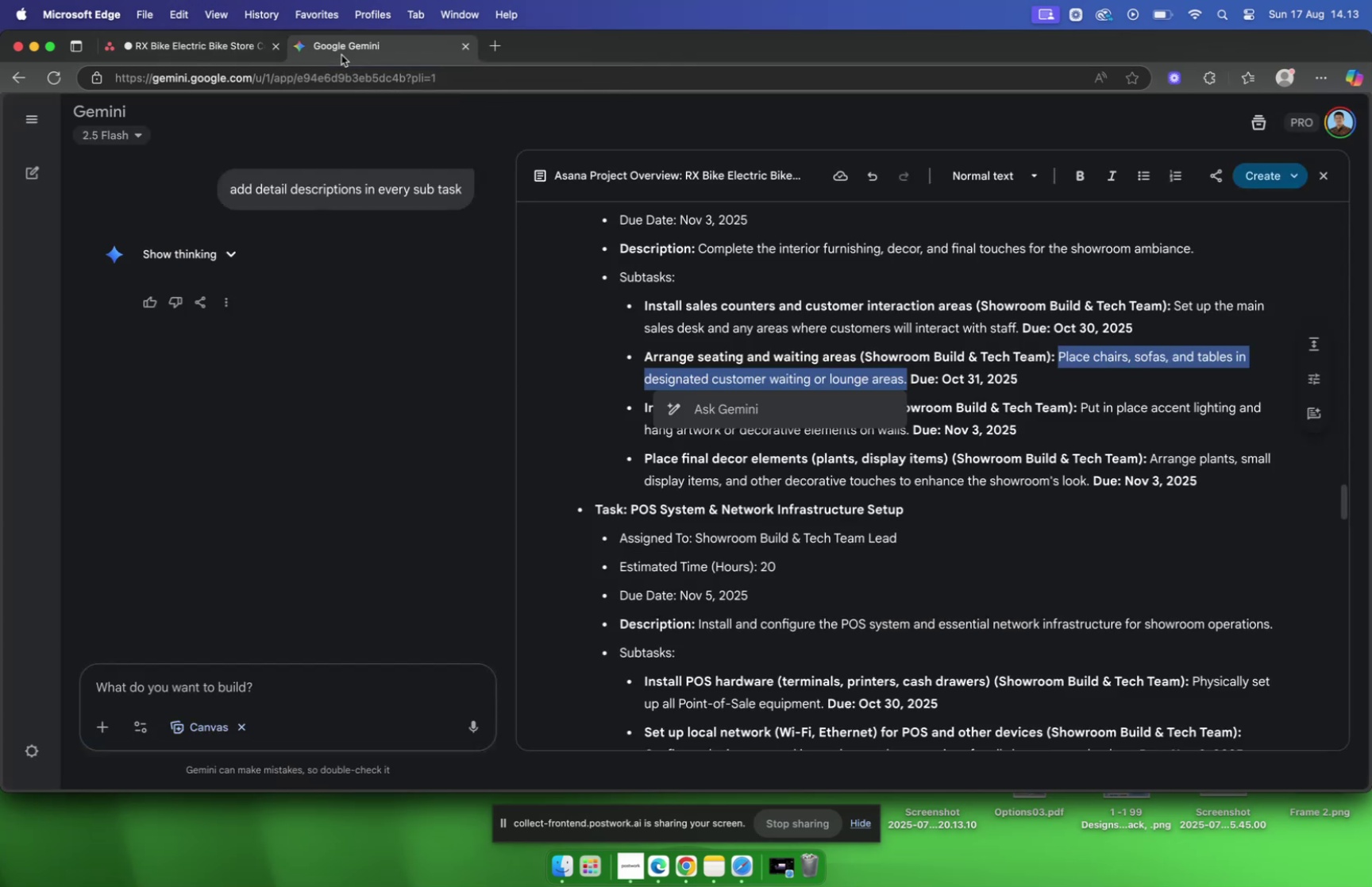 
wait(7.72)
 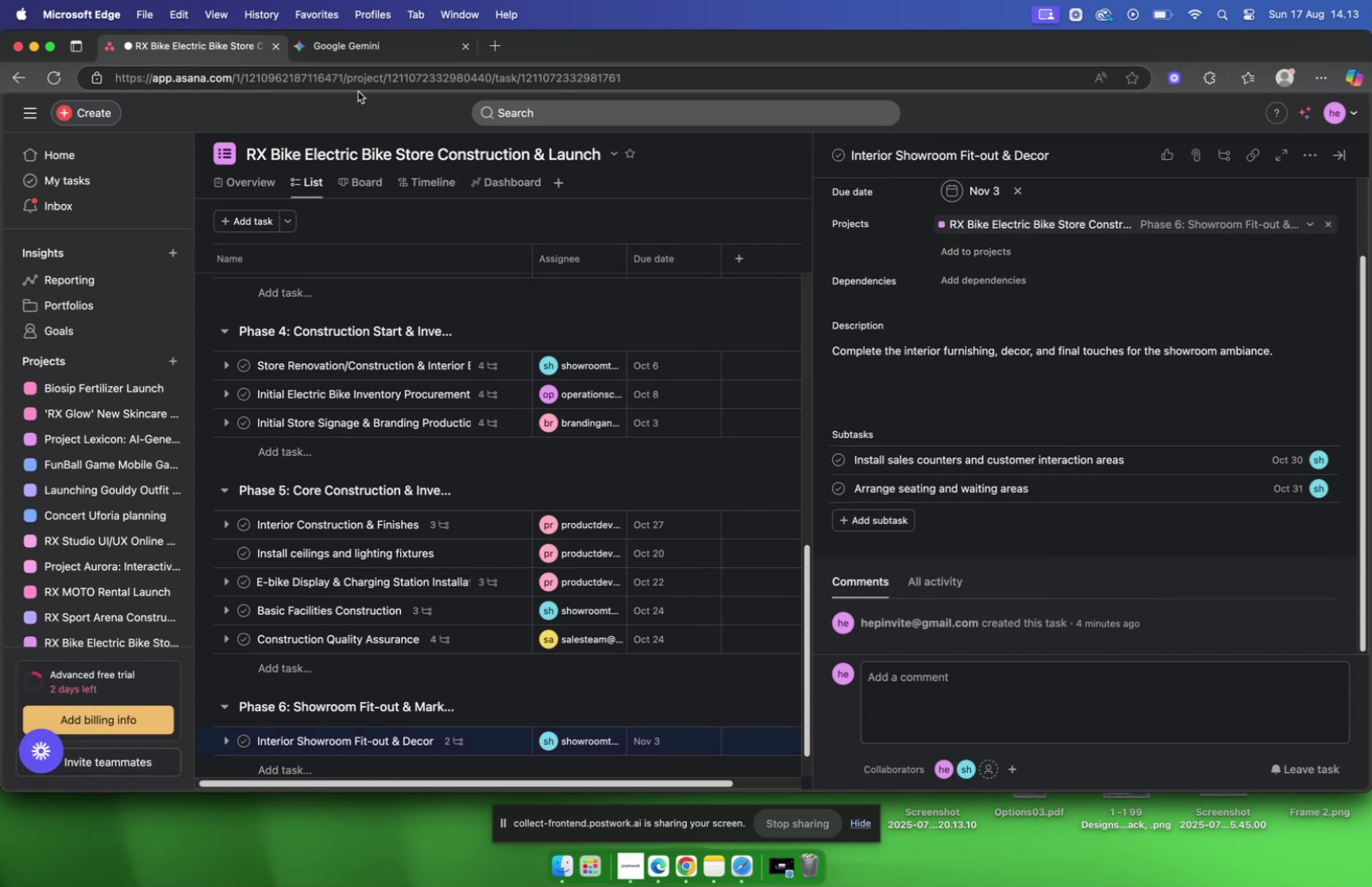 
left_click([1022, 352])
 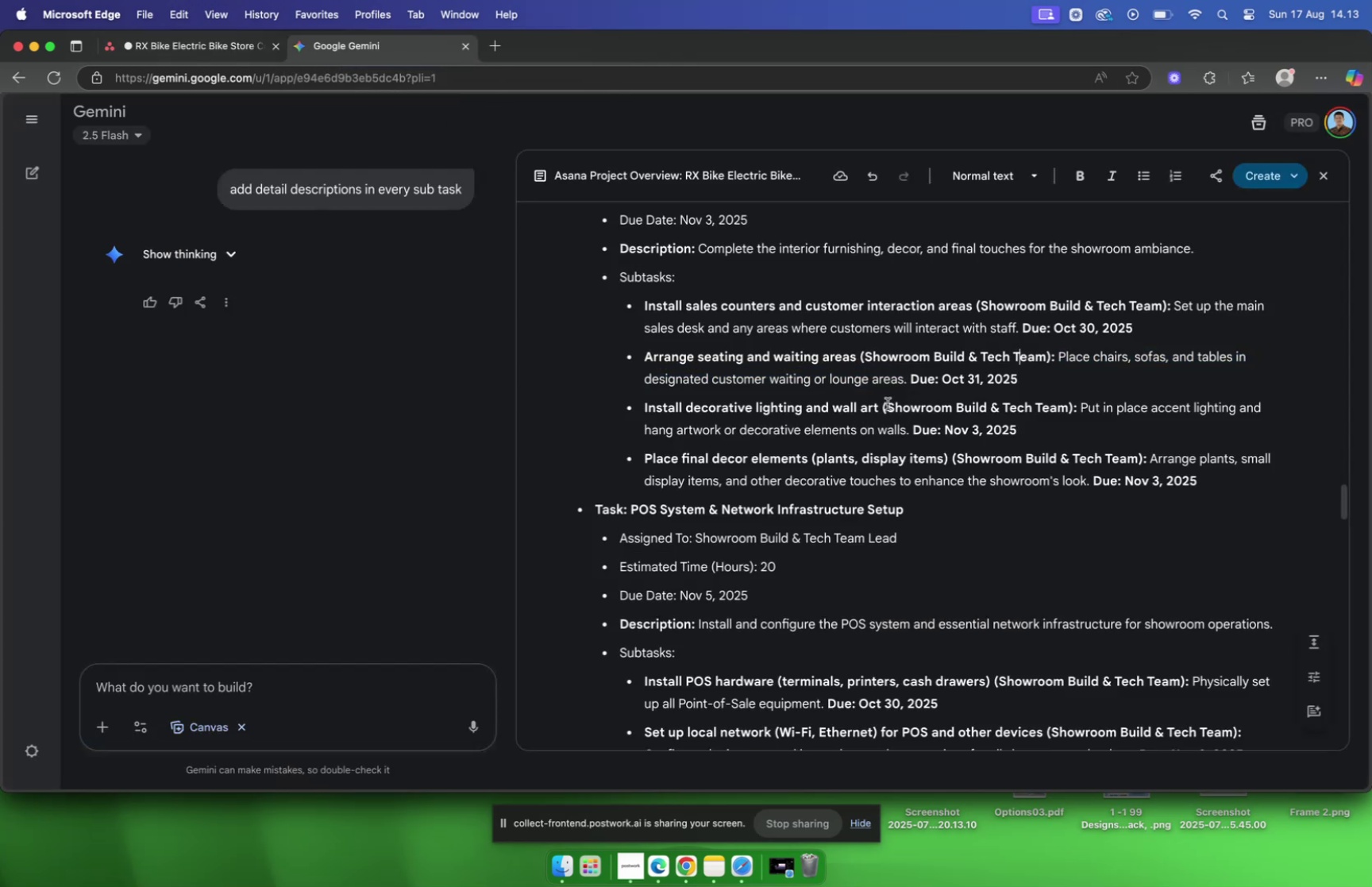 
left_click_drag(start_coordinate=[879, 407], to_coordinate=[642, 409])
 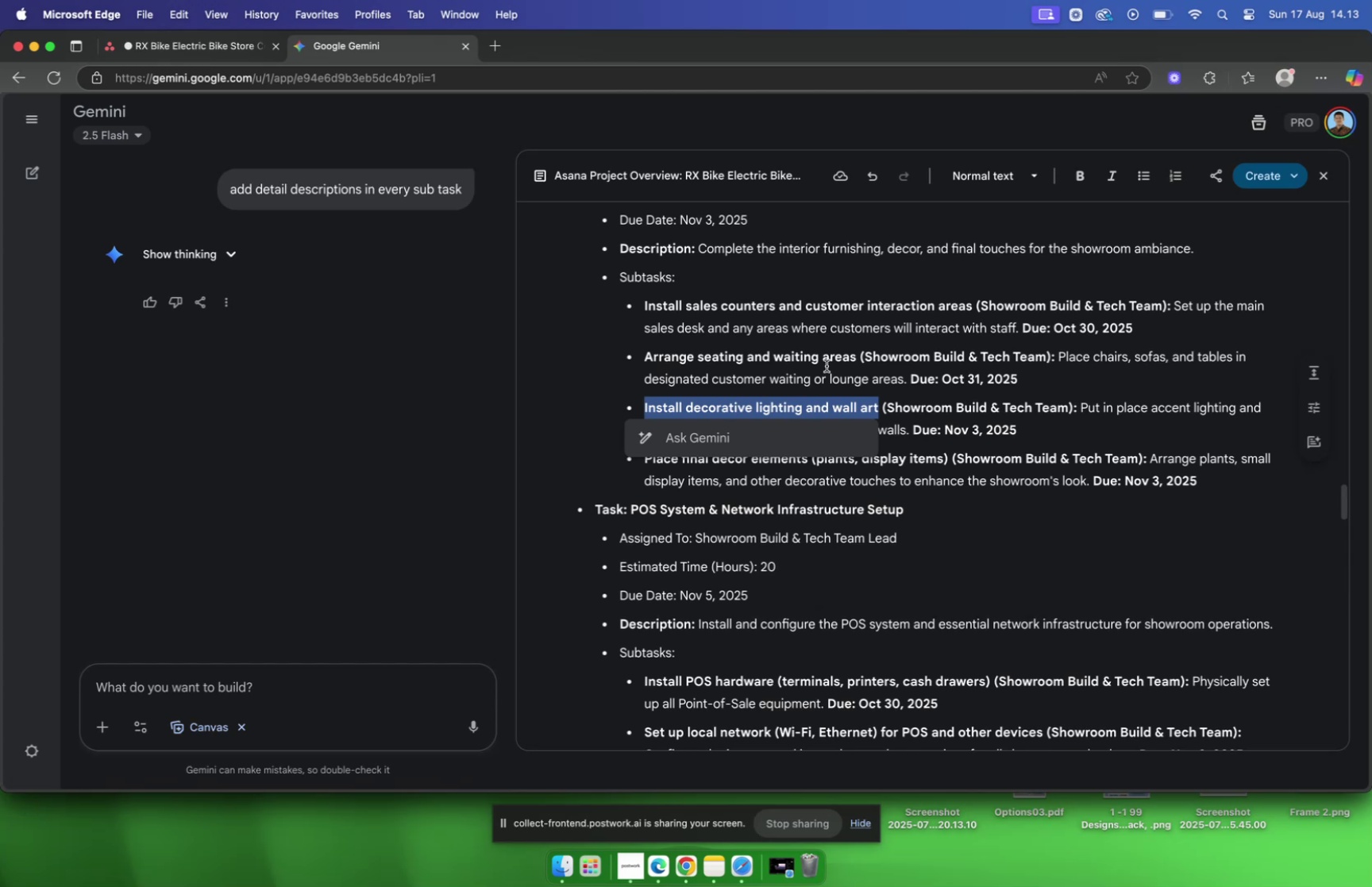 
key(Meta+C)
 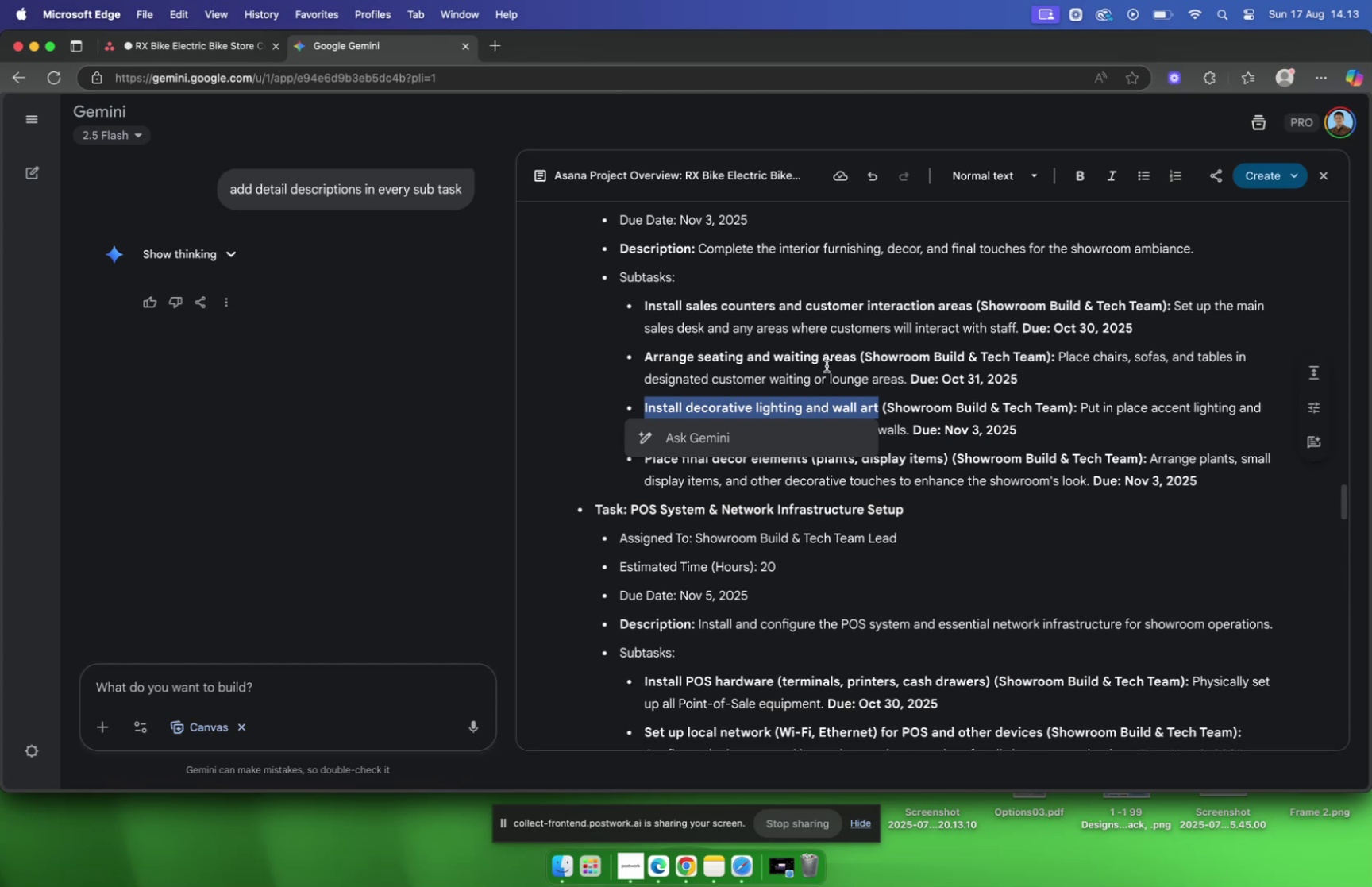 
key(Meta+C)
 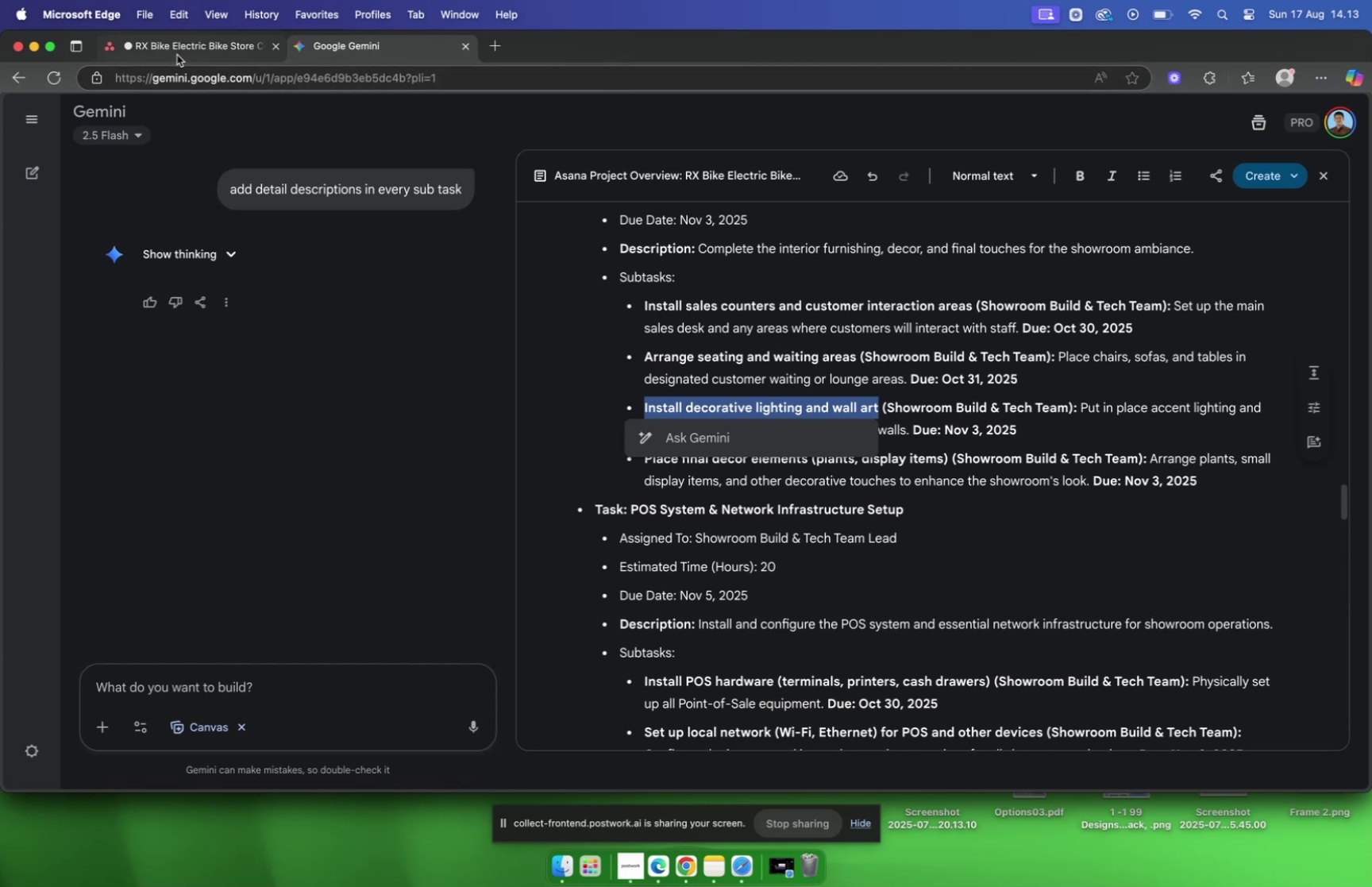 
wait(7.31)
 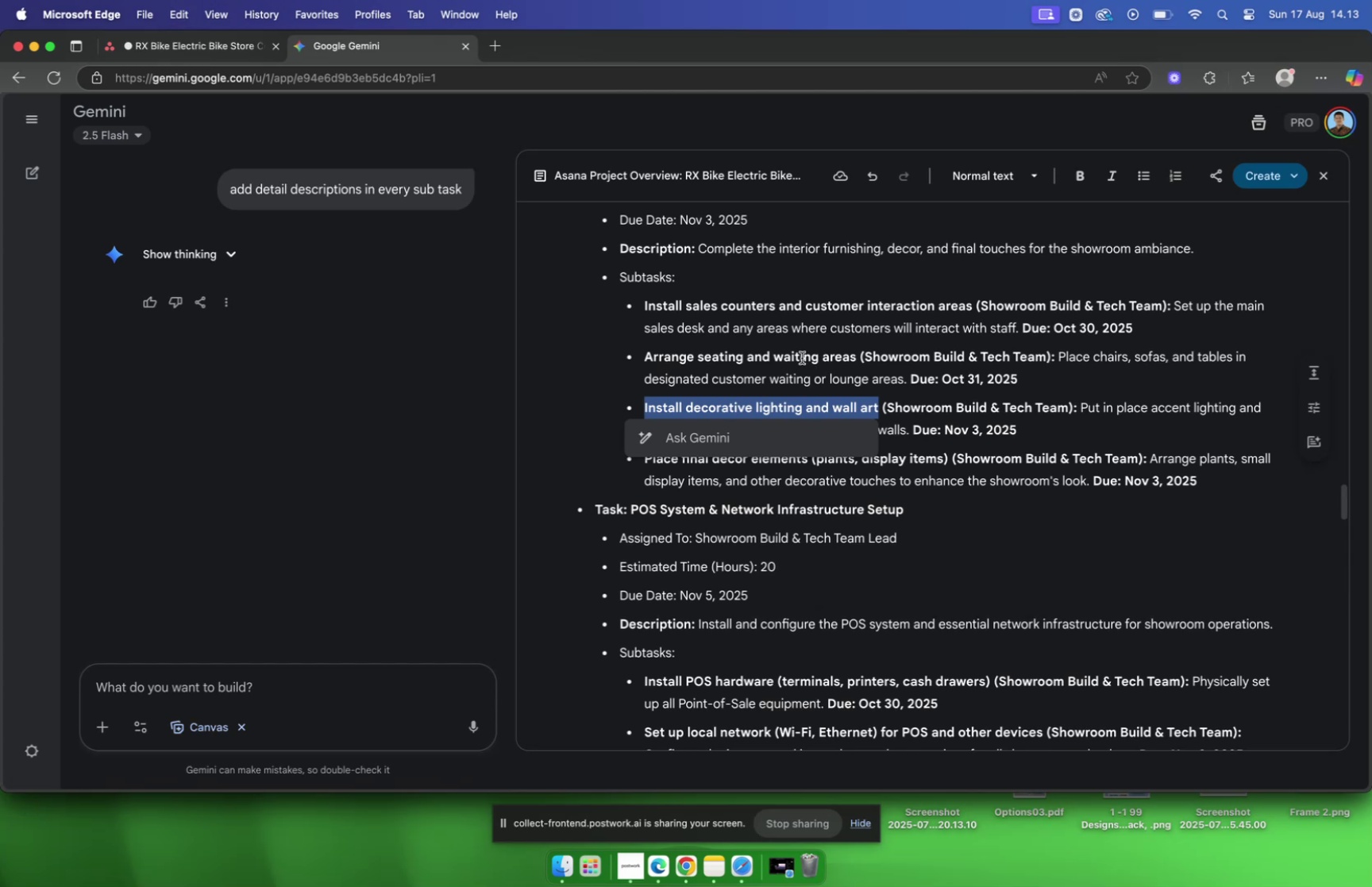 
left_click([177, 55])
 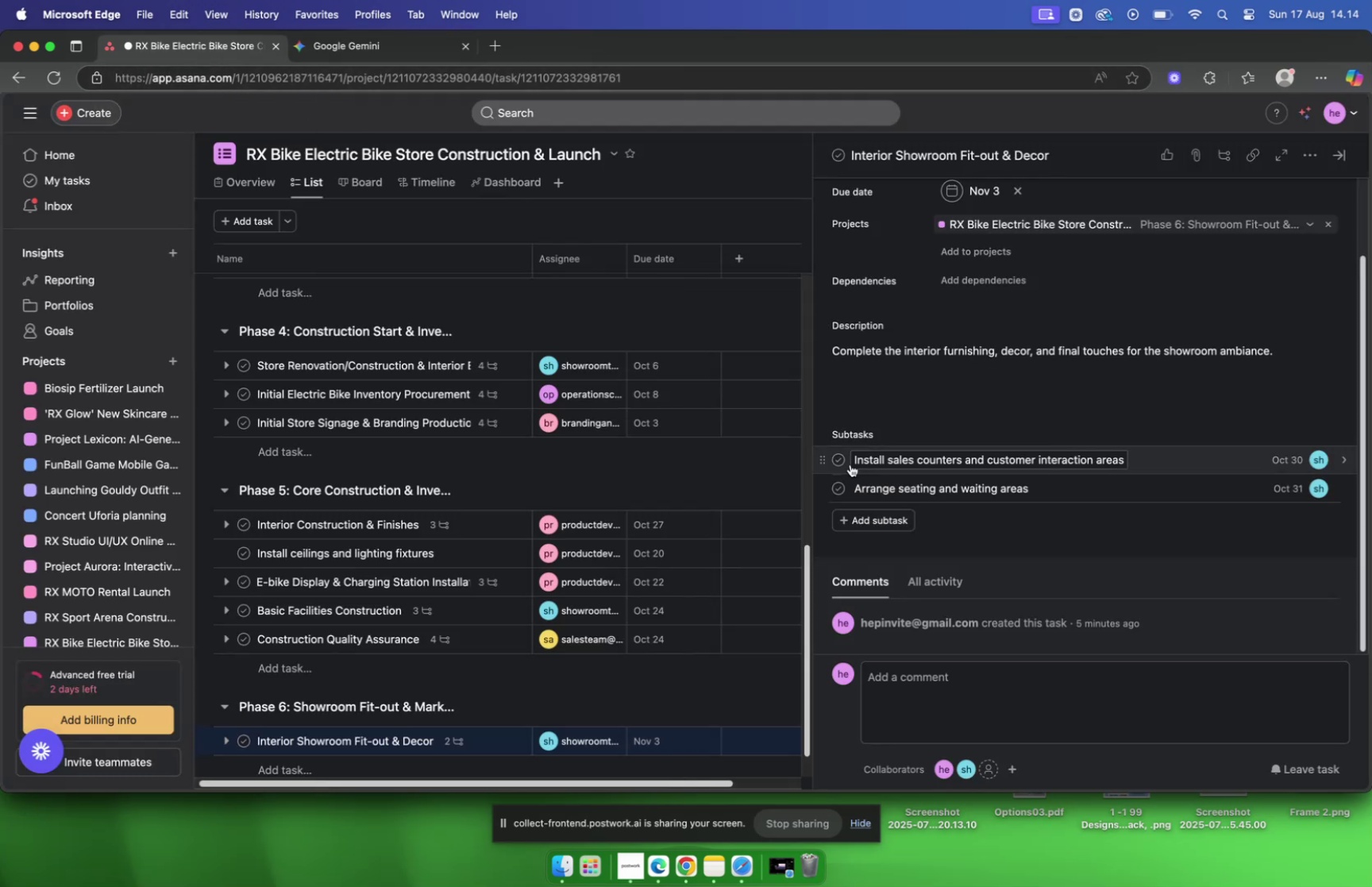 
mouse_move([900, 505])
 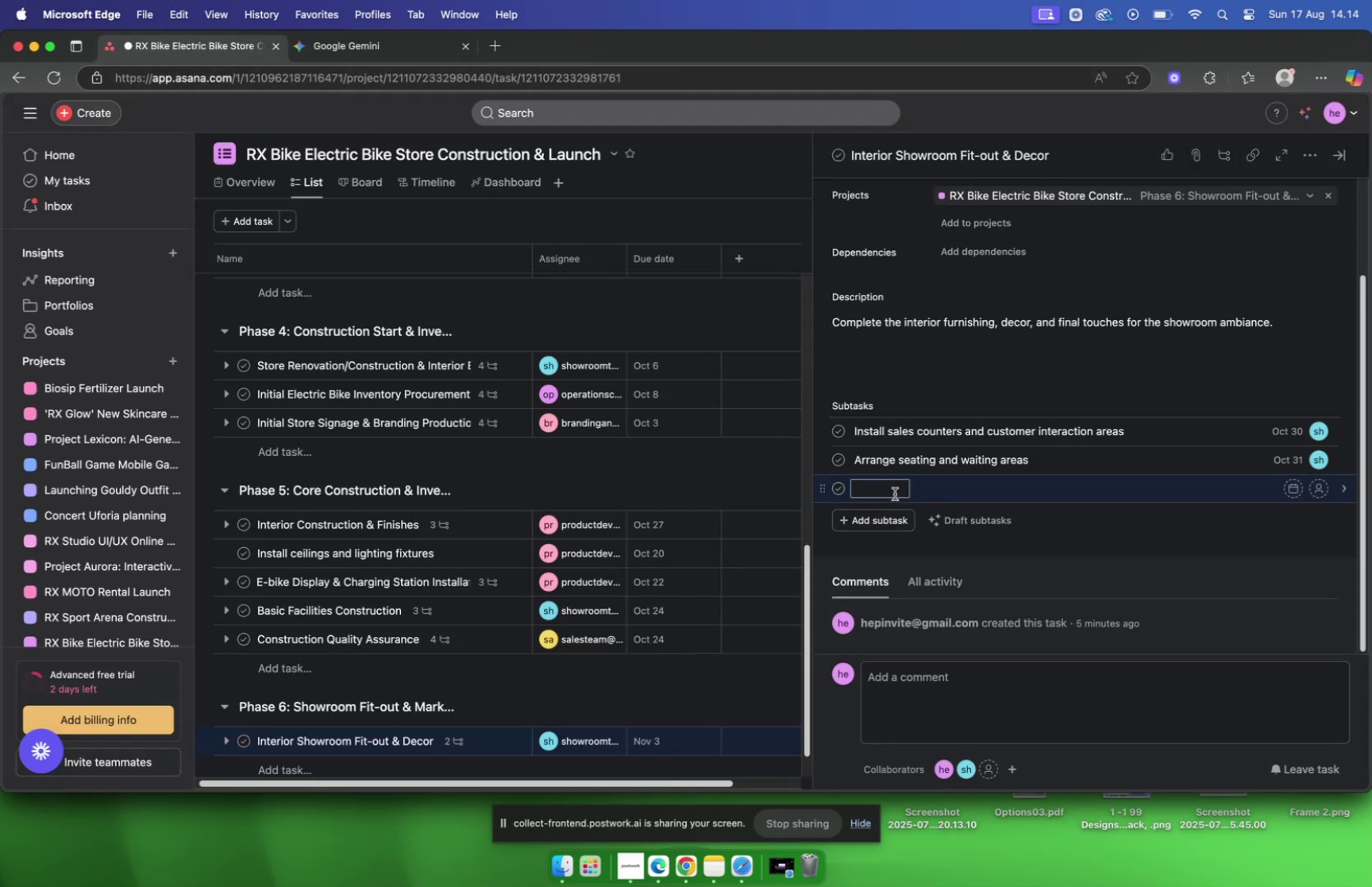 
left_click([895, 493])
 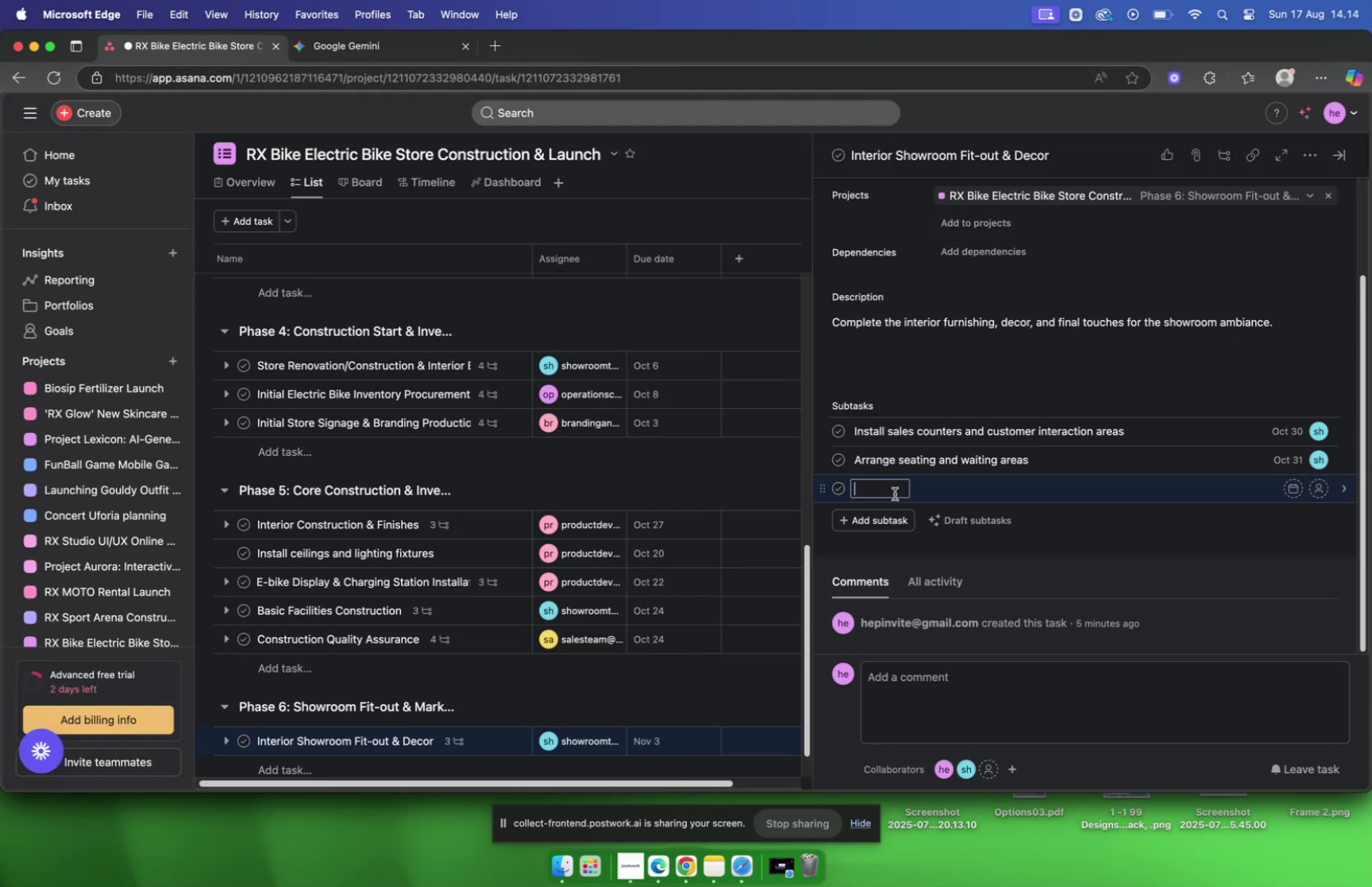 
key(Meta+V)
 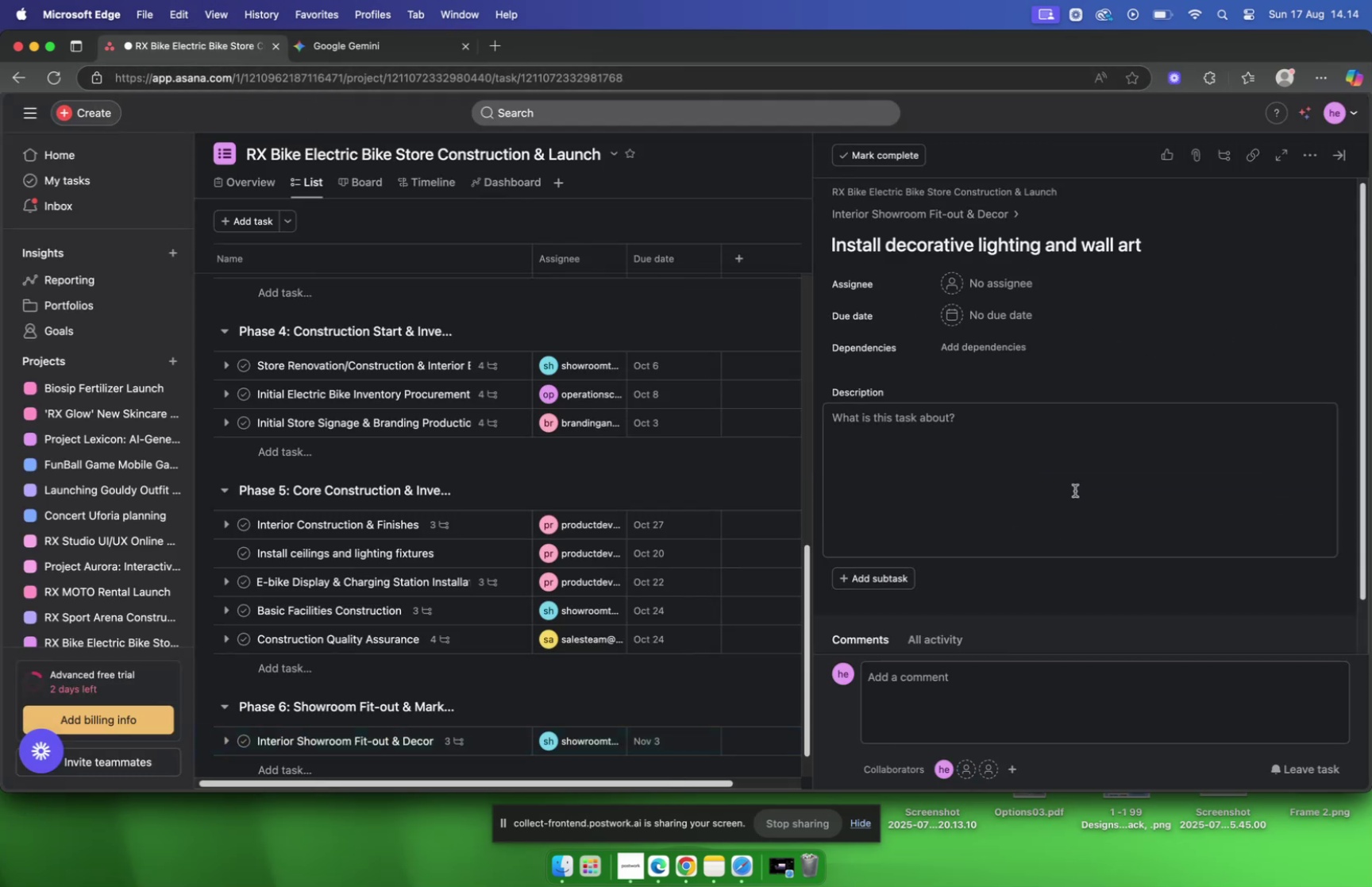 
wait(8.94)
 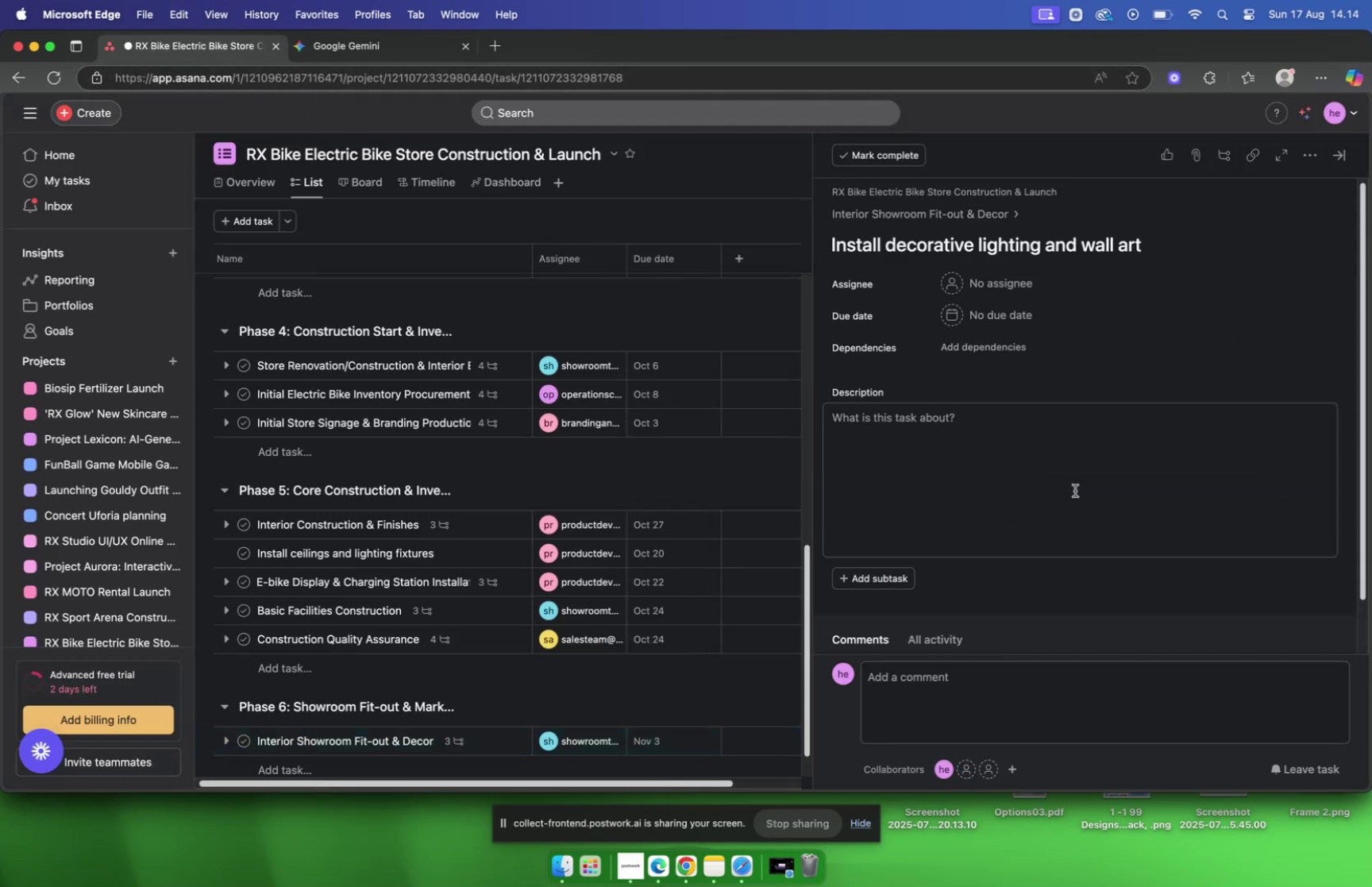 
type(show)
 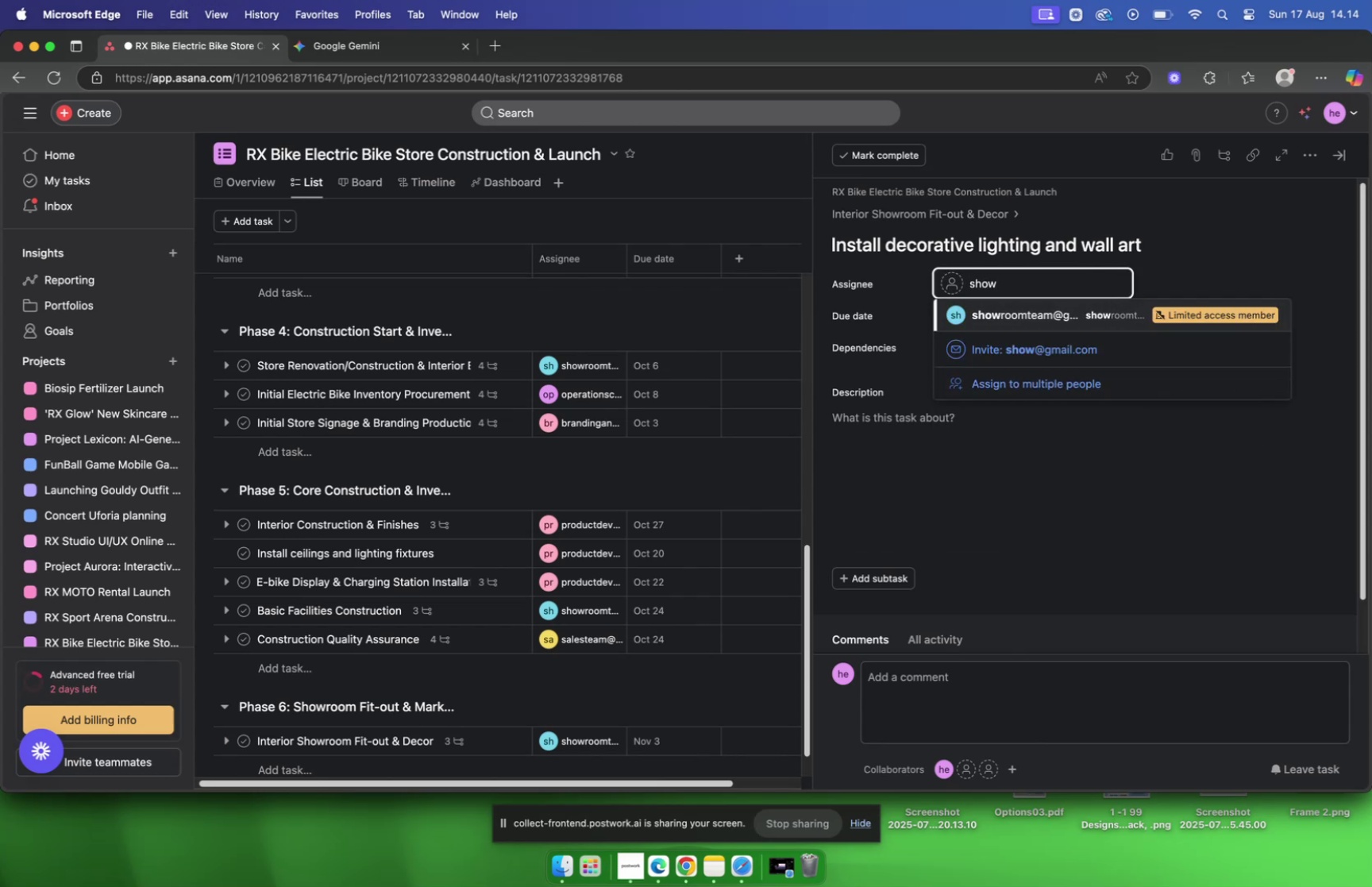 
key(Enter)
 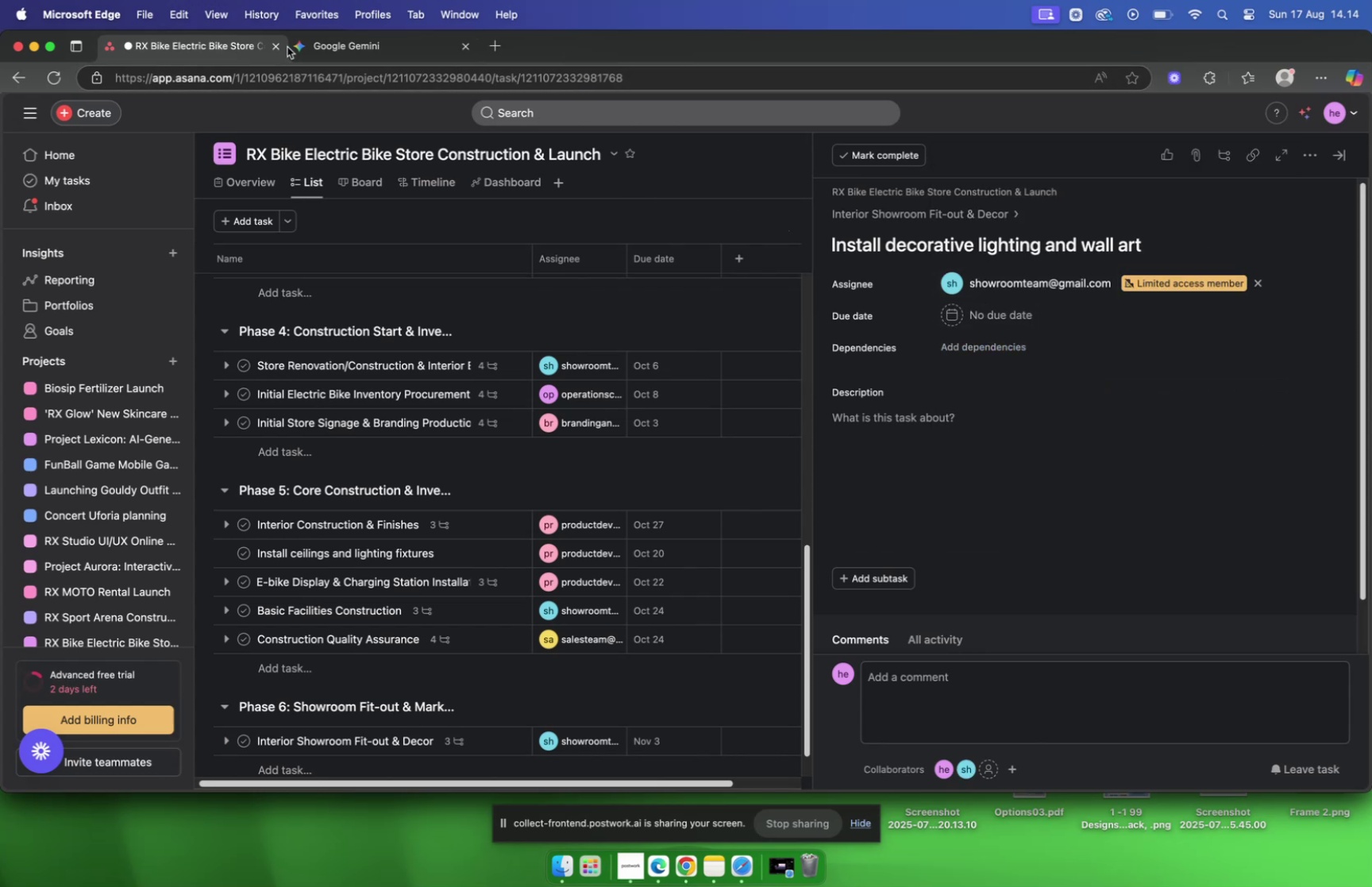 
left_click([345, 48])
 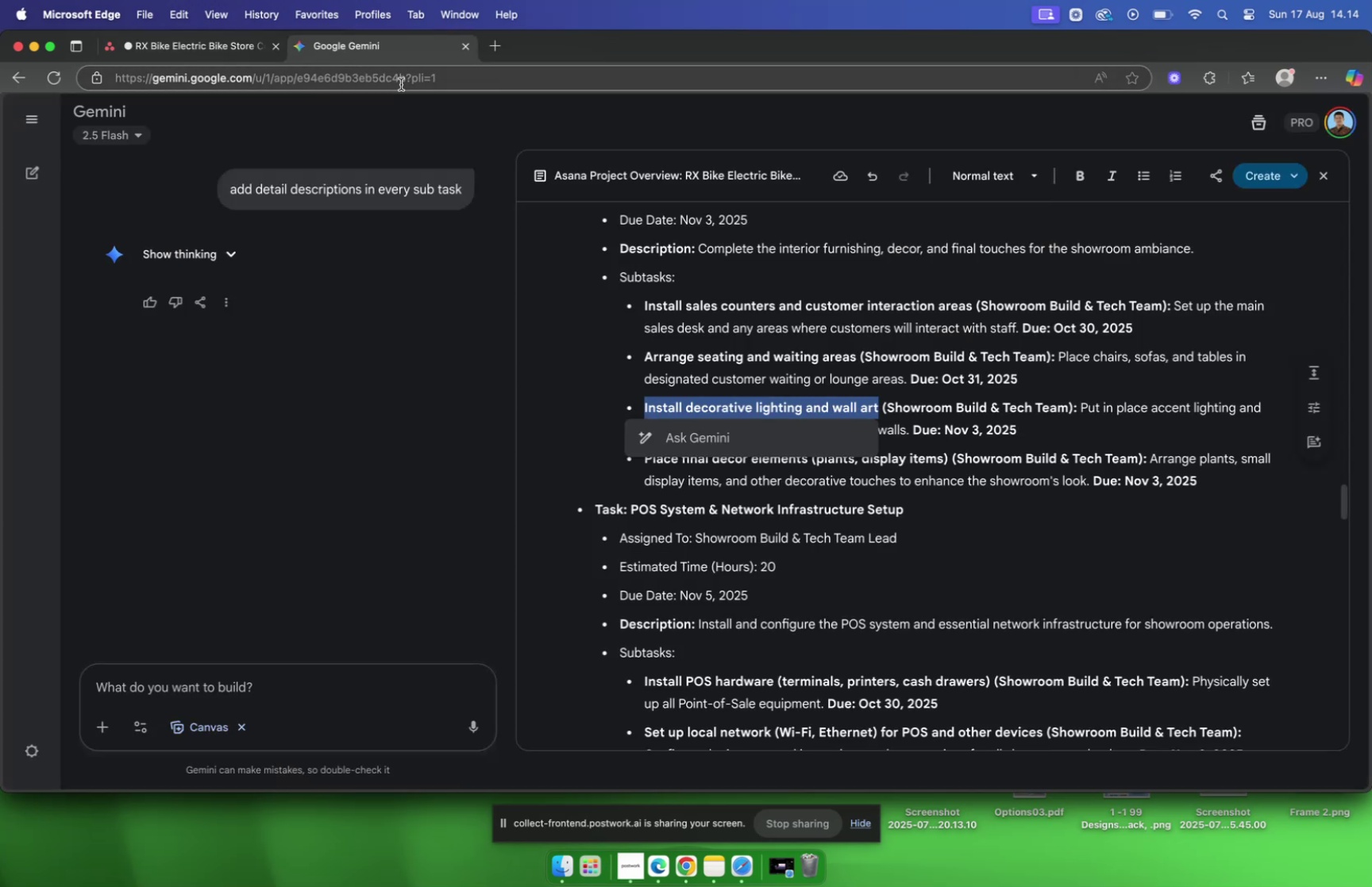 
mouse_move([245, 58])
 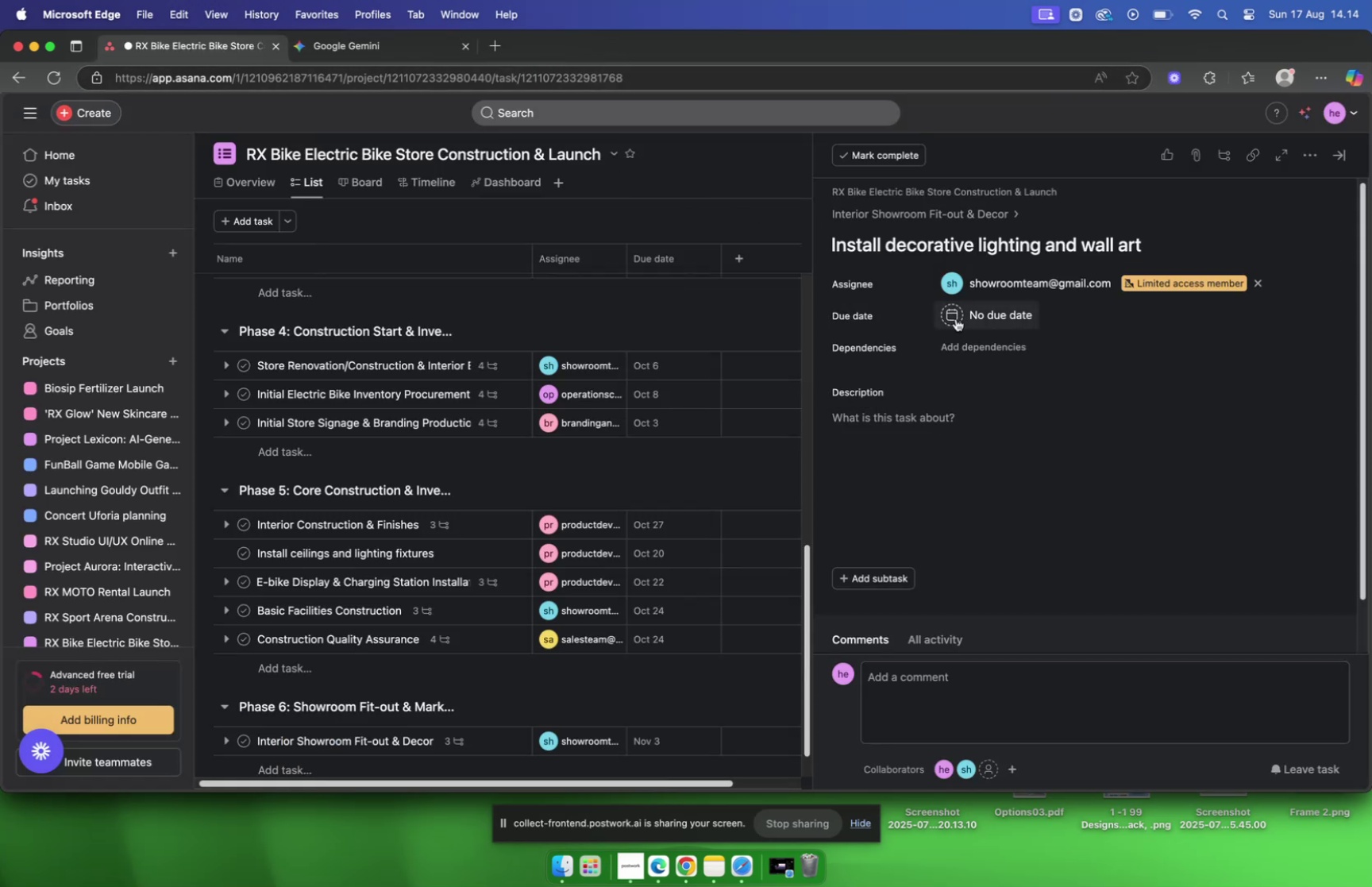 
left_click([956, 318])
 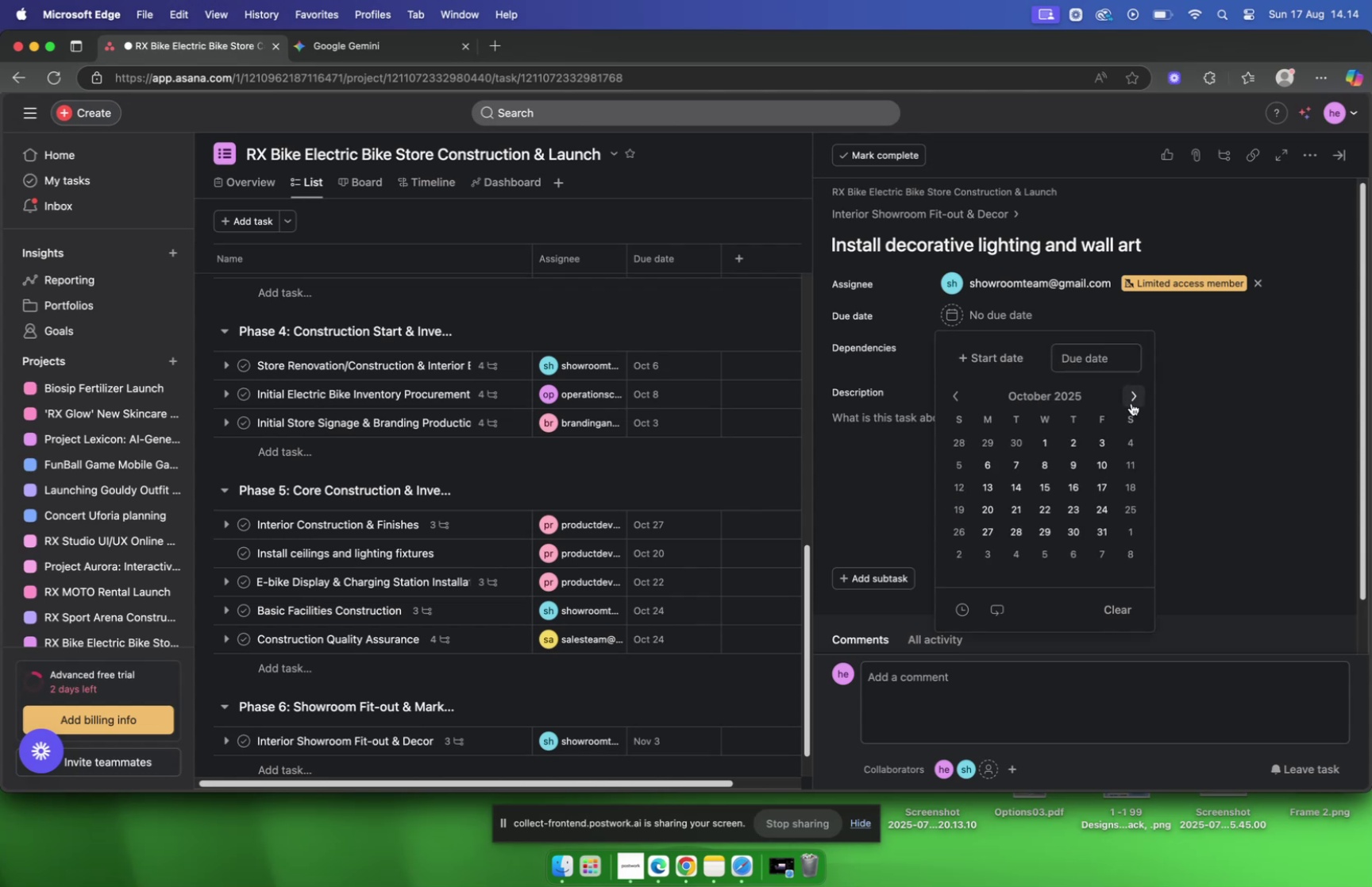 
wait(9.12)
 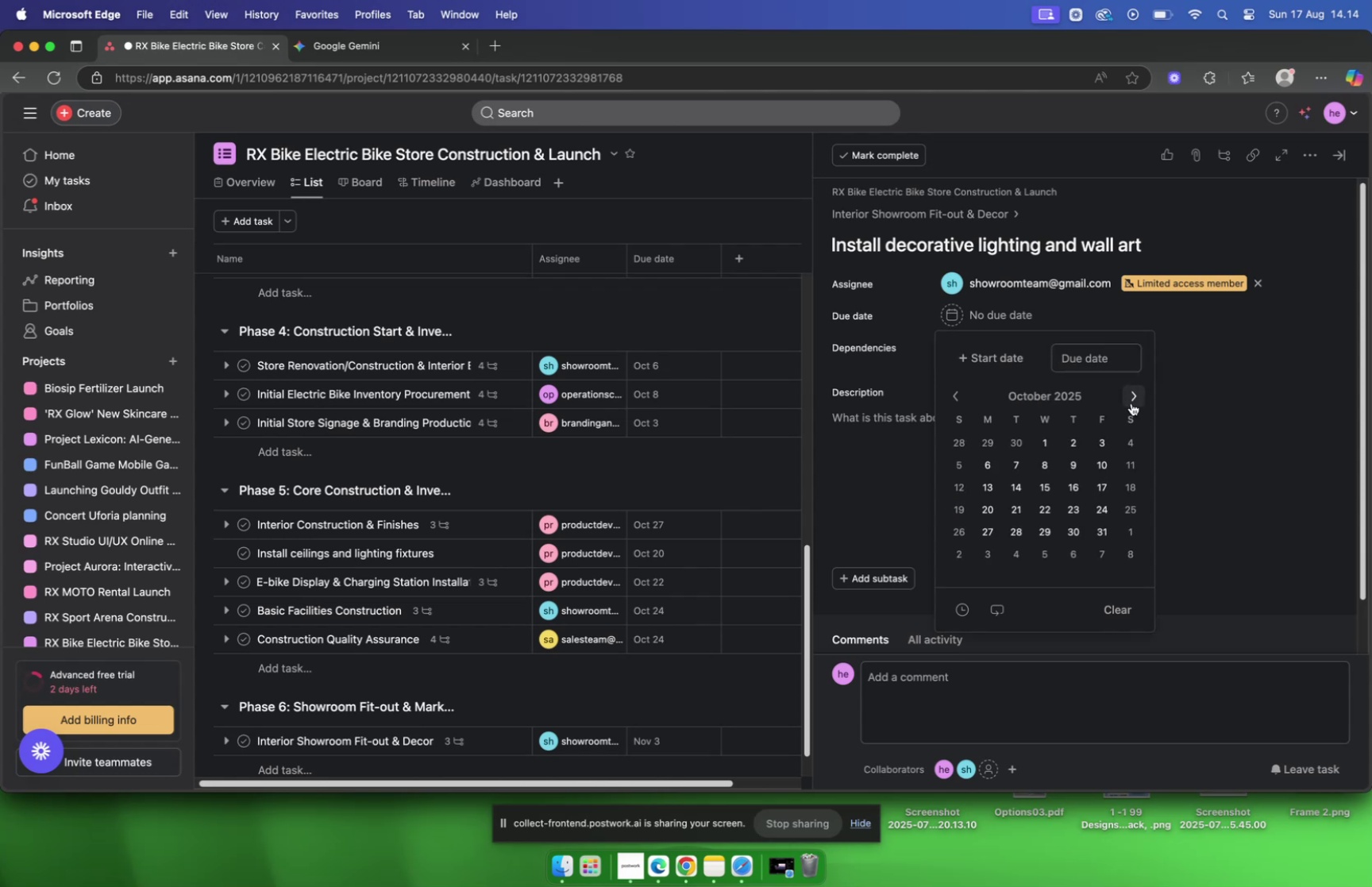 
left_click([983, 466])
 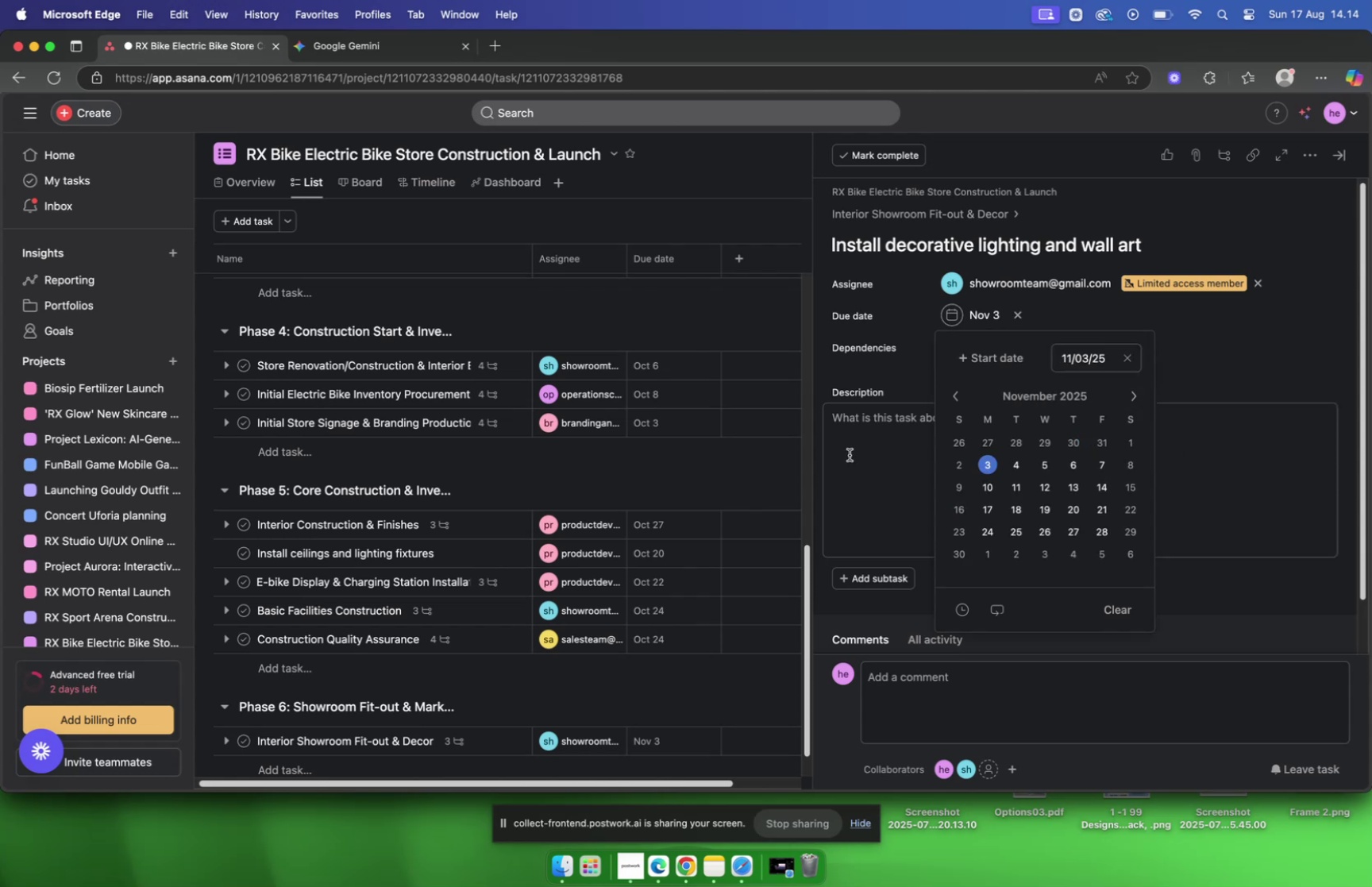 
left_click([850, 454])
 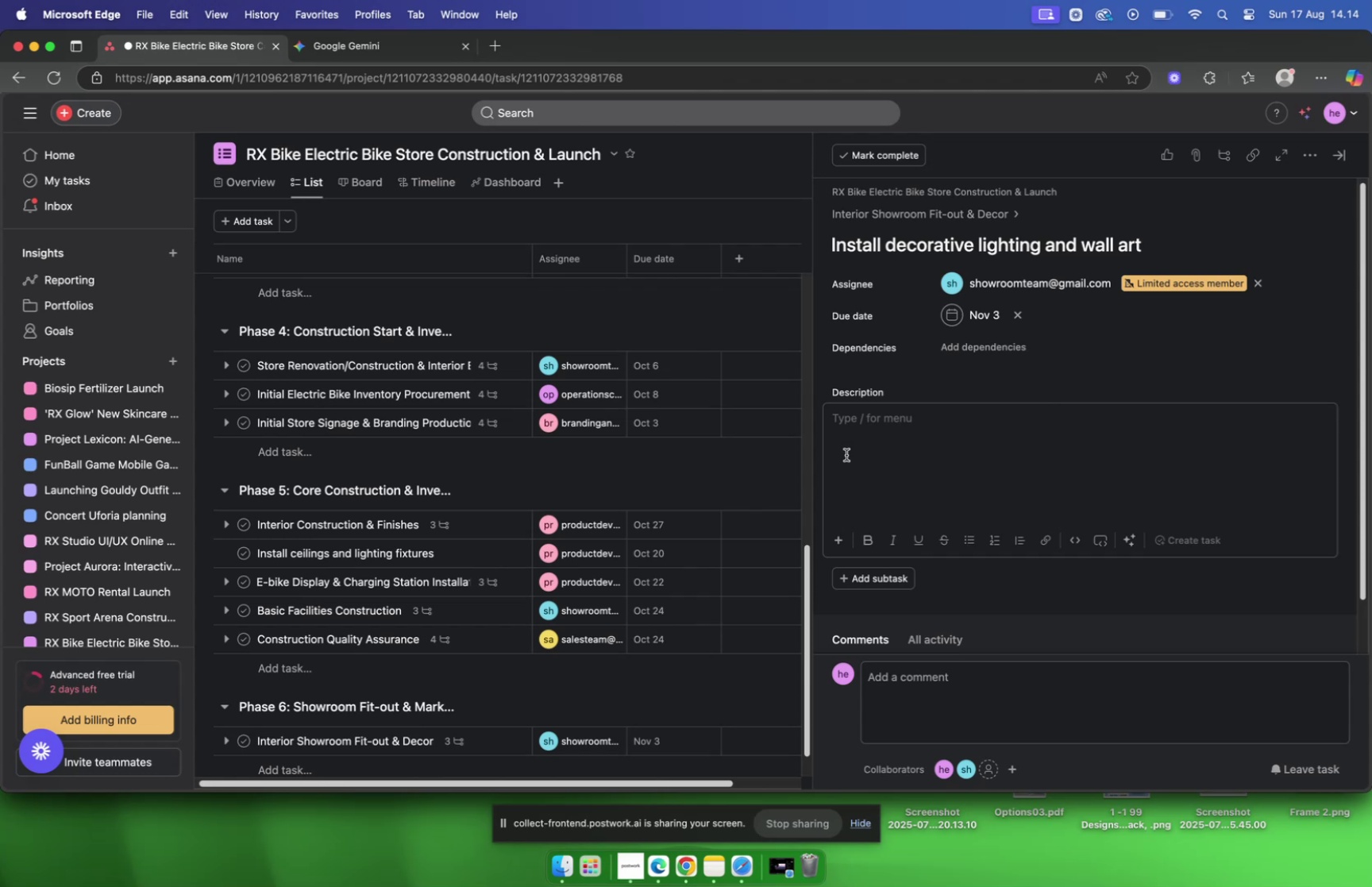 
wait(6.52)
 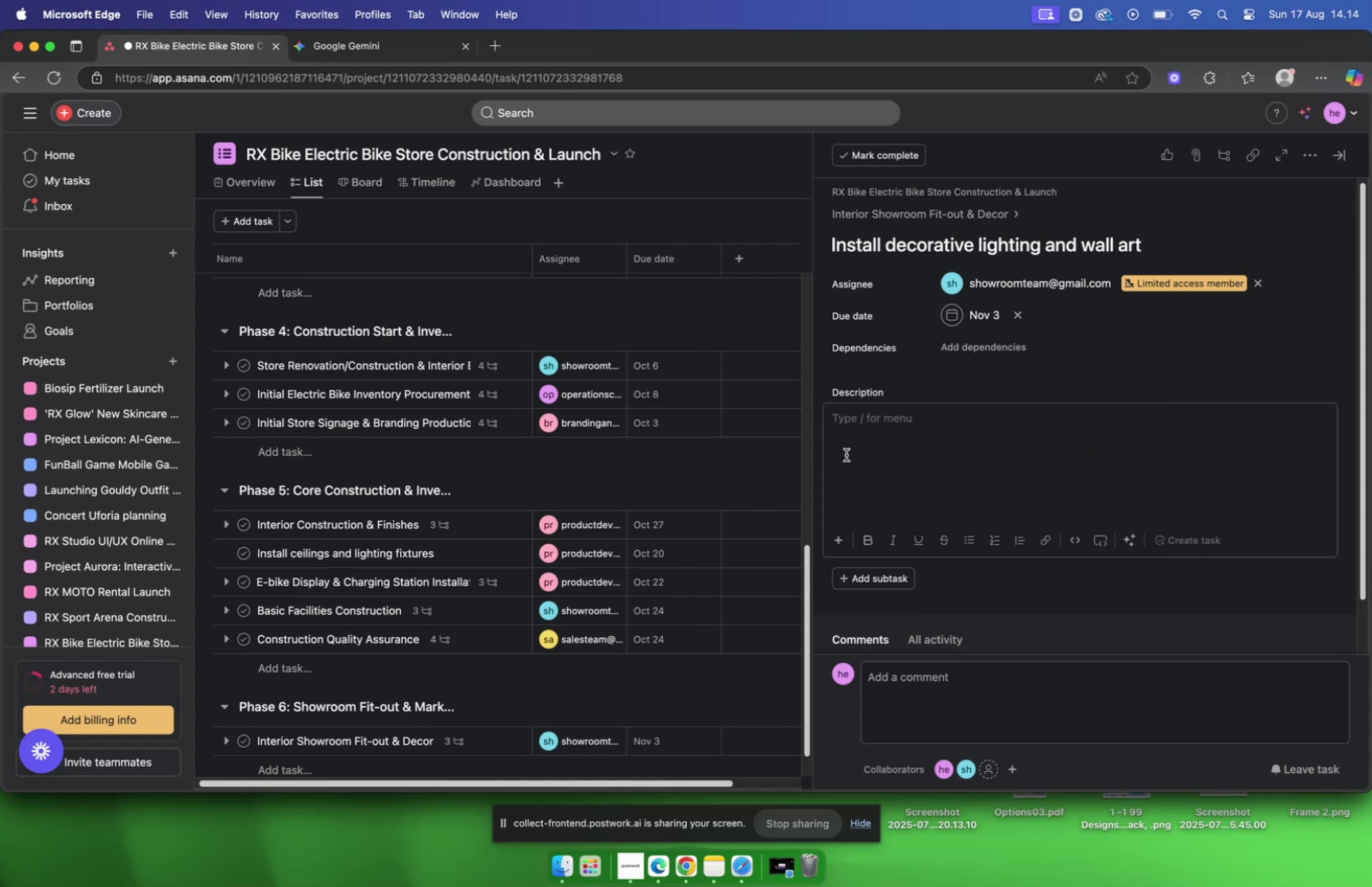 
mouse_move([842, 368])
 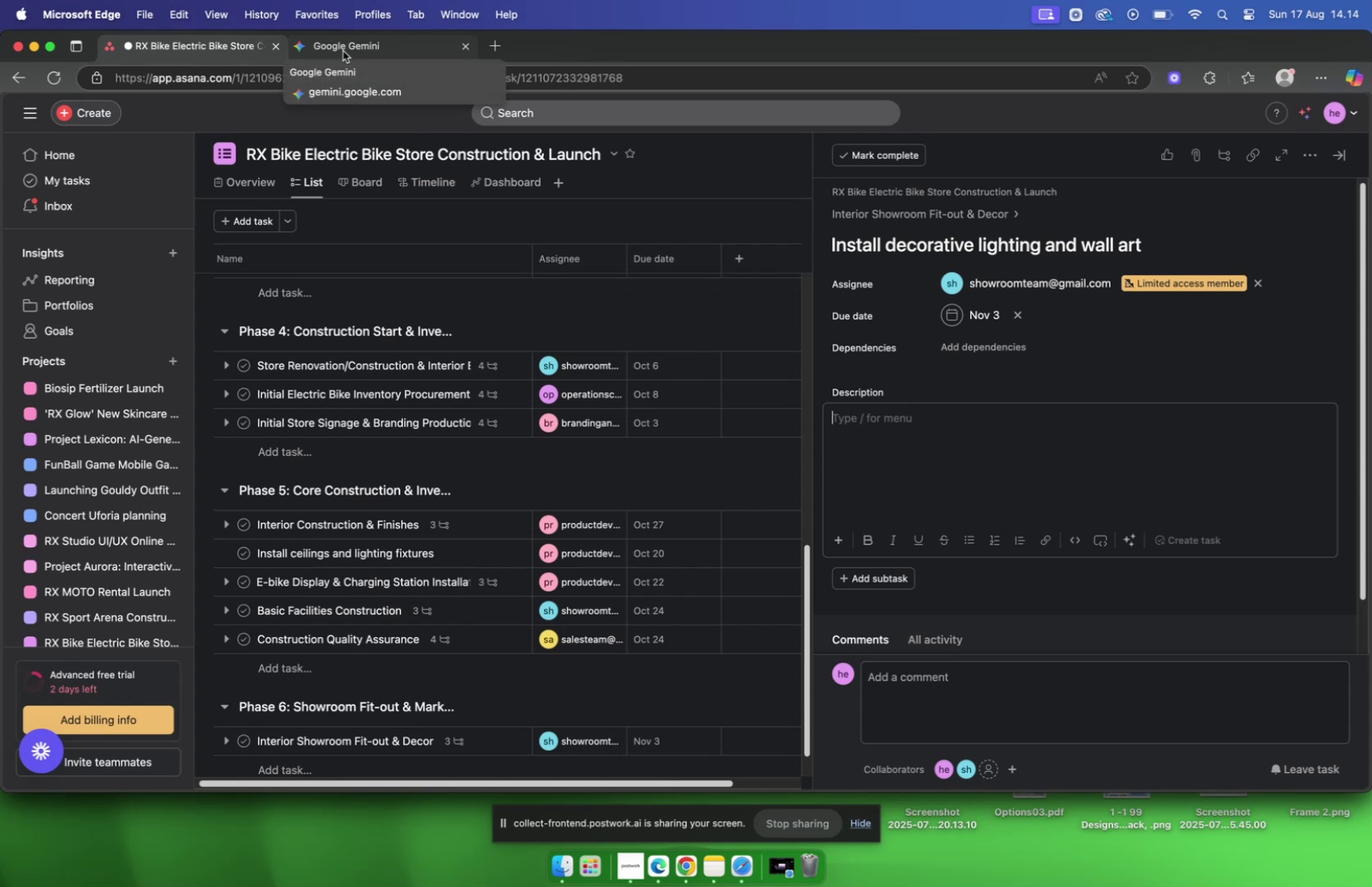 
wait(5.45)
 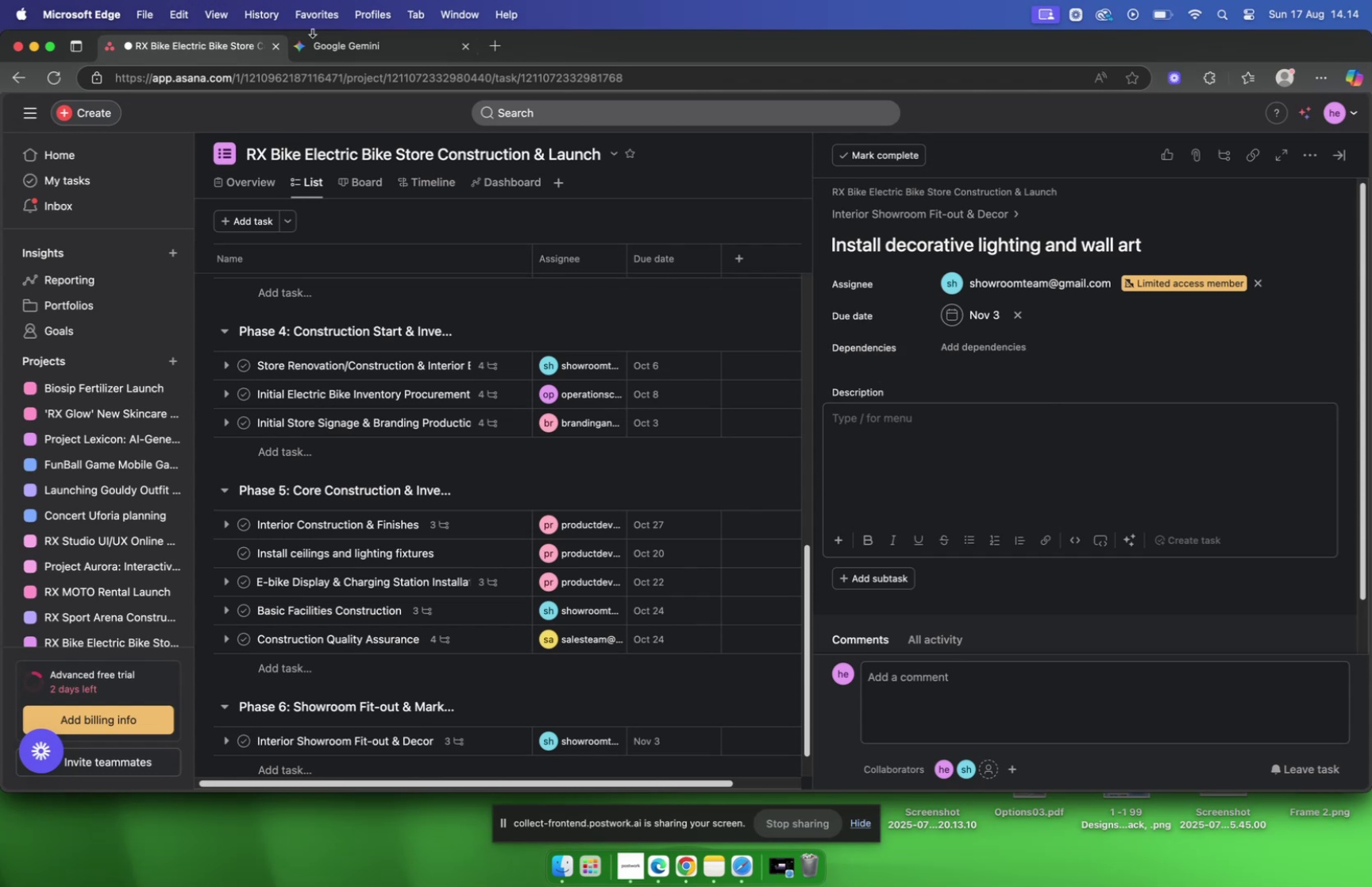 
left_click([343, 51])
 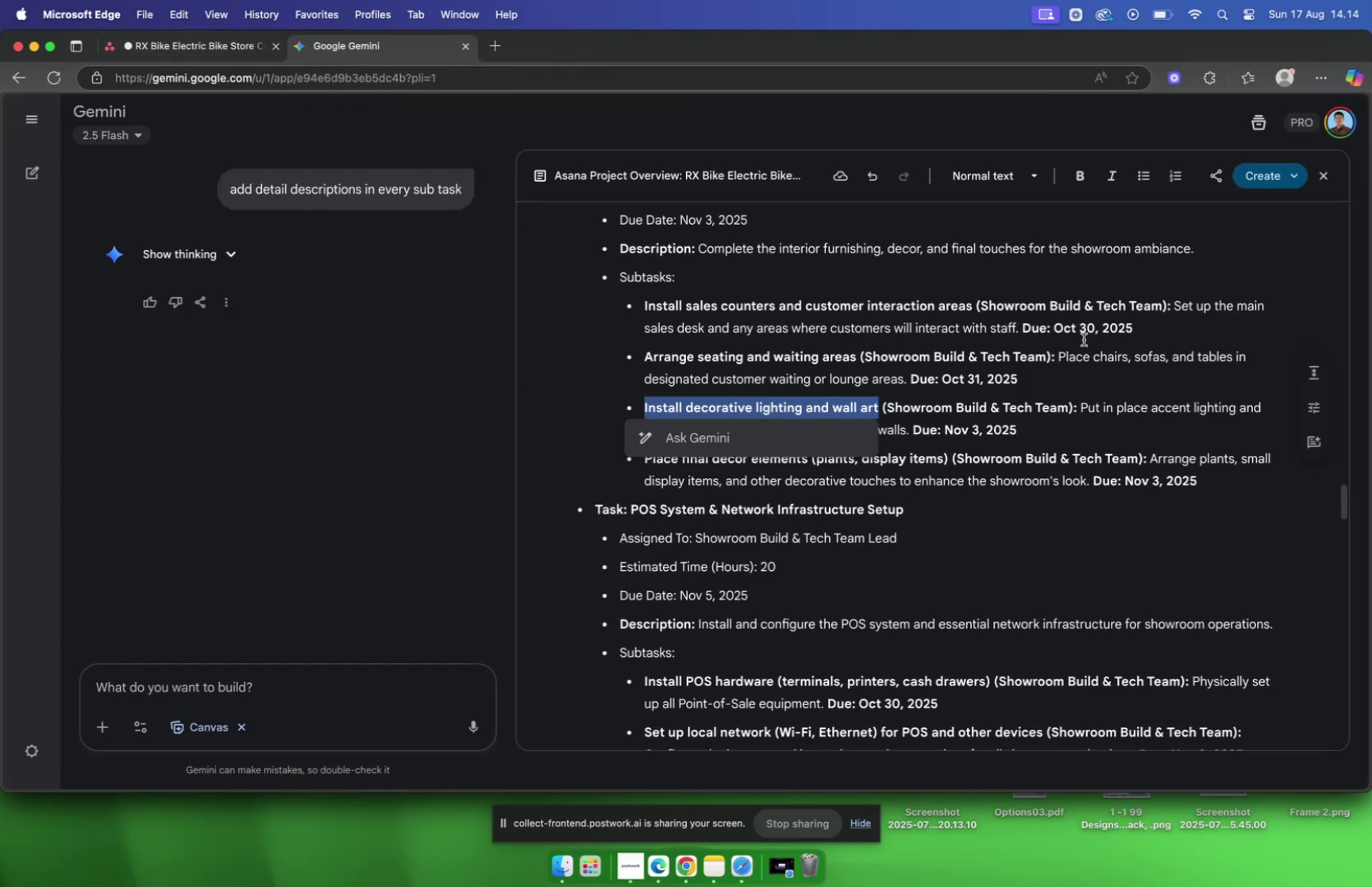 
scroll: coordinate [1075, 342], scroll_direction: down, amount: 3.0
 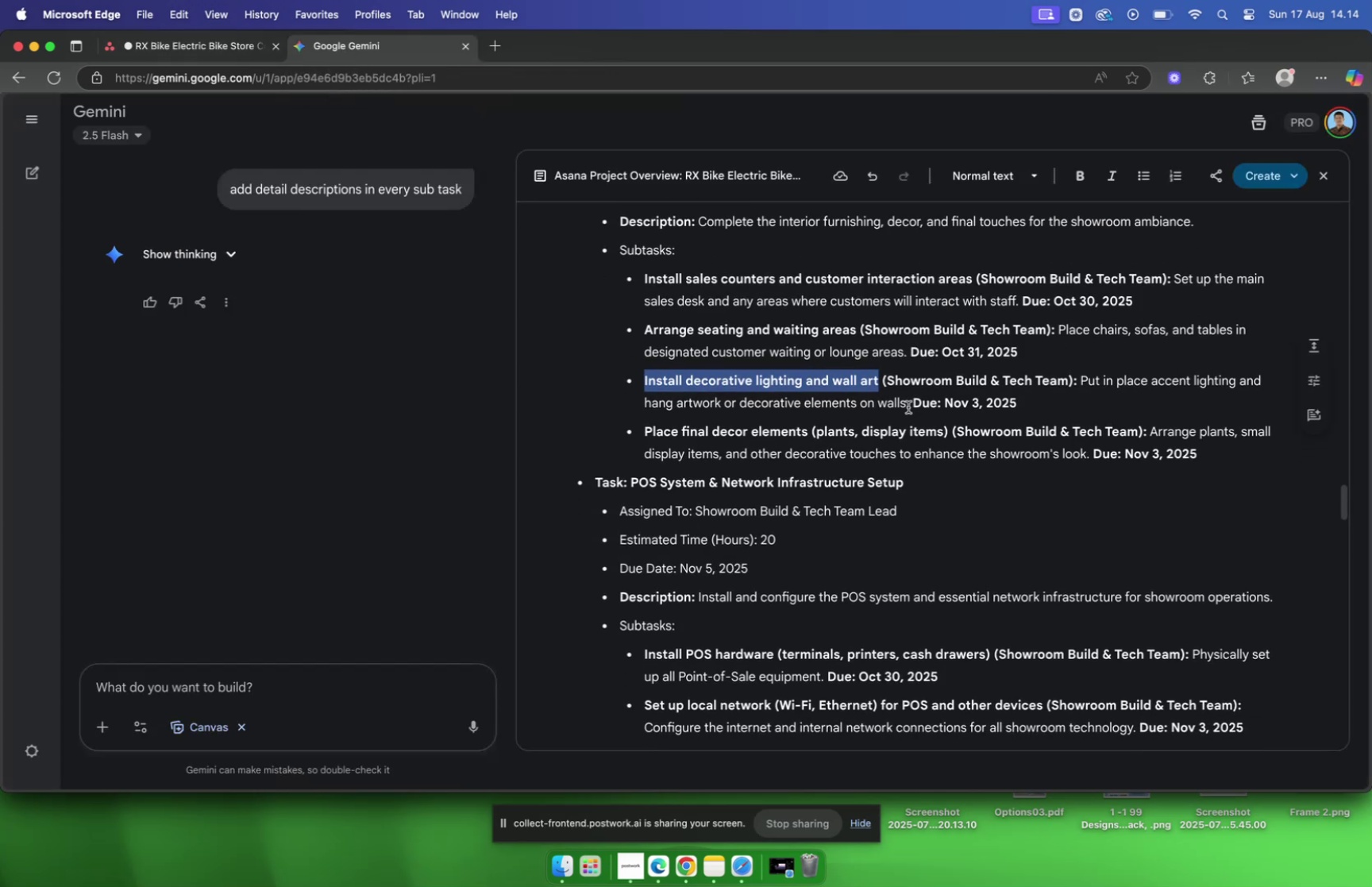 
left_click_drag(start_coordinate=[909, 407], to_coordinate=[1083, 376])
 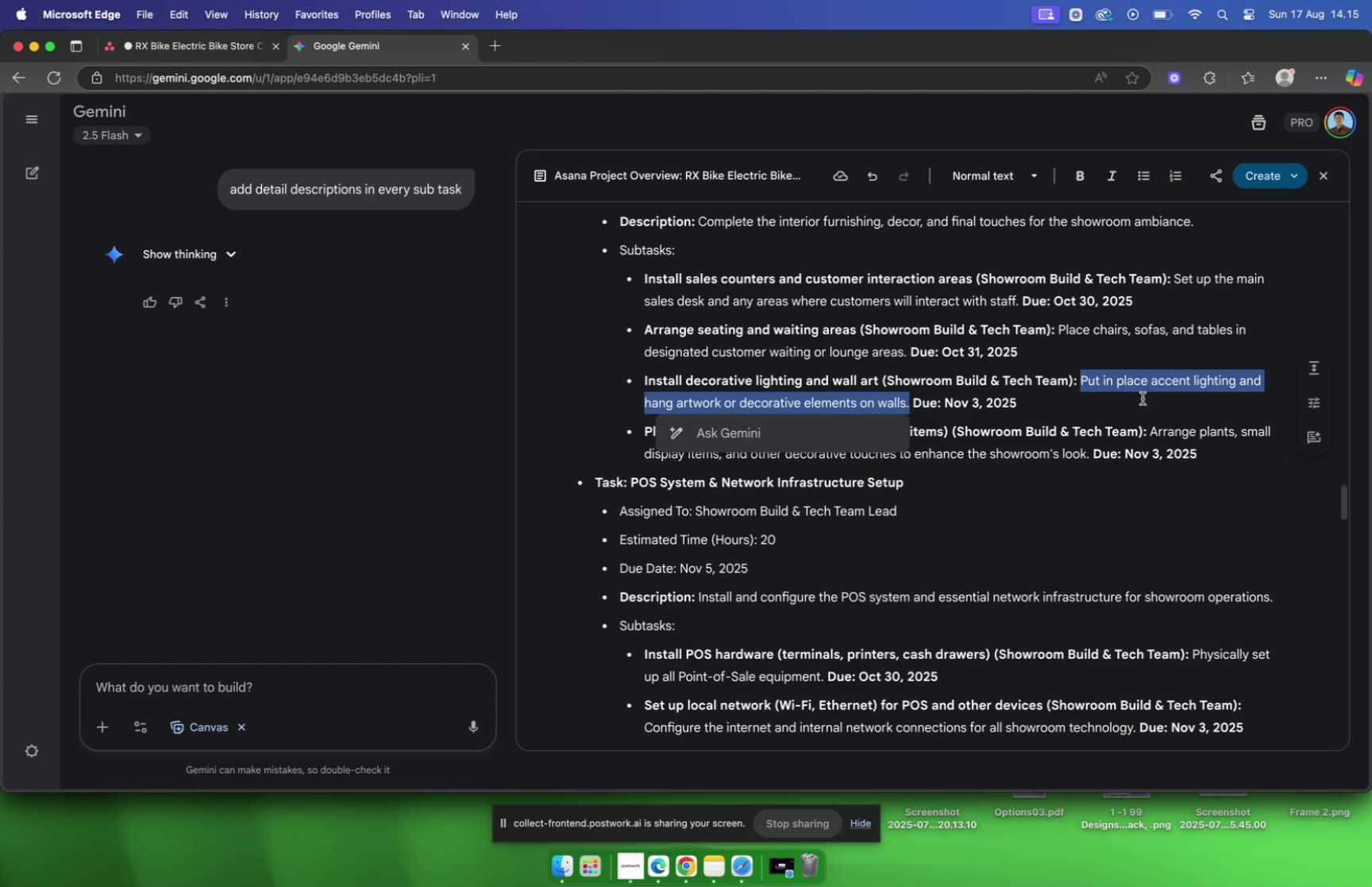 
key(Meta+C)
 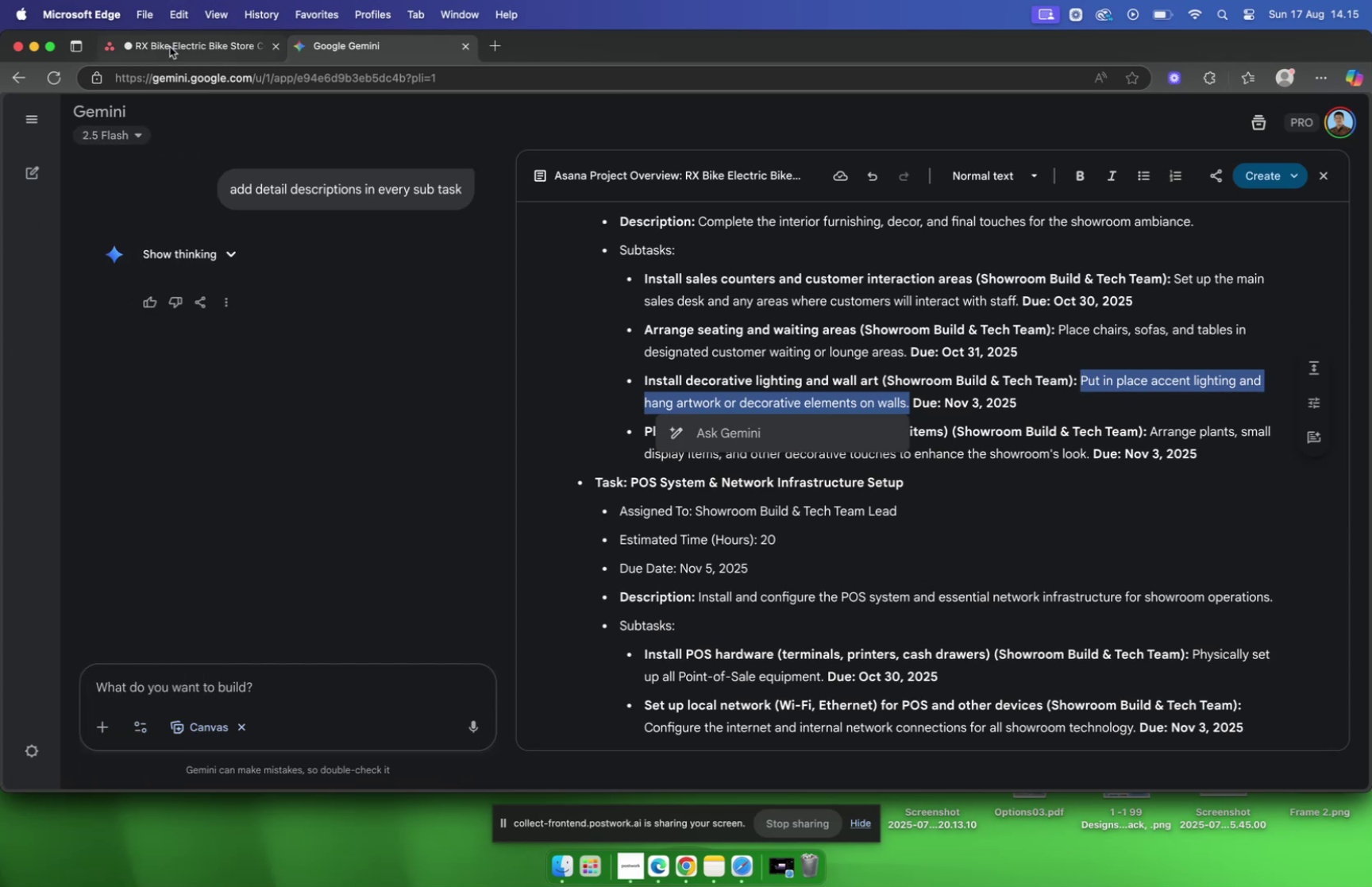 
left_click([170, 47])
 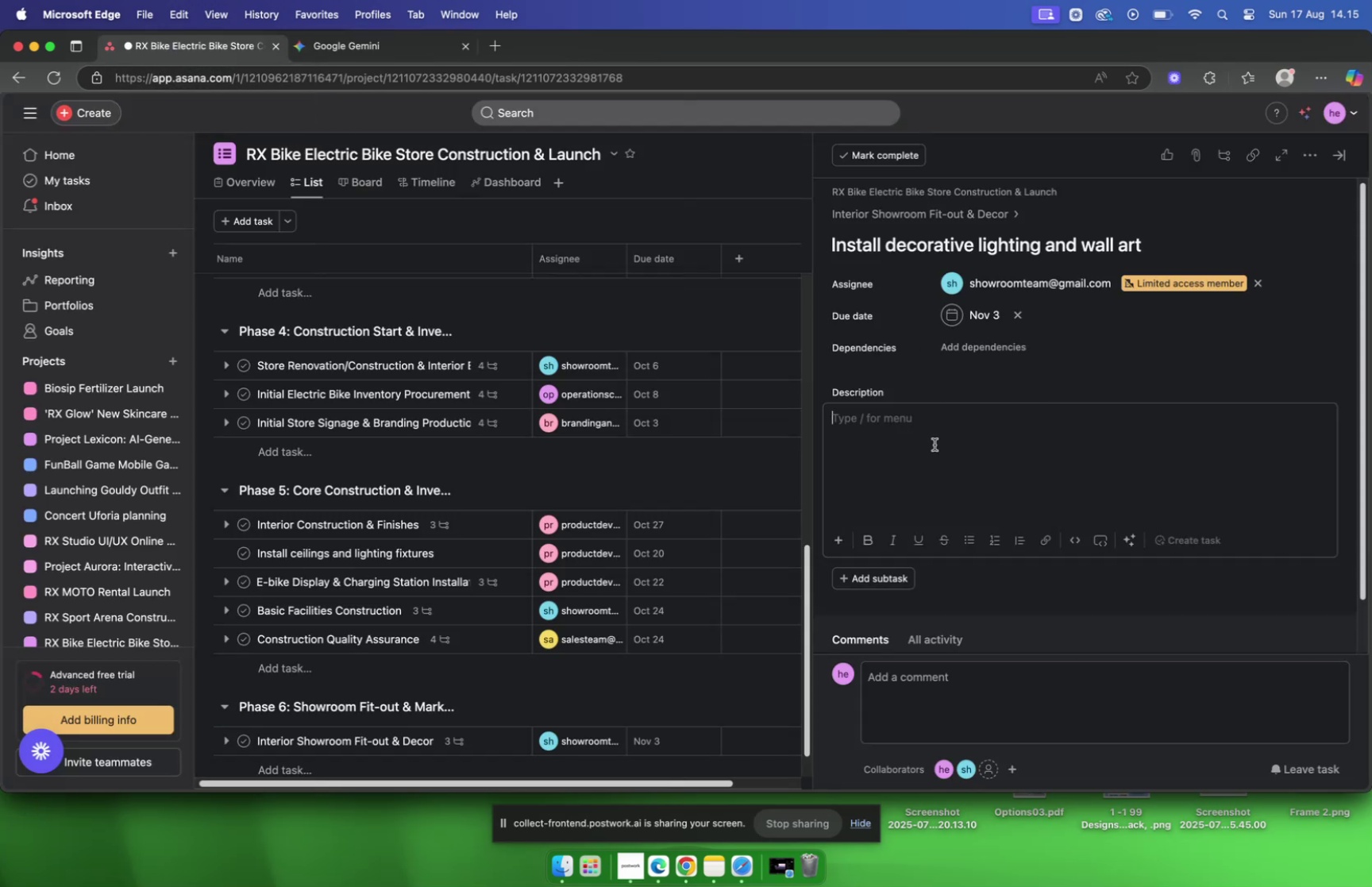 
left_click([935, 445])
 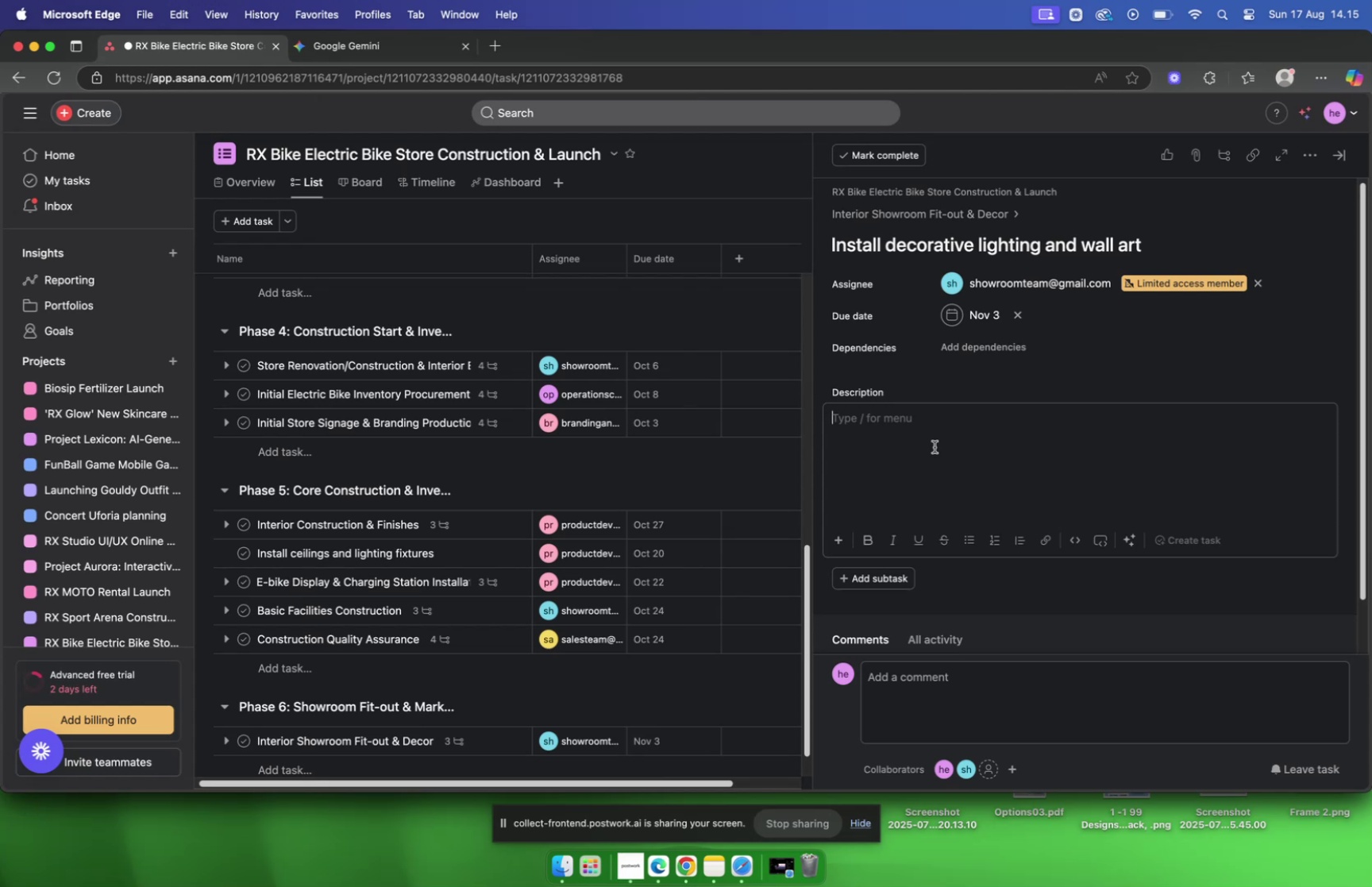 
key(Meta+CommandLeft)
 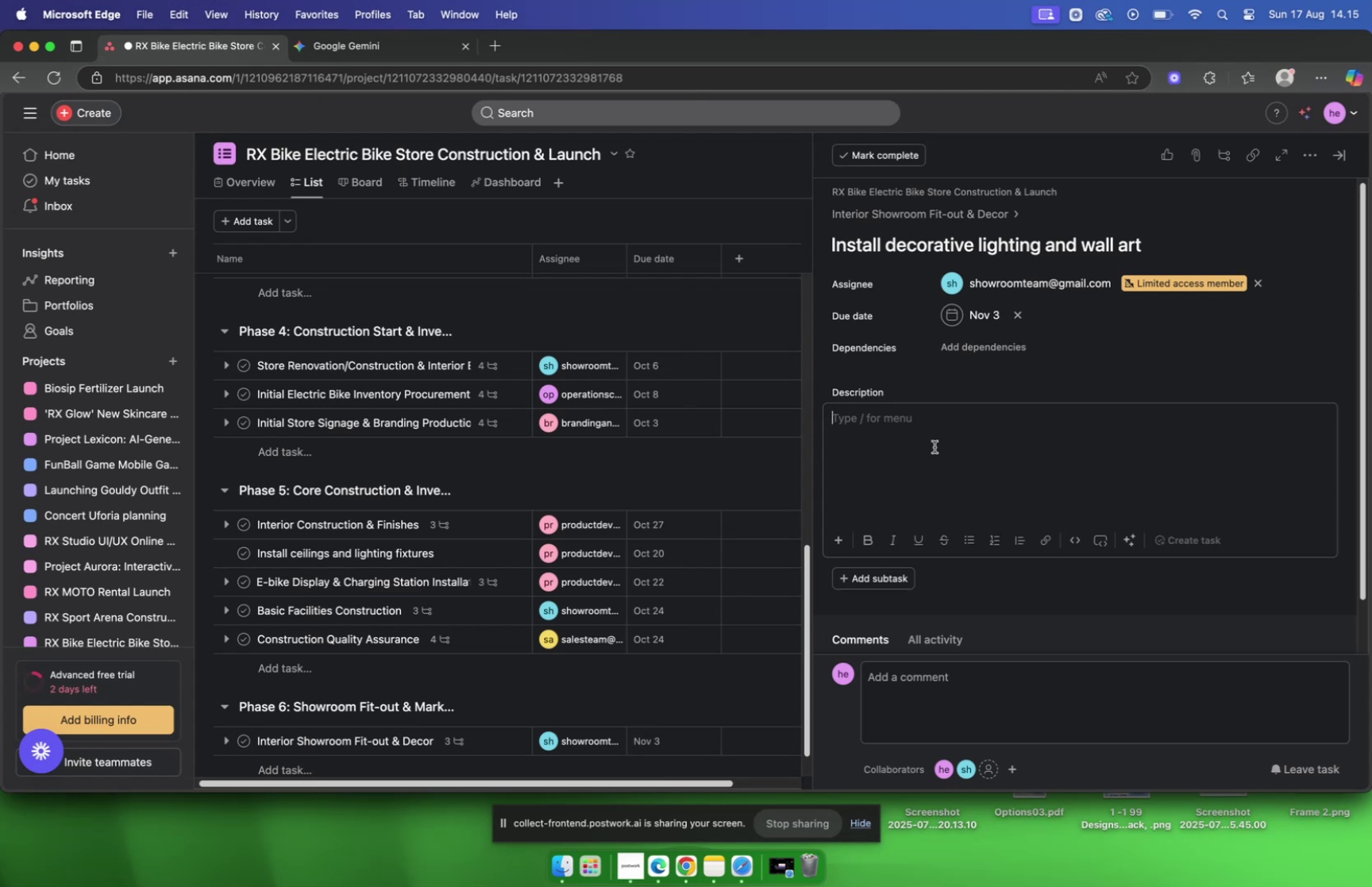 
key(Meta+V)
 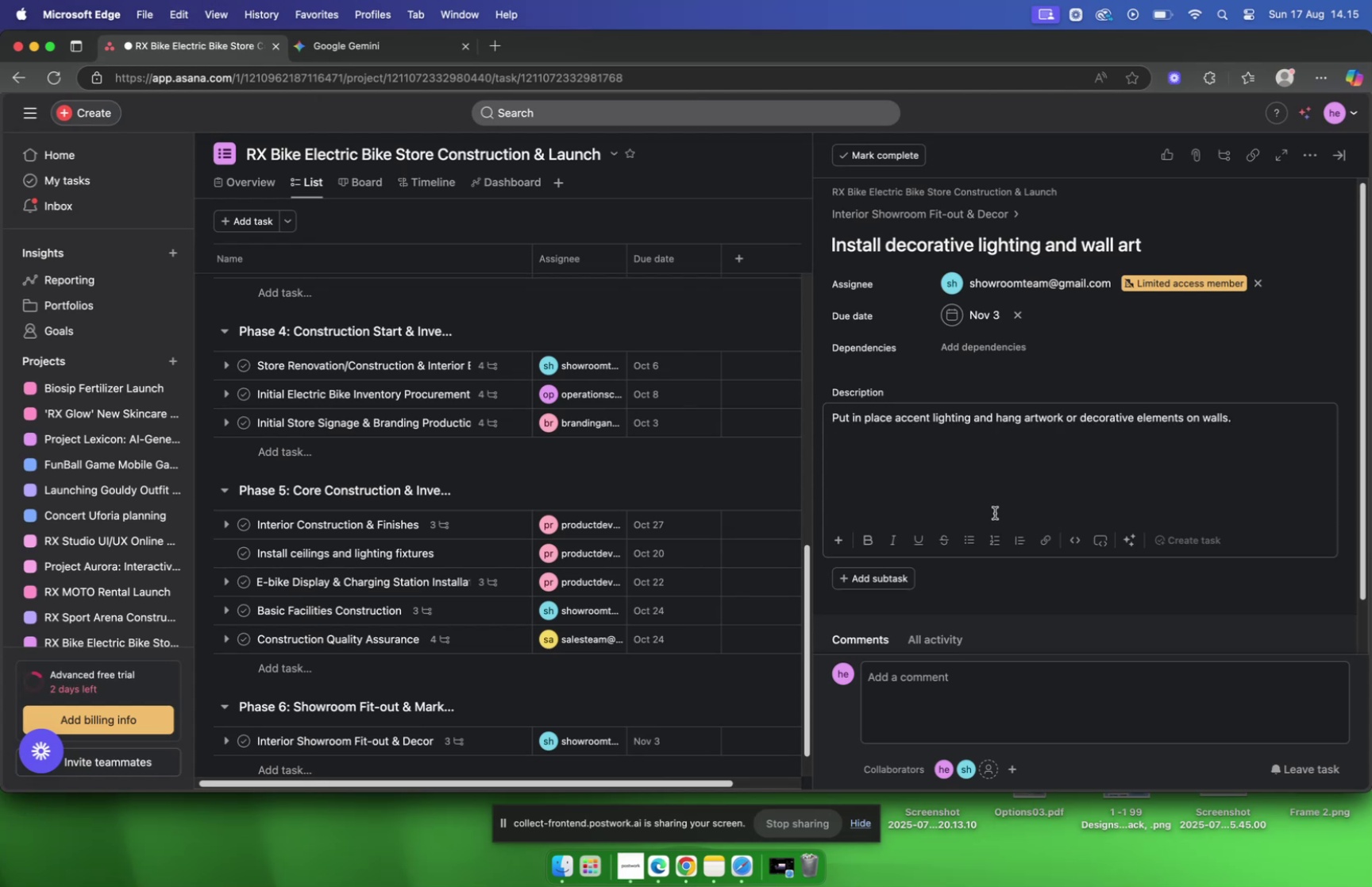 
left_click([1039, 577])
 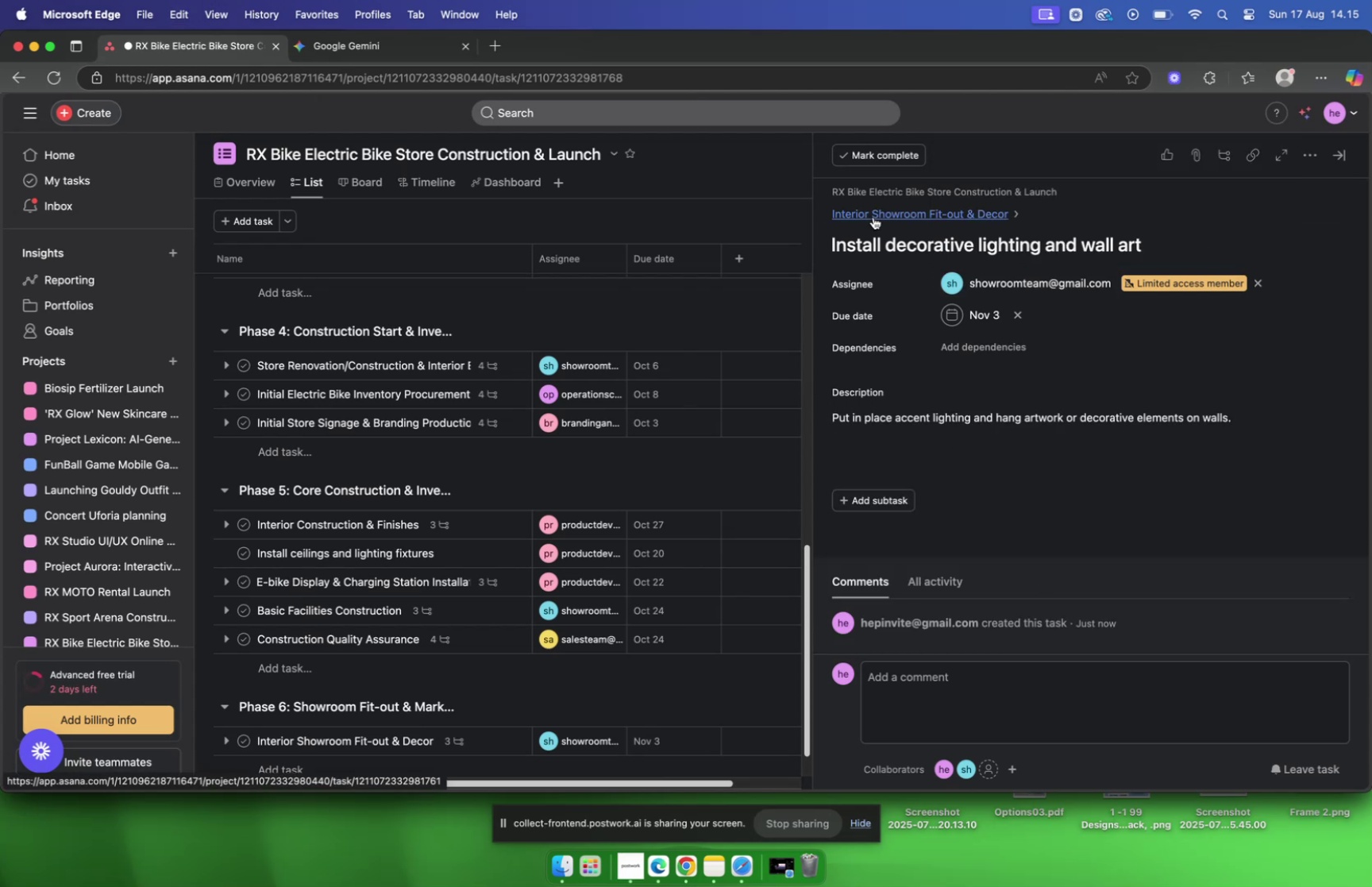 
left_click([873, 217])
 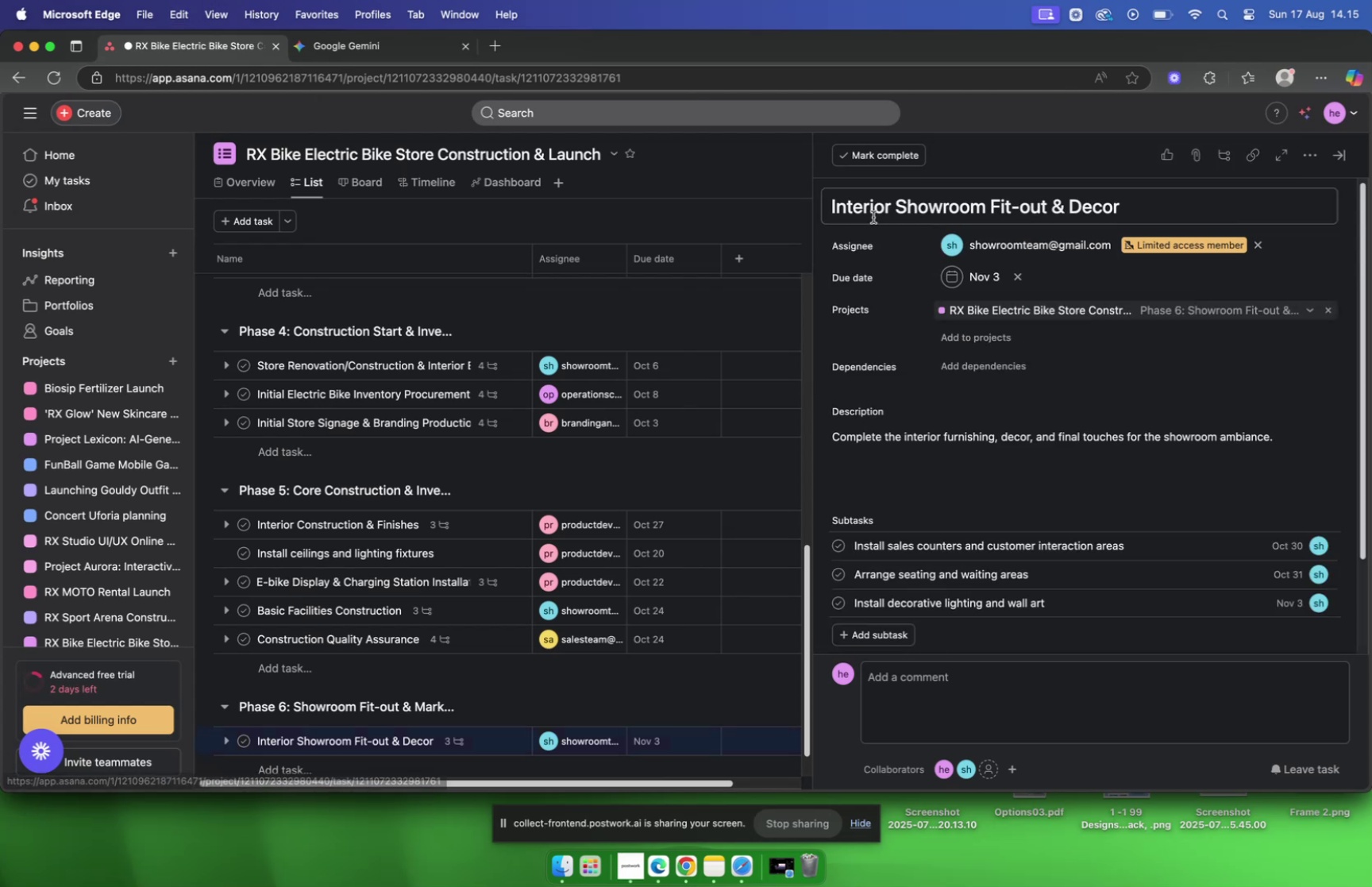 
scroll: coordinate [873, 222], scroll_direction: down, amount: 50.0
 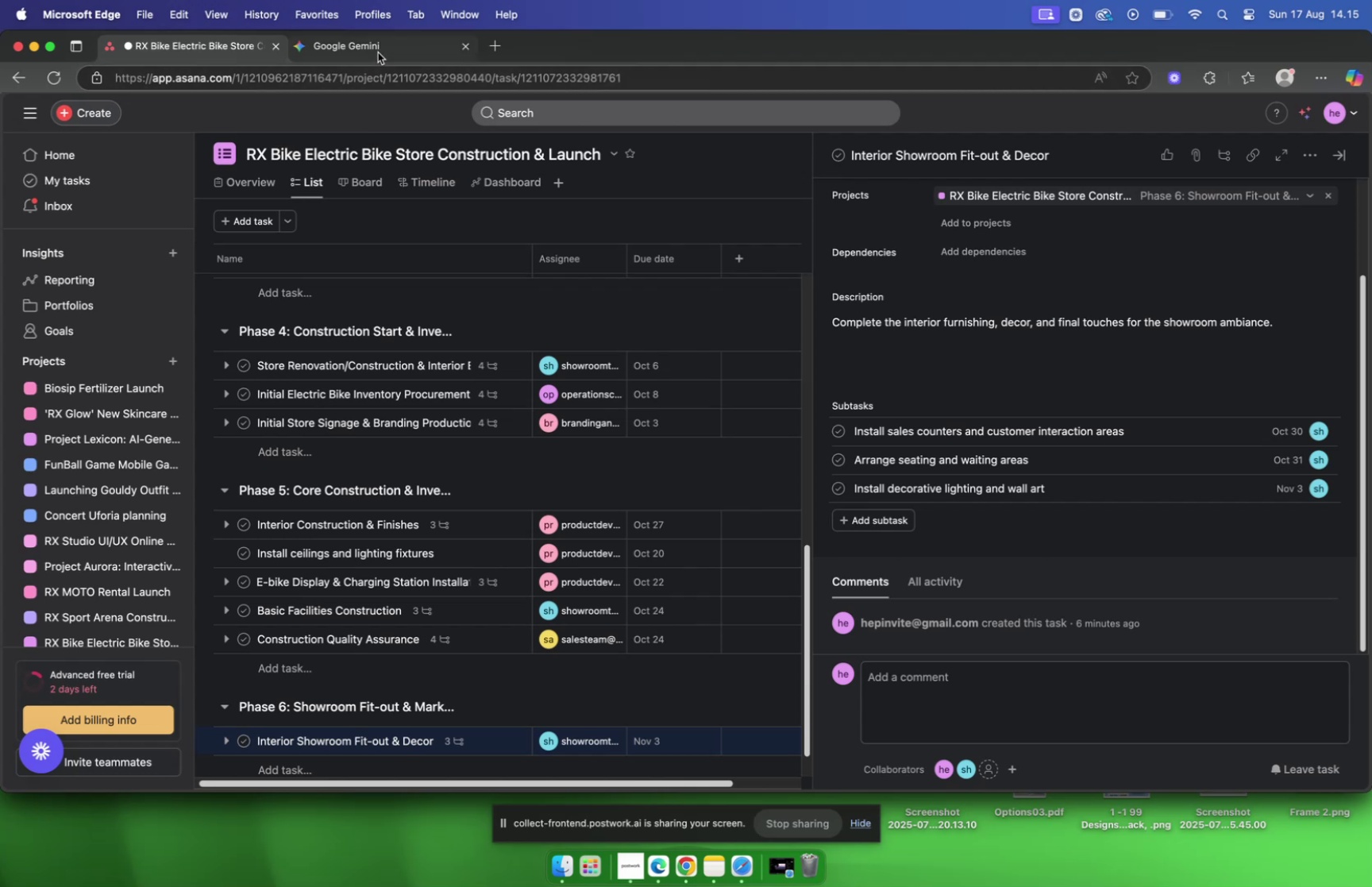 
left_click([378, 52])
 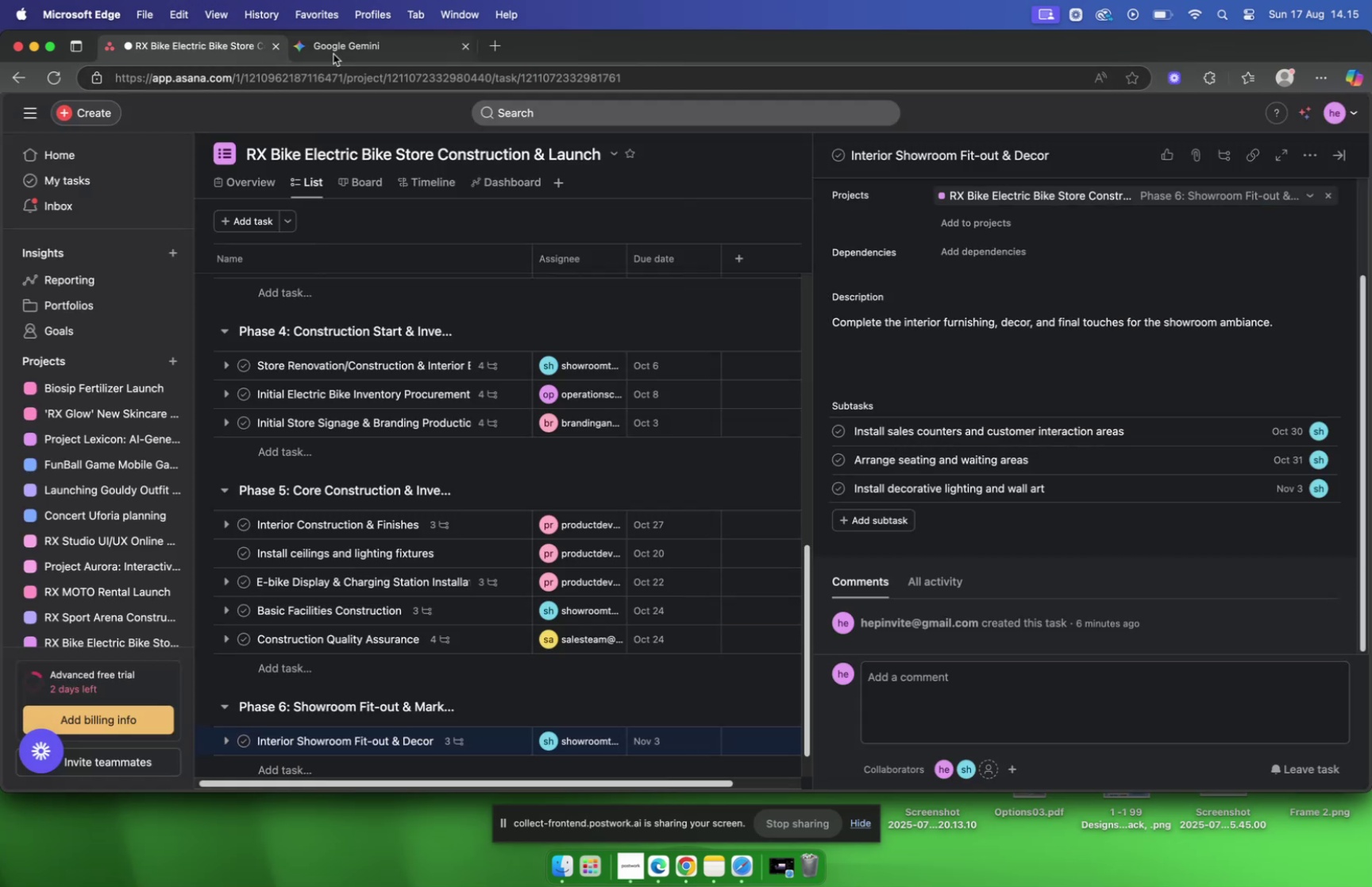 
scroll: coordinate [898, 380], scroll_direction: down, amount: 5.0
 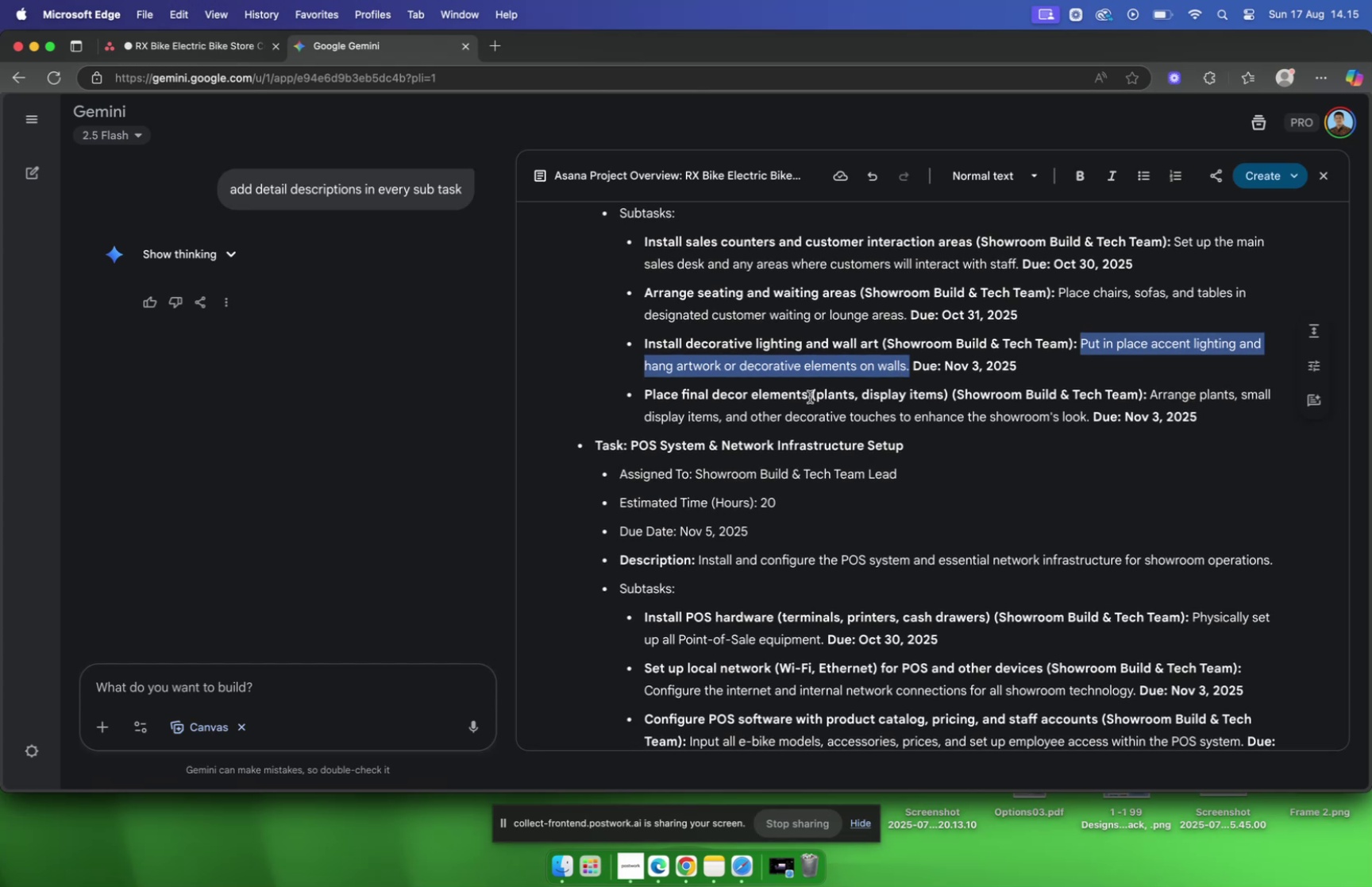 
left_click_drag(start_coordinate=[809, 395], to_coordinate=[647, 402])
 